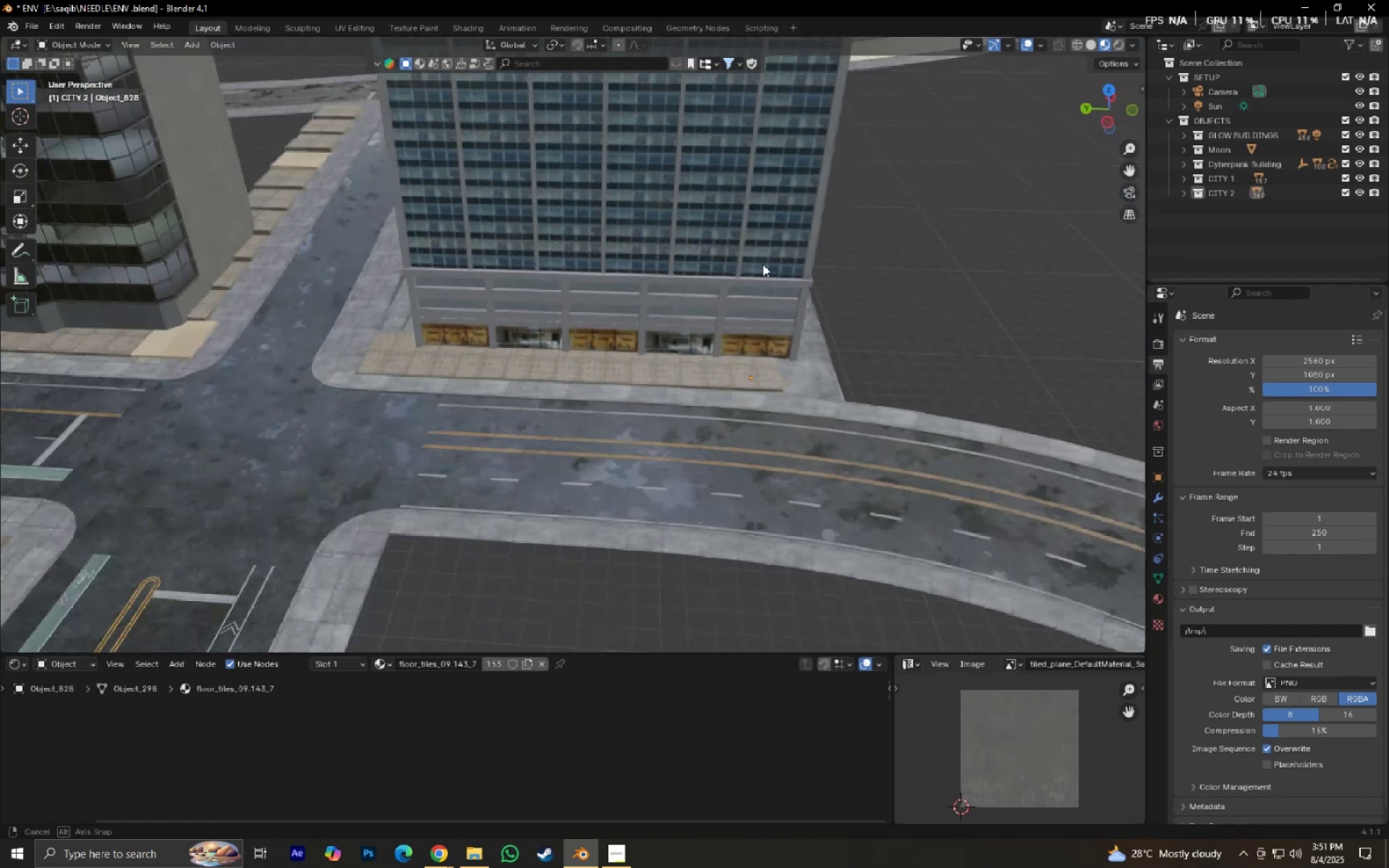 
left_click([729, 246])
 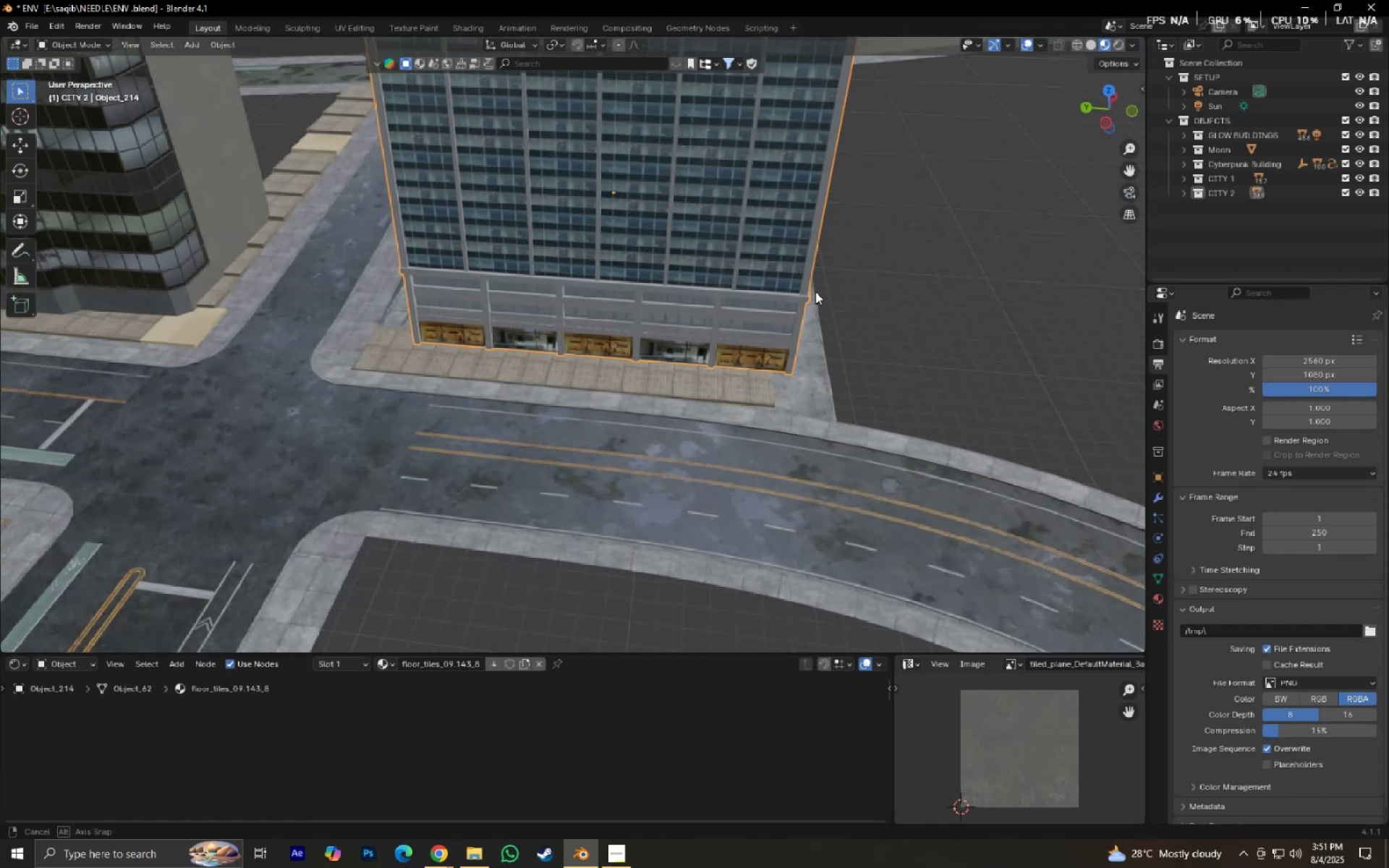 
type(gxy)
 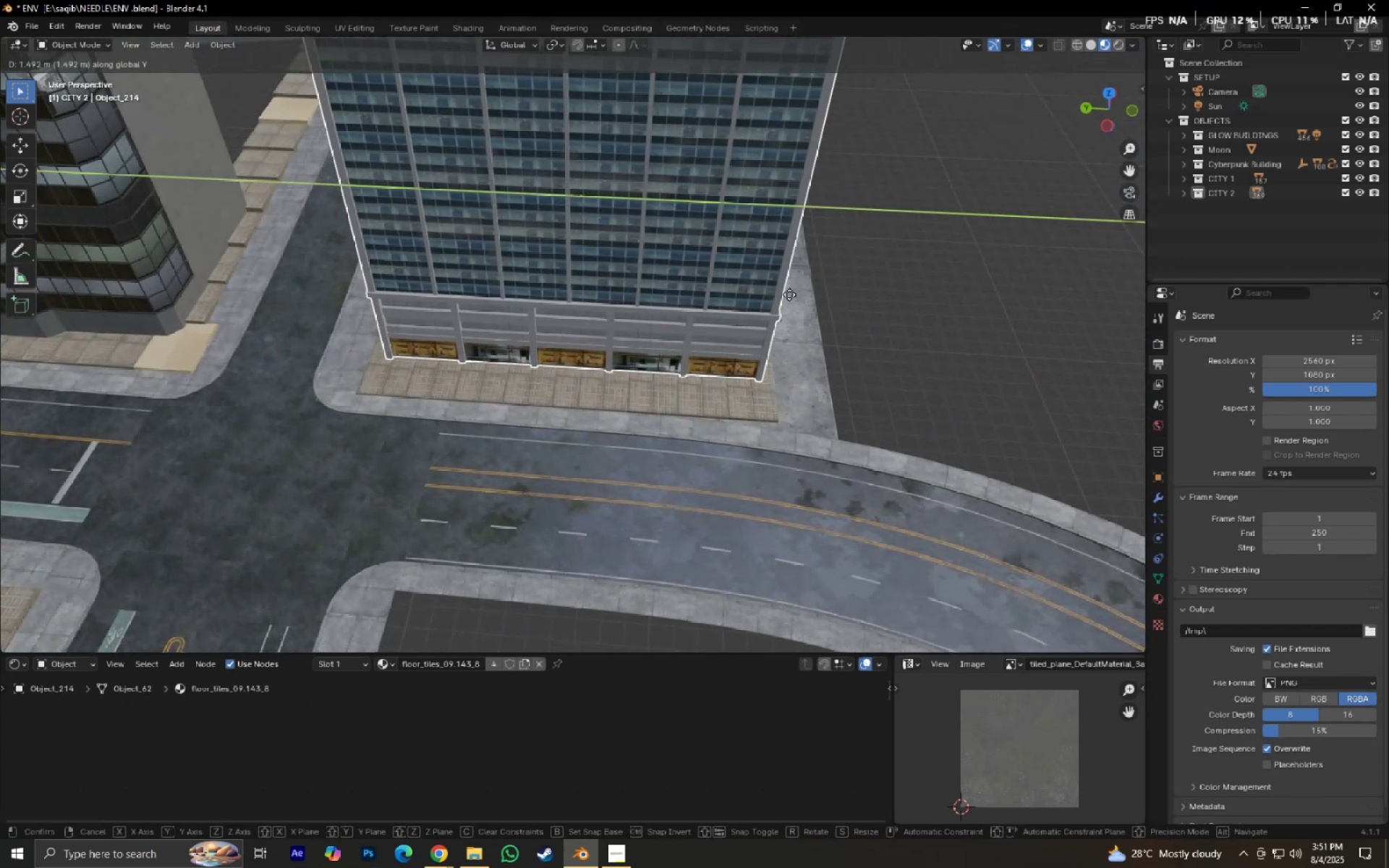 
left_click([789, 294])
 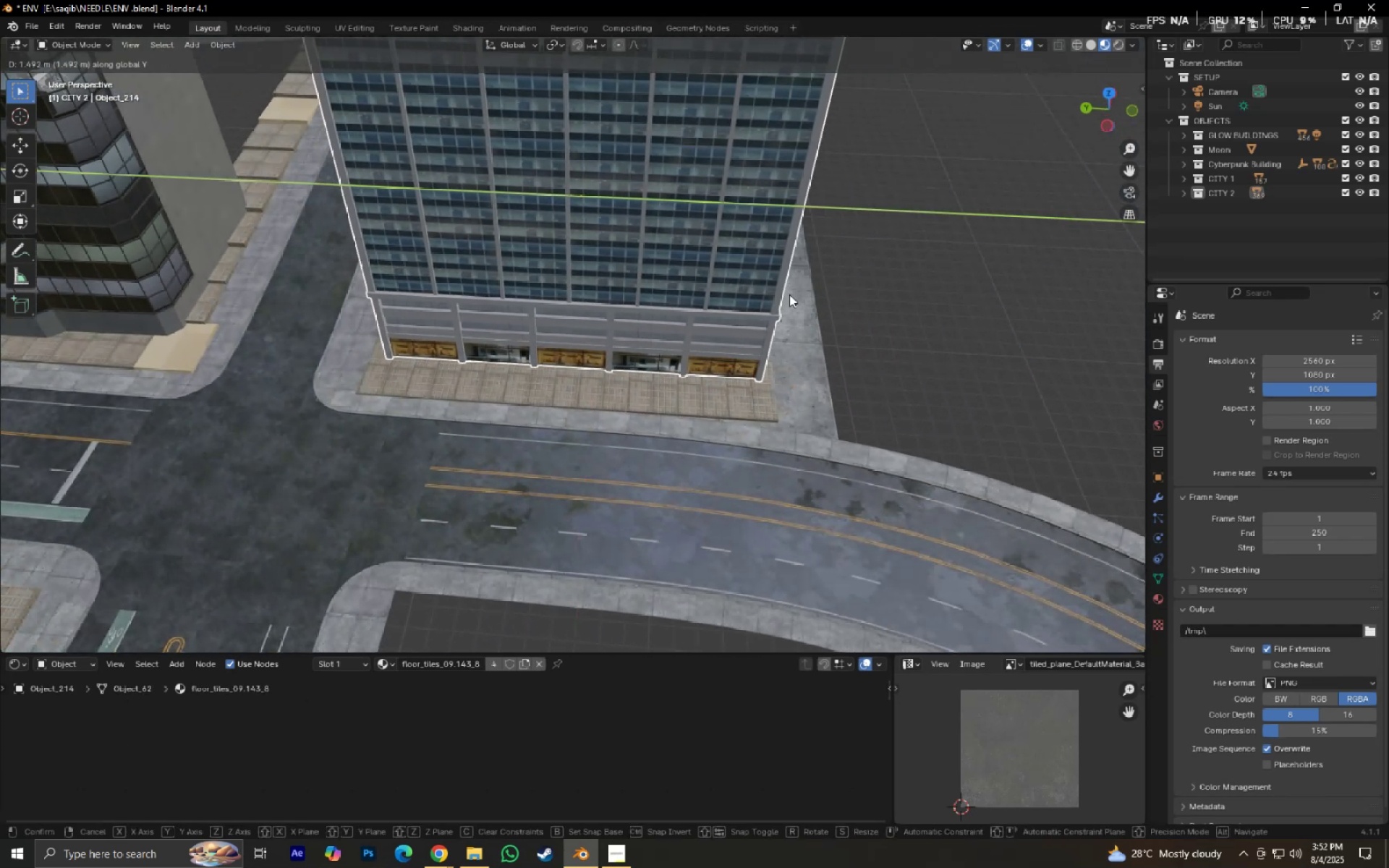 
hold_key(key=ShiftLeft, duration=0.31)
 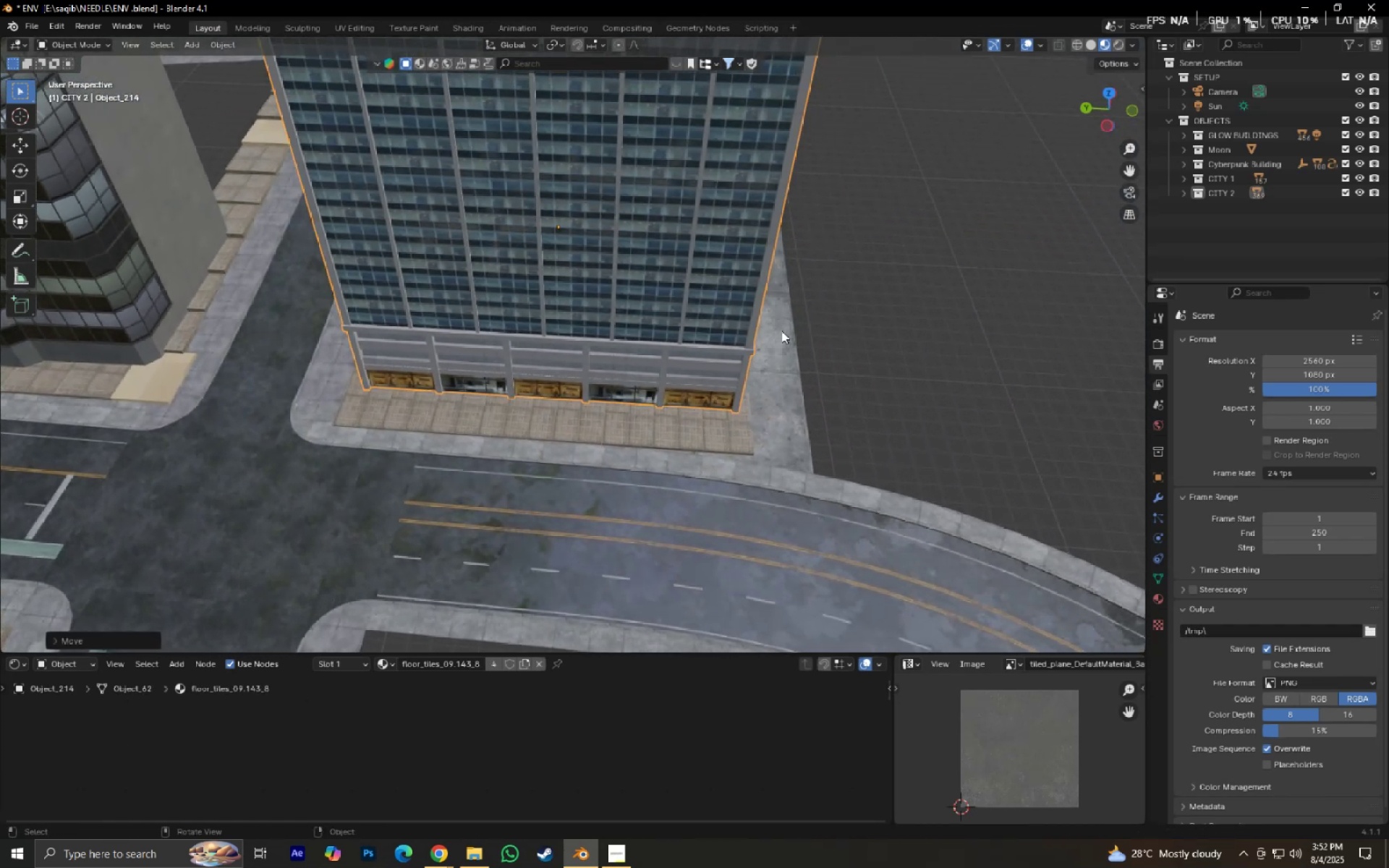 
scroll: coordinate [778, 300], scroll_direction: down, amount: 7.0
 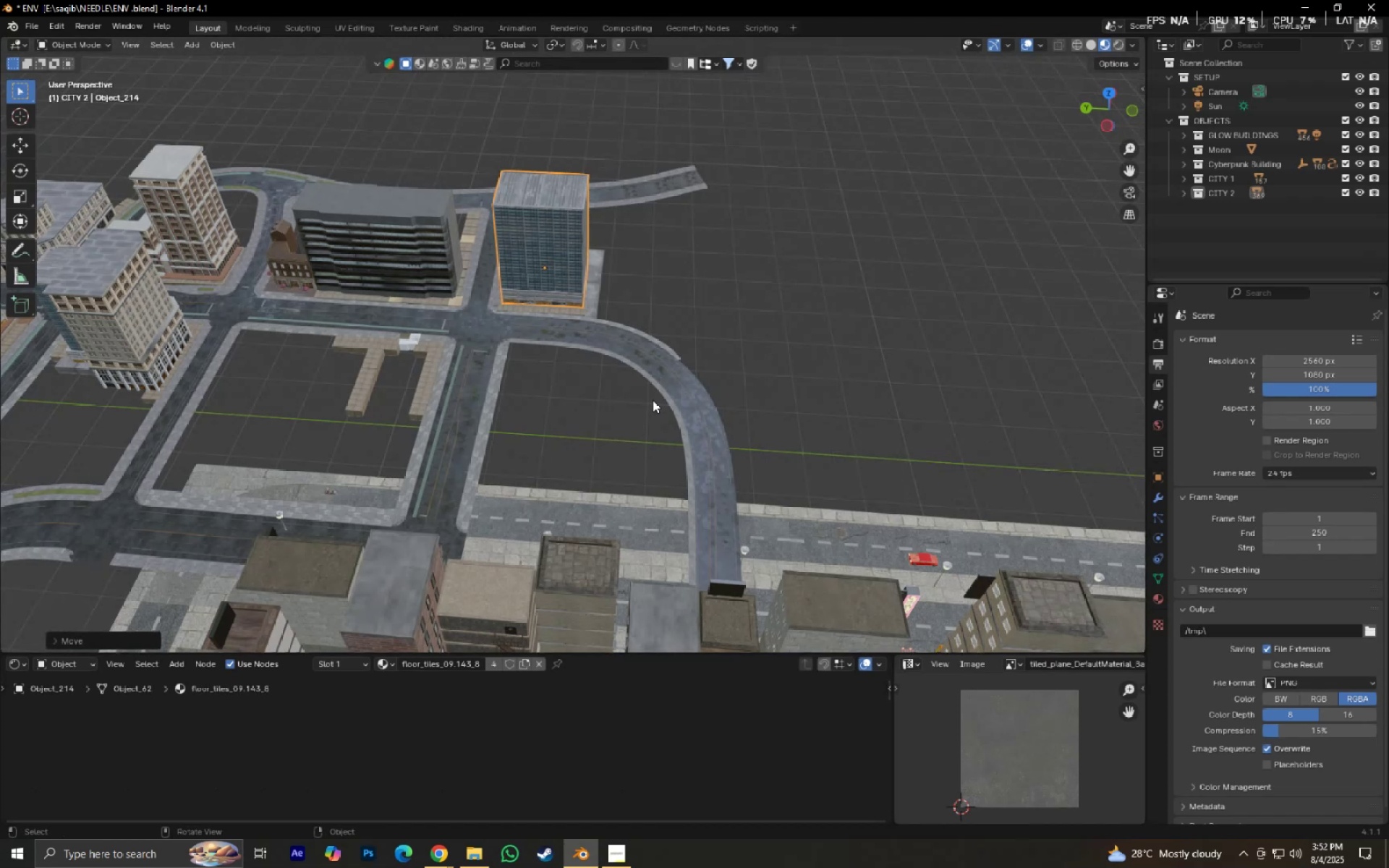 
hold_key(key=ShiftLeft, duration=0.32)
 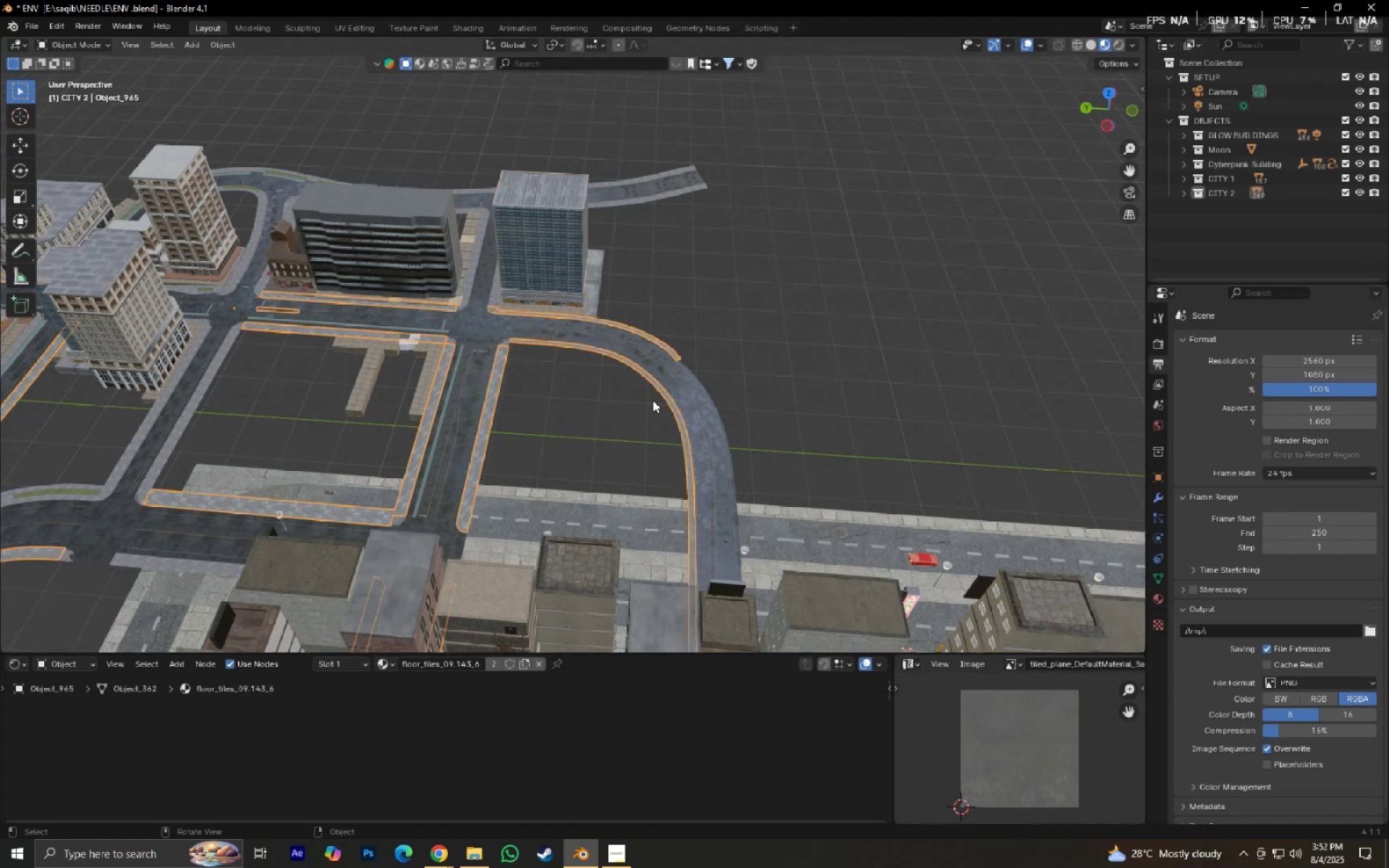 
double_click([691, 404])
 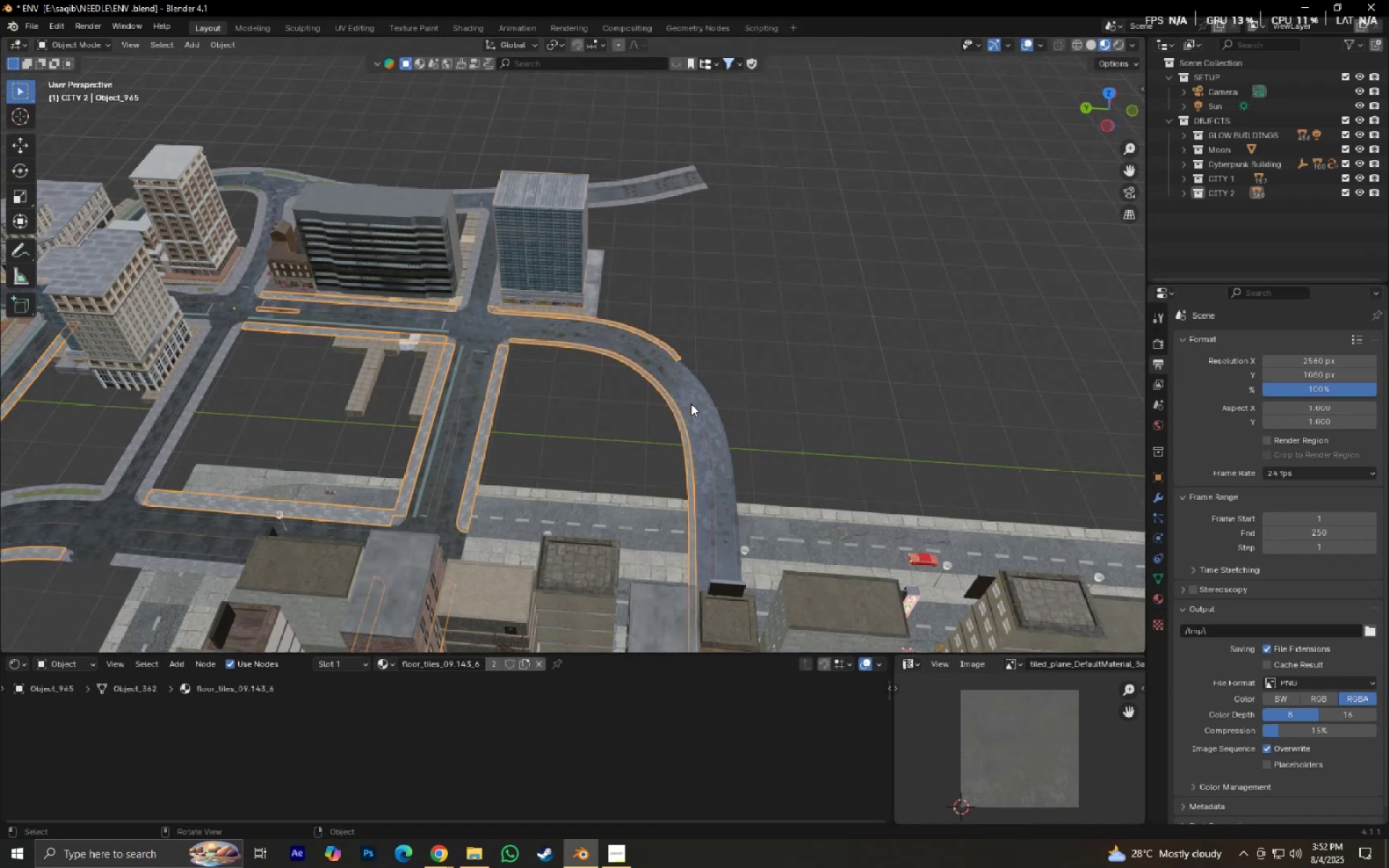 
scroll: coordinate [720, 410], scroll_direction: down, amount: 6.0
 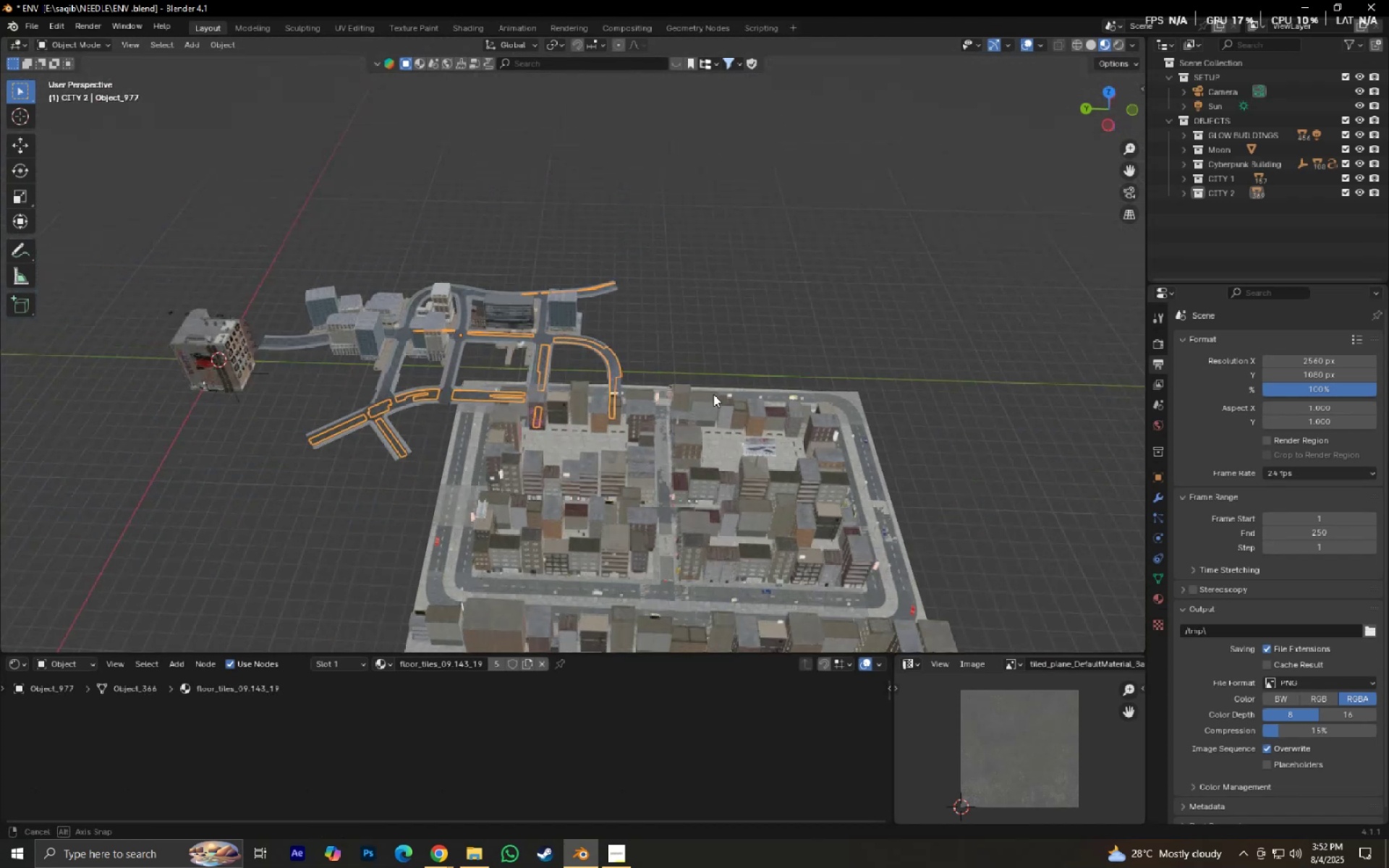 
scroll: coordinate [740, 383], scroll_direction: up, amount: 6.0
 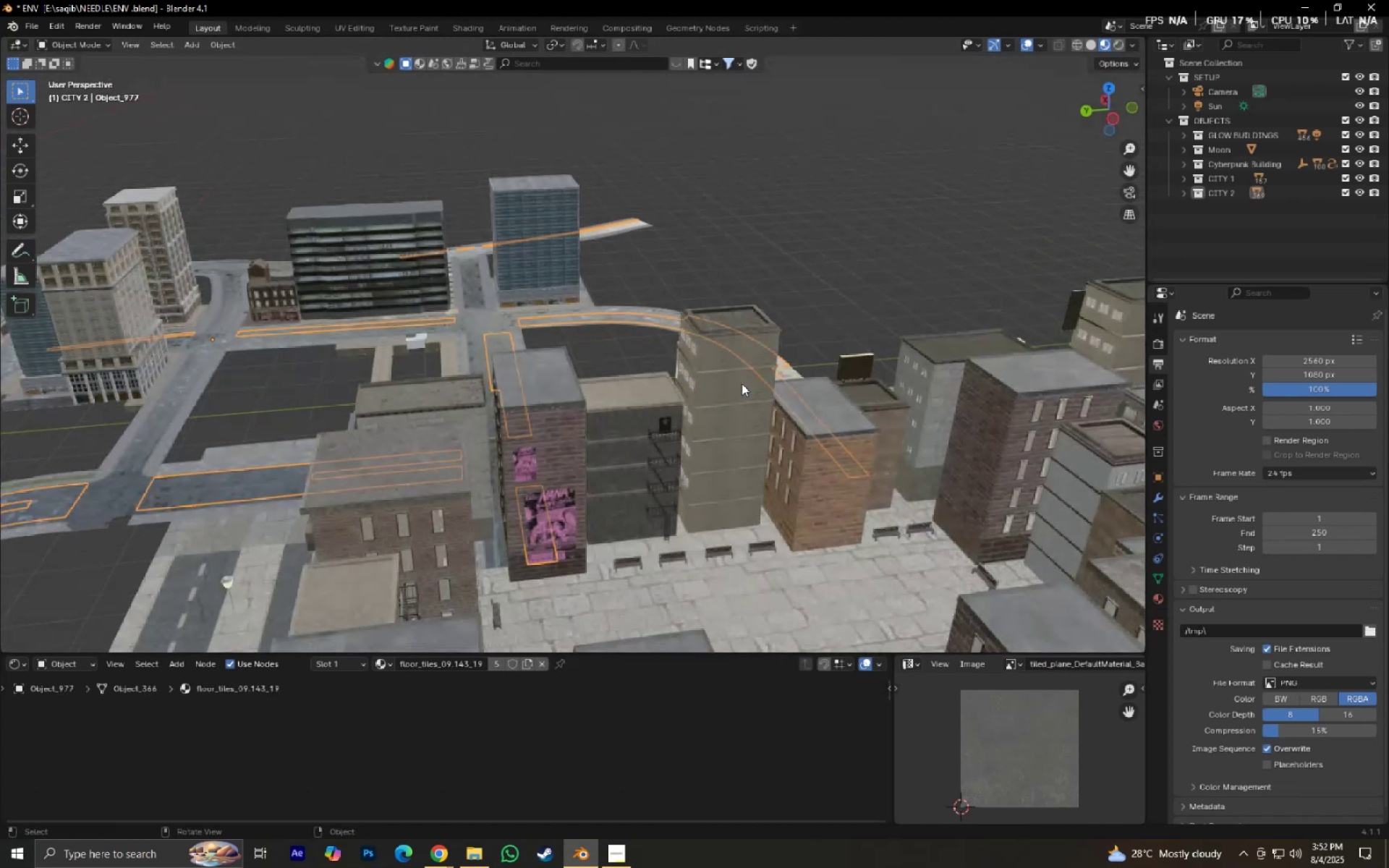 
hold_key(key=ShiftLeft, duration=0.33)
 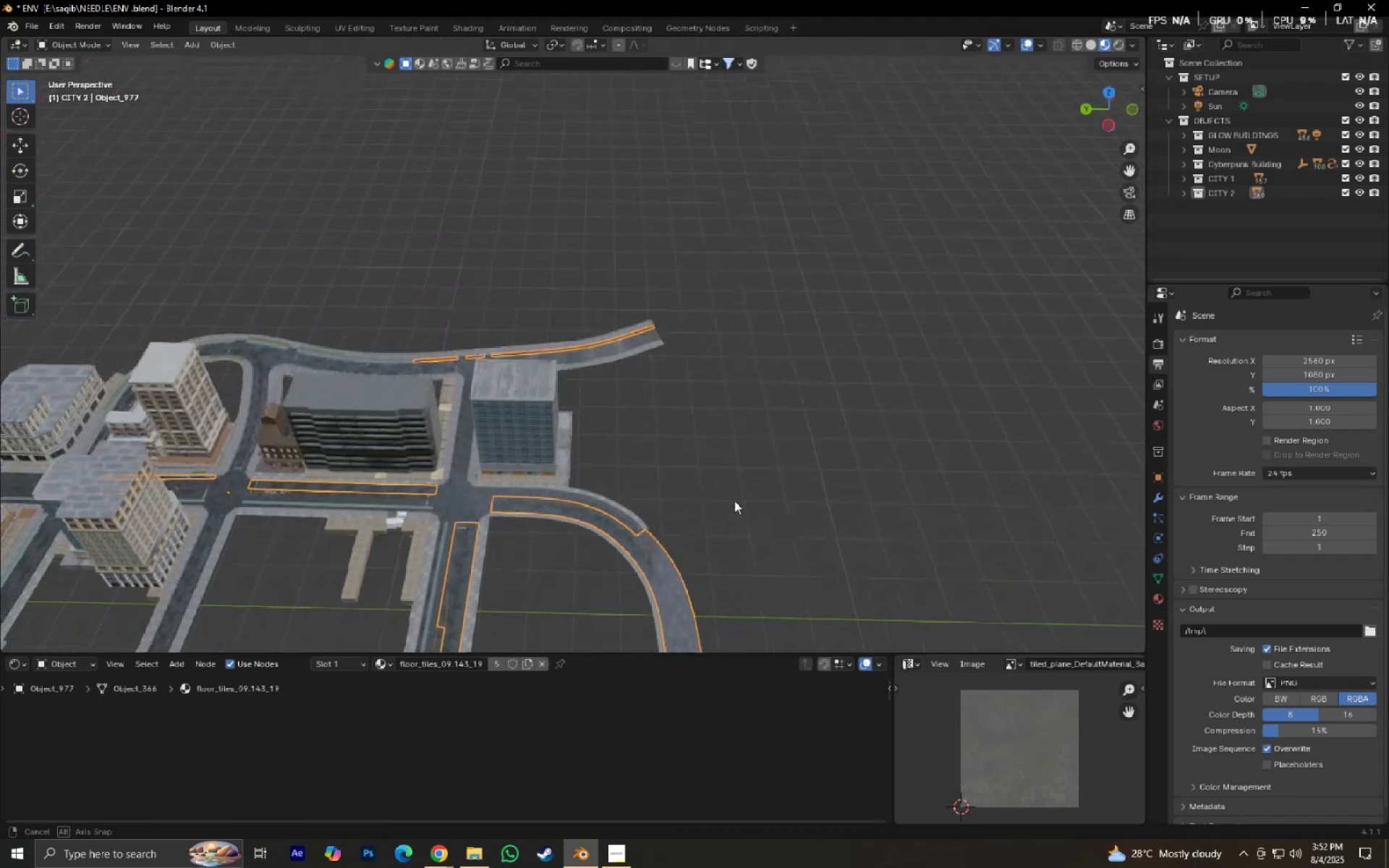 
scroll: coordinate [752, 512], scroll_direction: up, amount: 5.0
 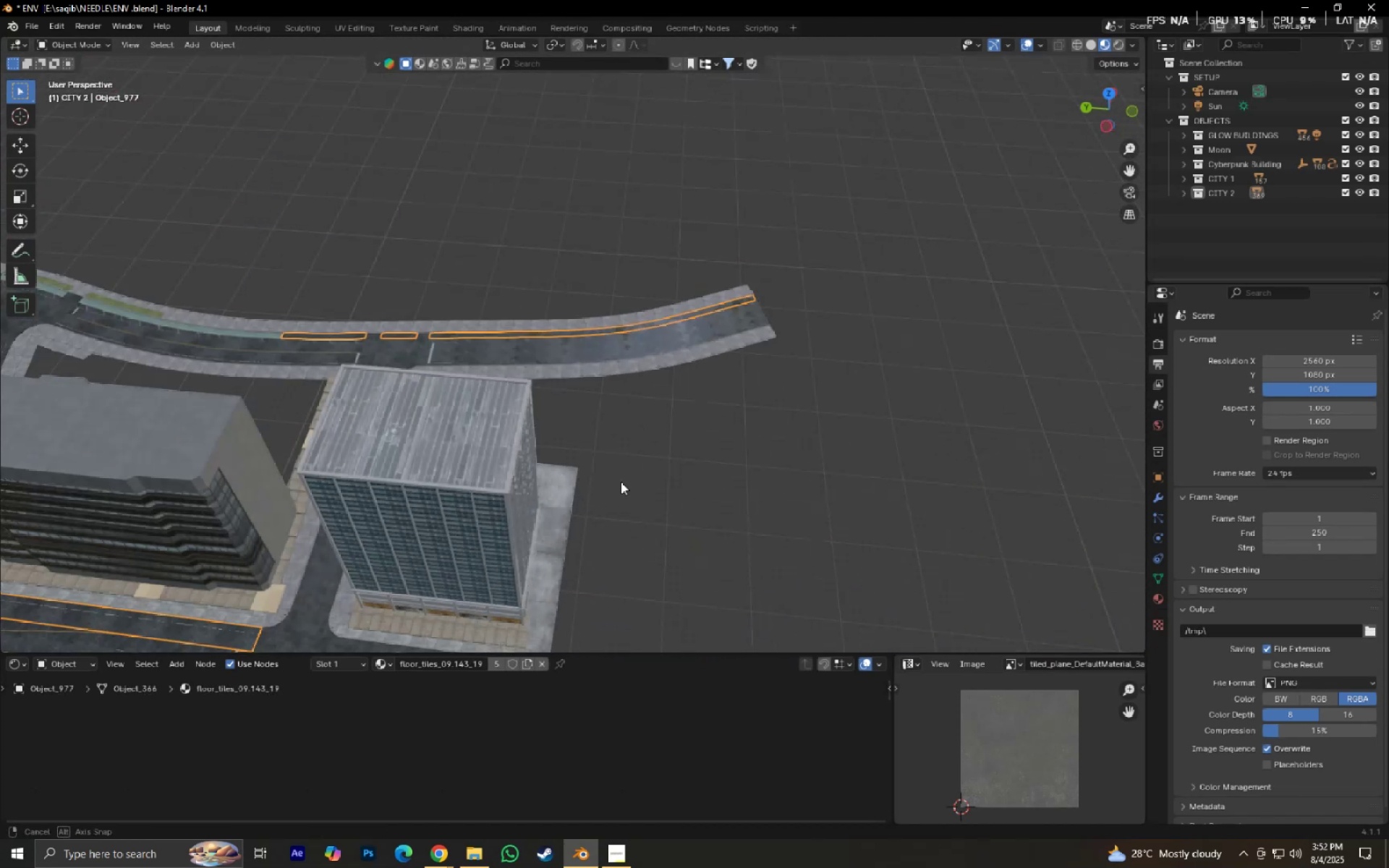 
key(Tab)
 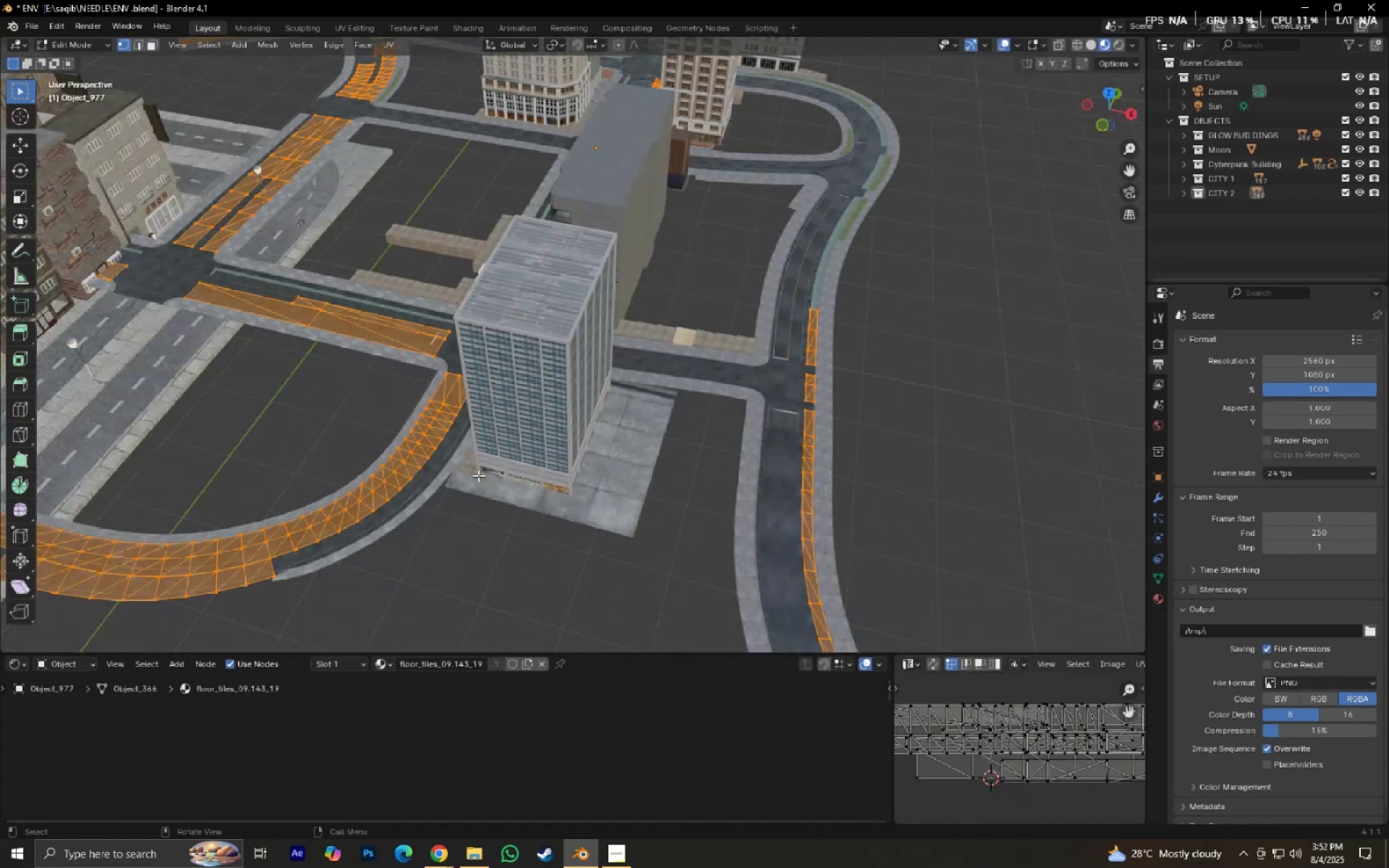 
key(Tab)
 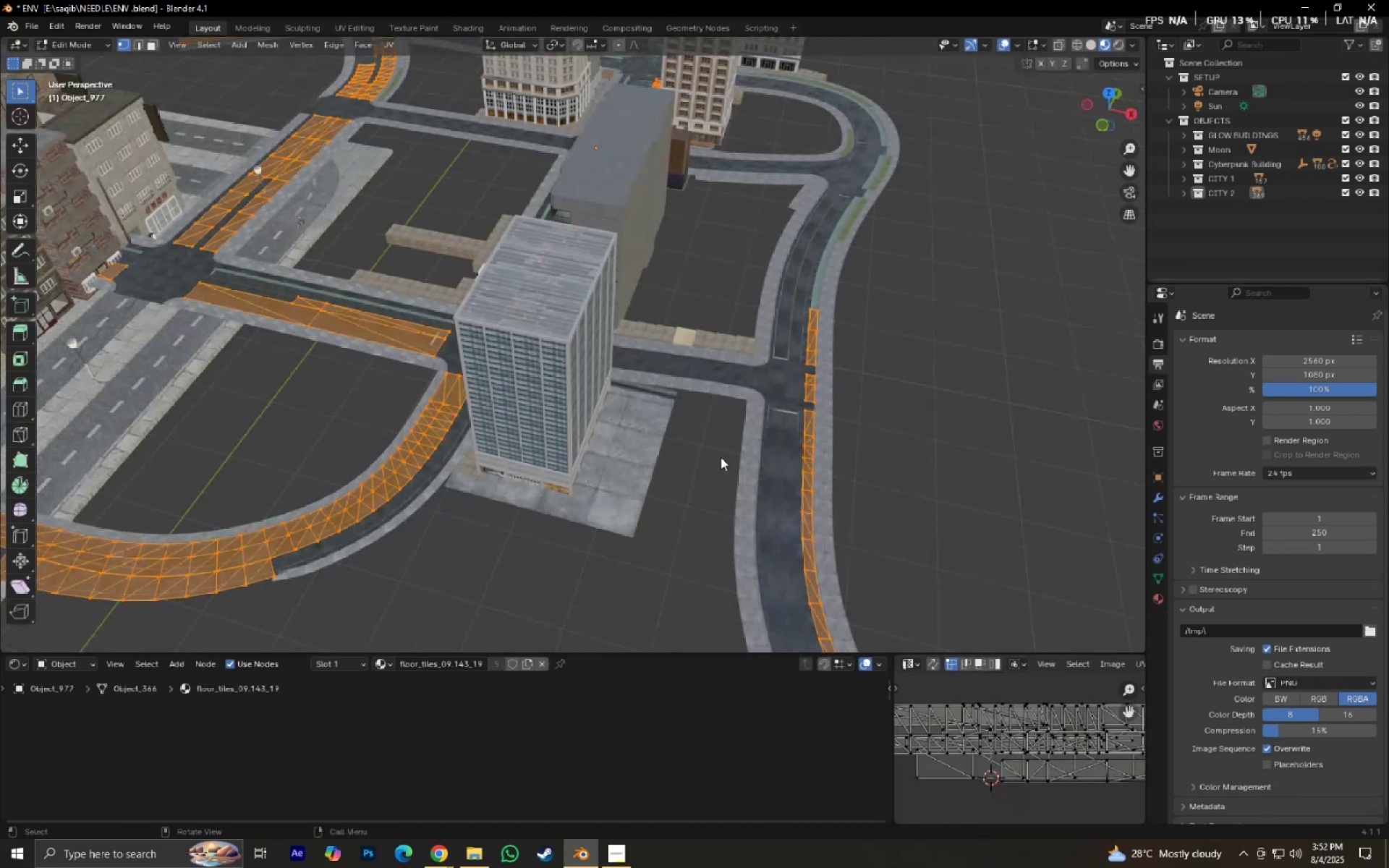 
scroll: coordinate [721, 457], scroll_direction: down, amount: 2.0
 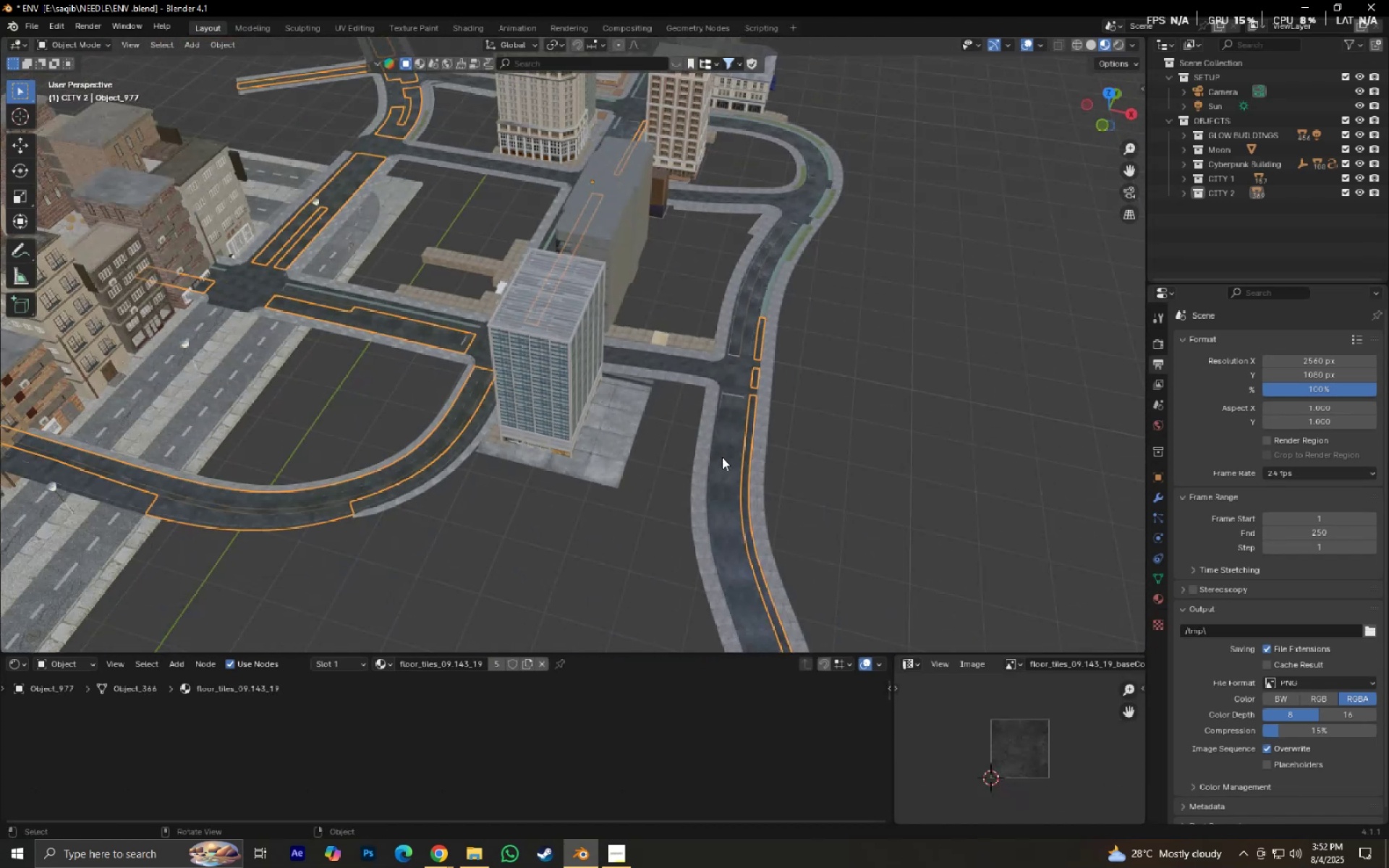 
key(Shift+ShiftLeft)
 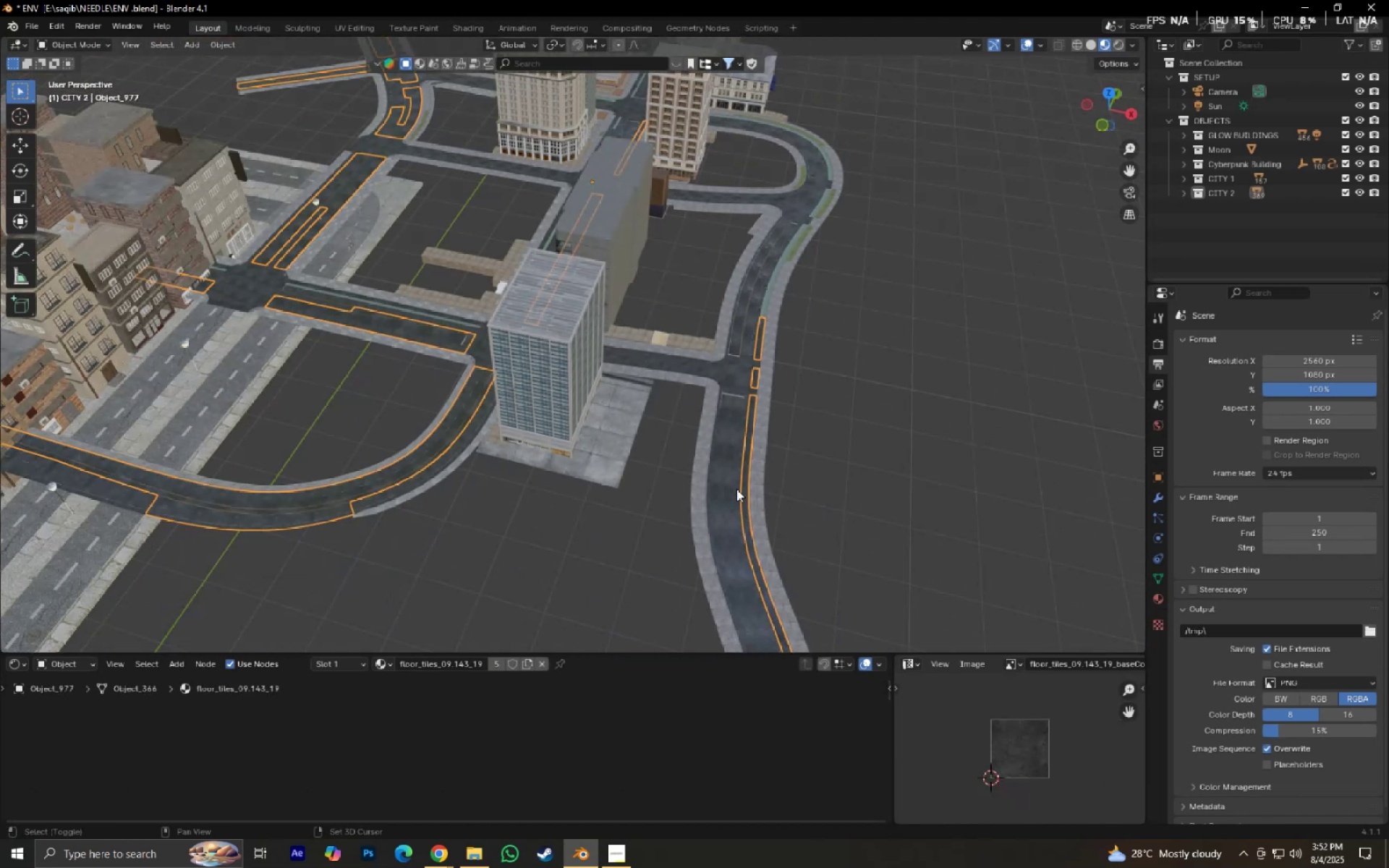 
left_click([736, 489])
 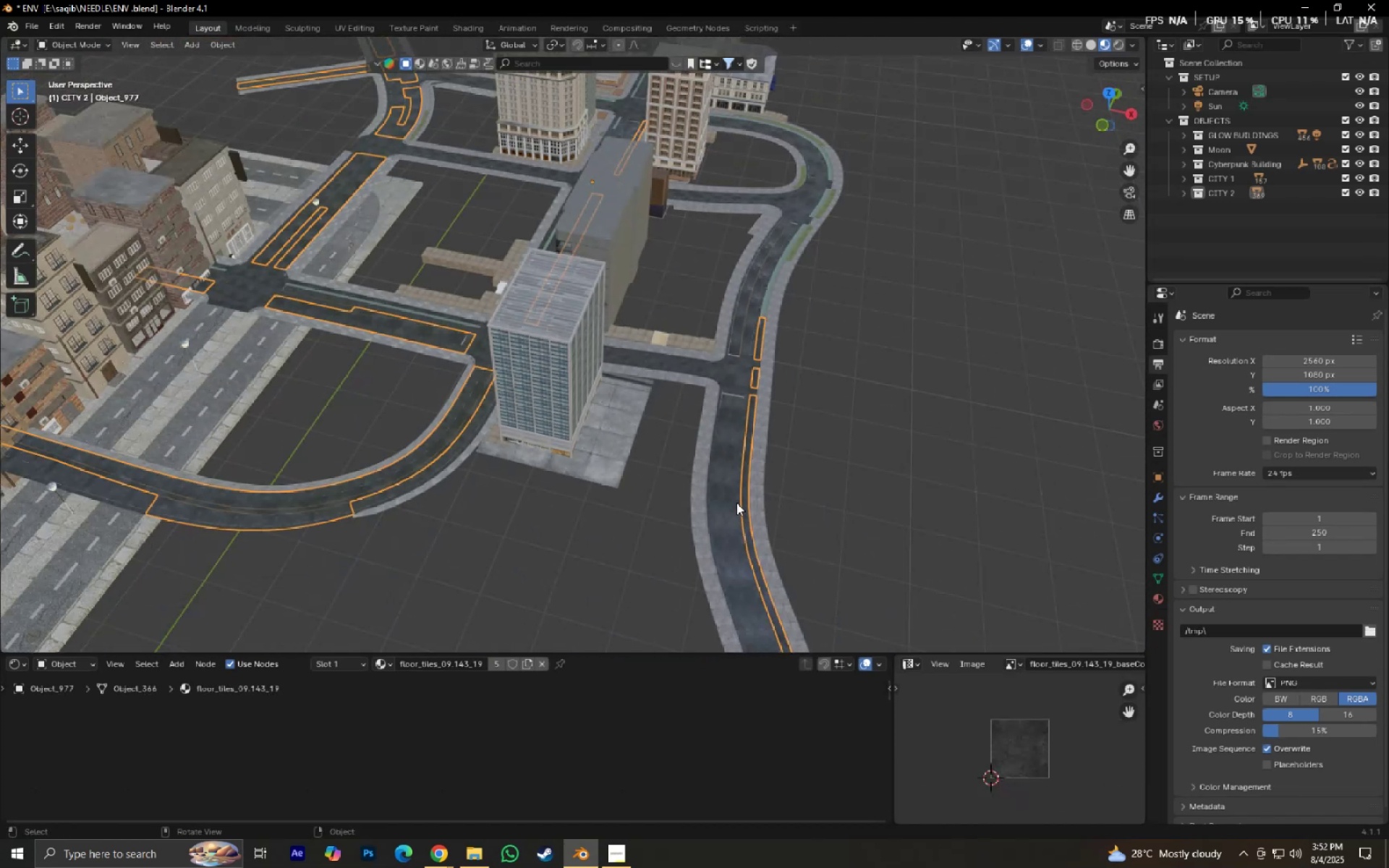 
key(Shift+ShiftLeft)
 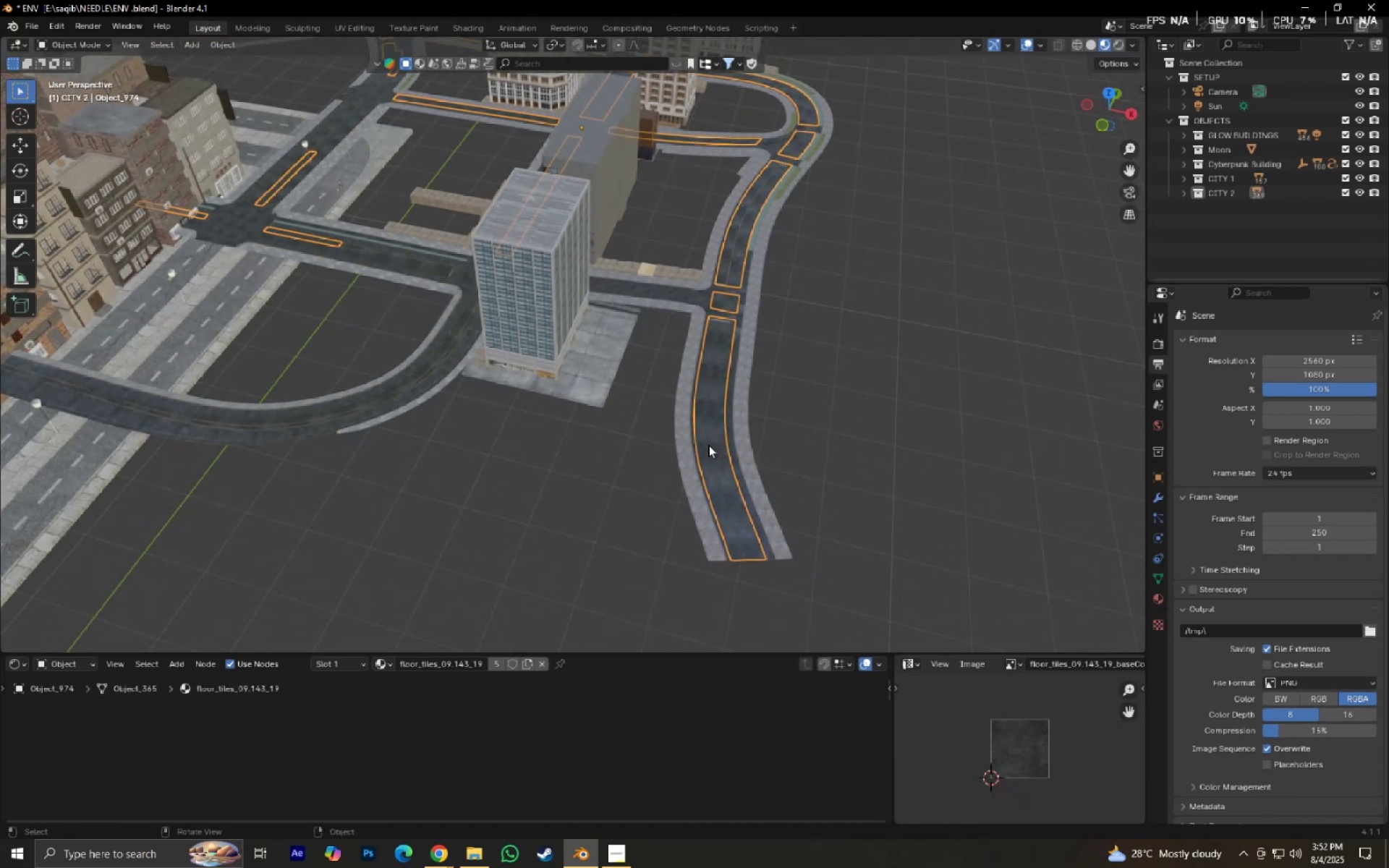 
left_click_drag(start_coordinate=[564, 463], to_coordinate=[808, 615])
 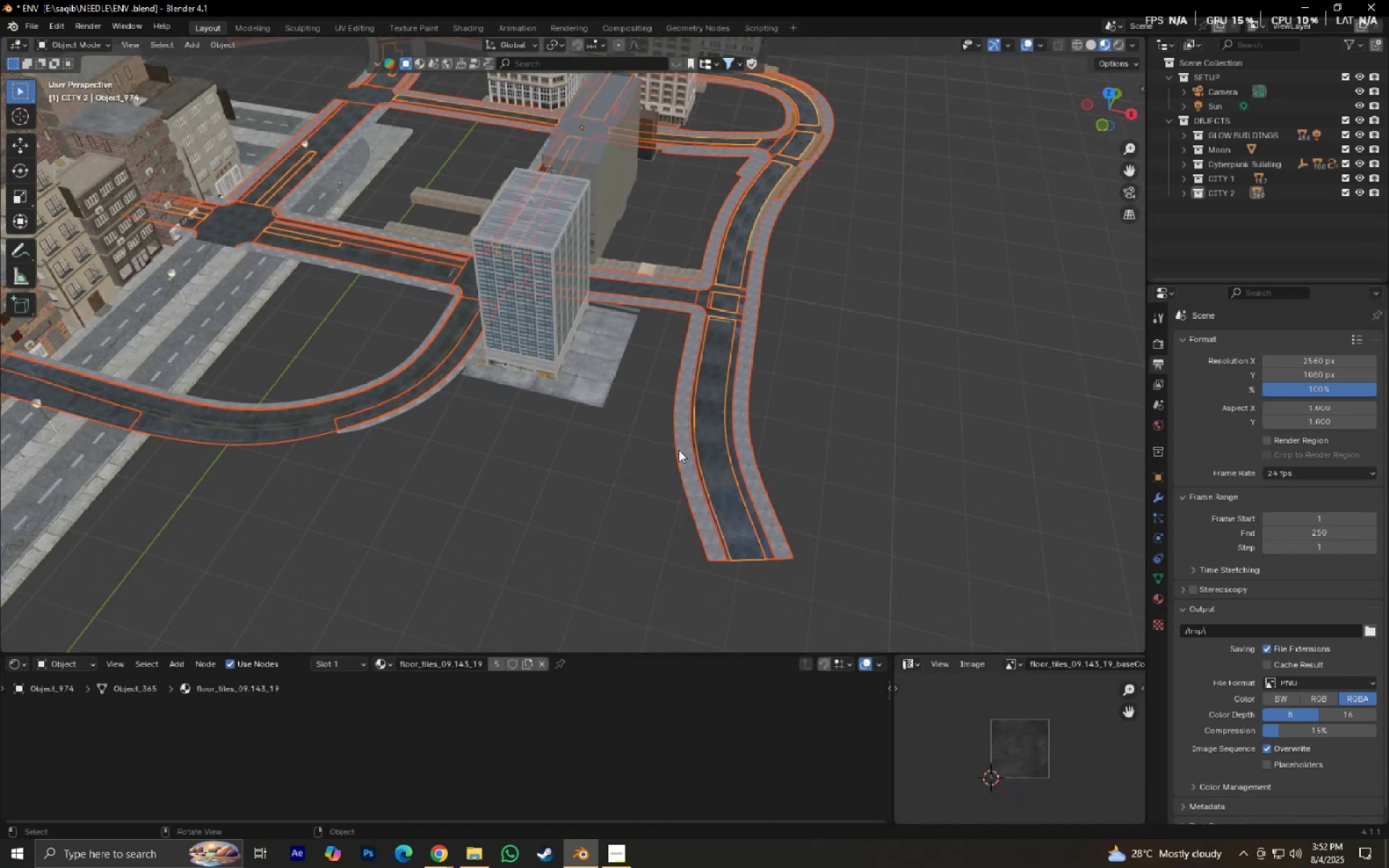 
key(Tab)
 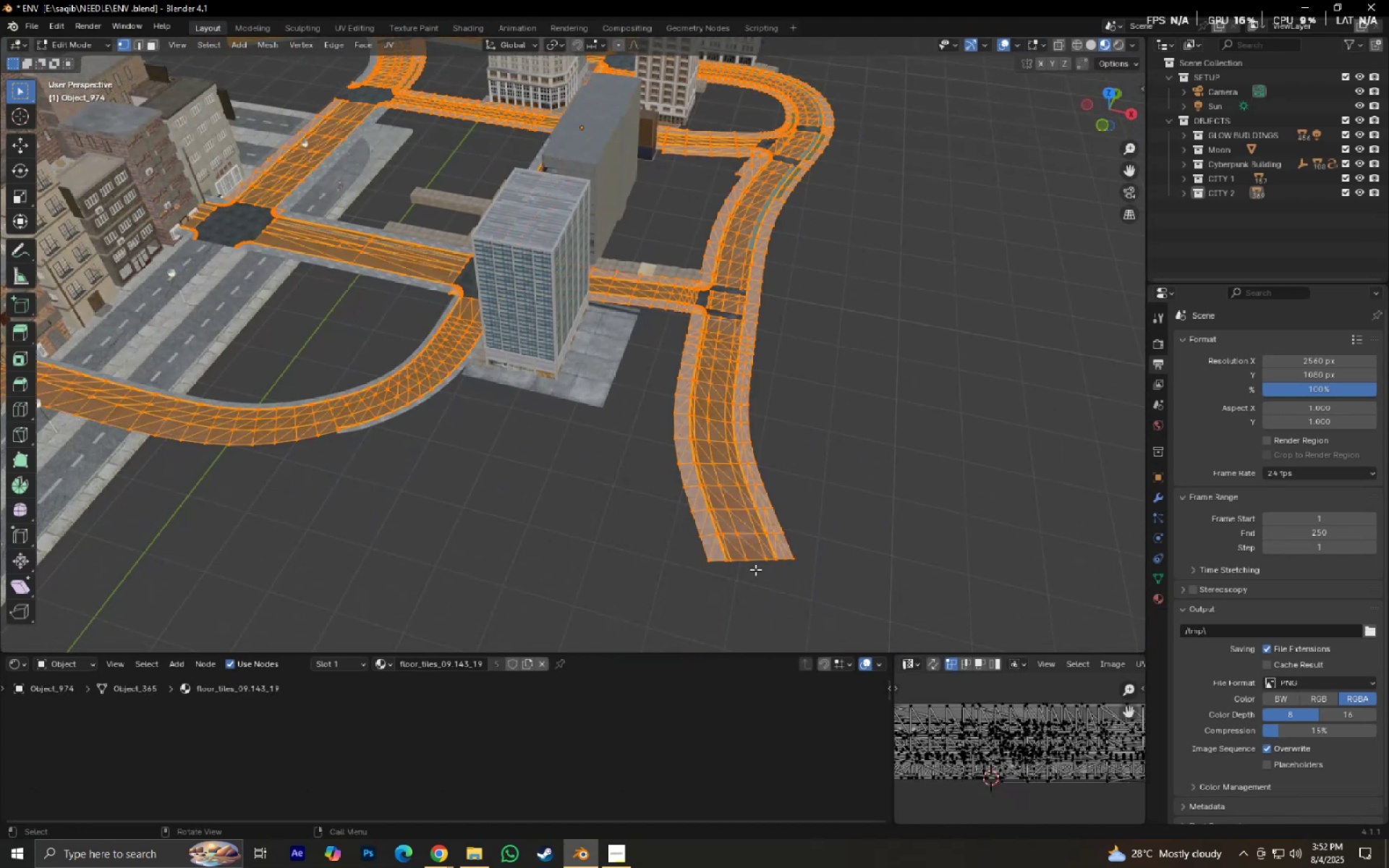 
left_click_drag(start_coordinate=[697, 537], to_coordinate=[849, 594])
 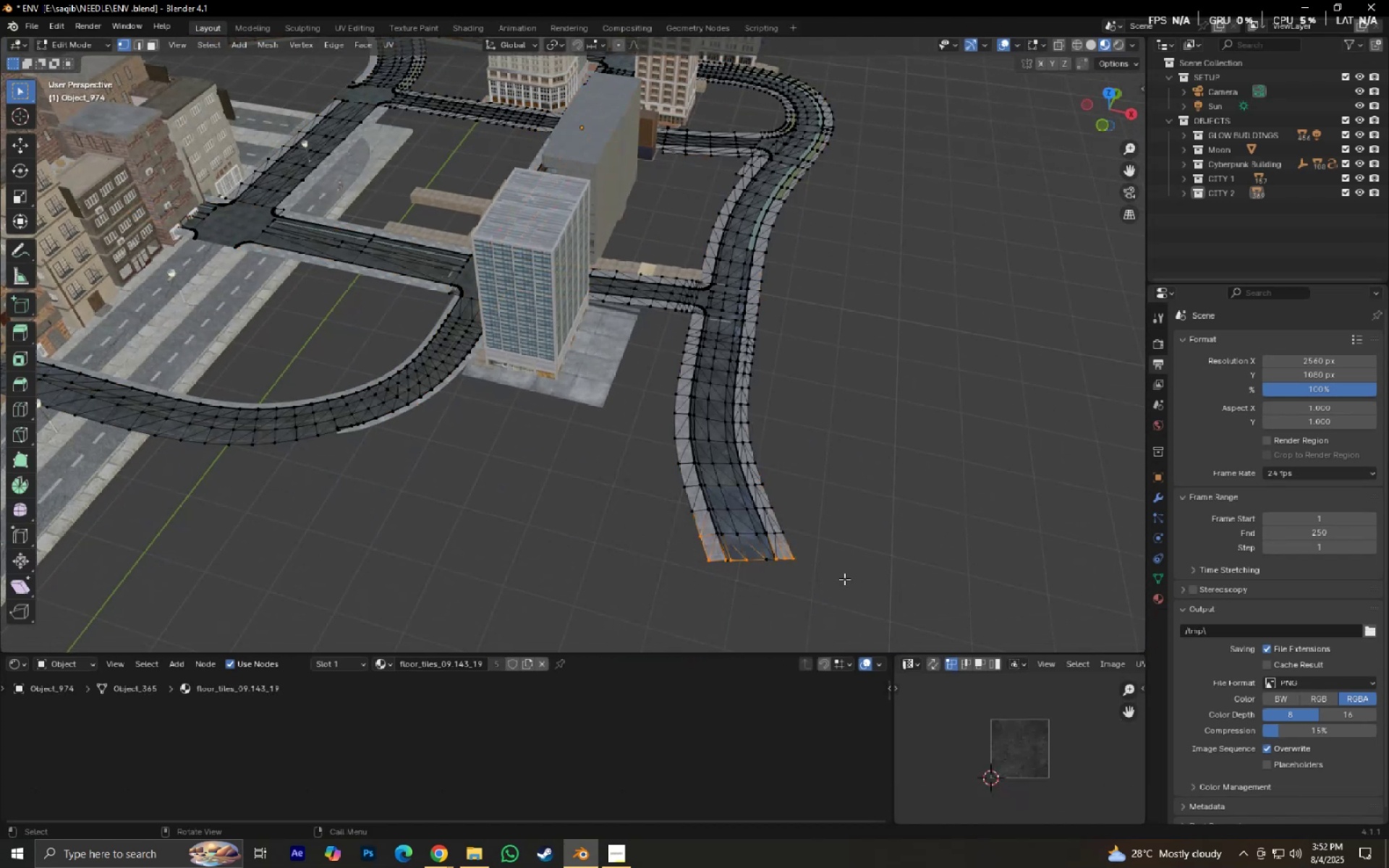 
key(Tab)
 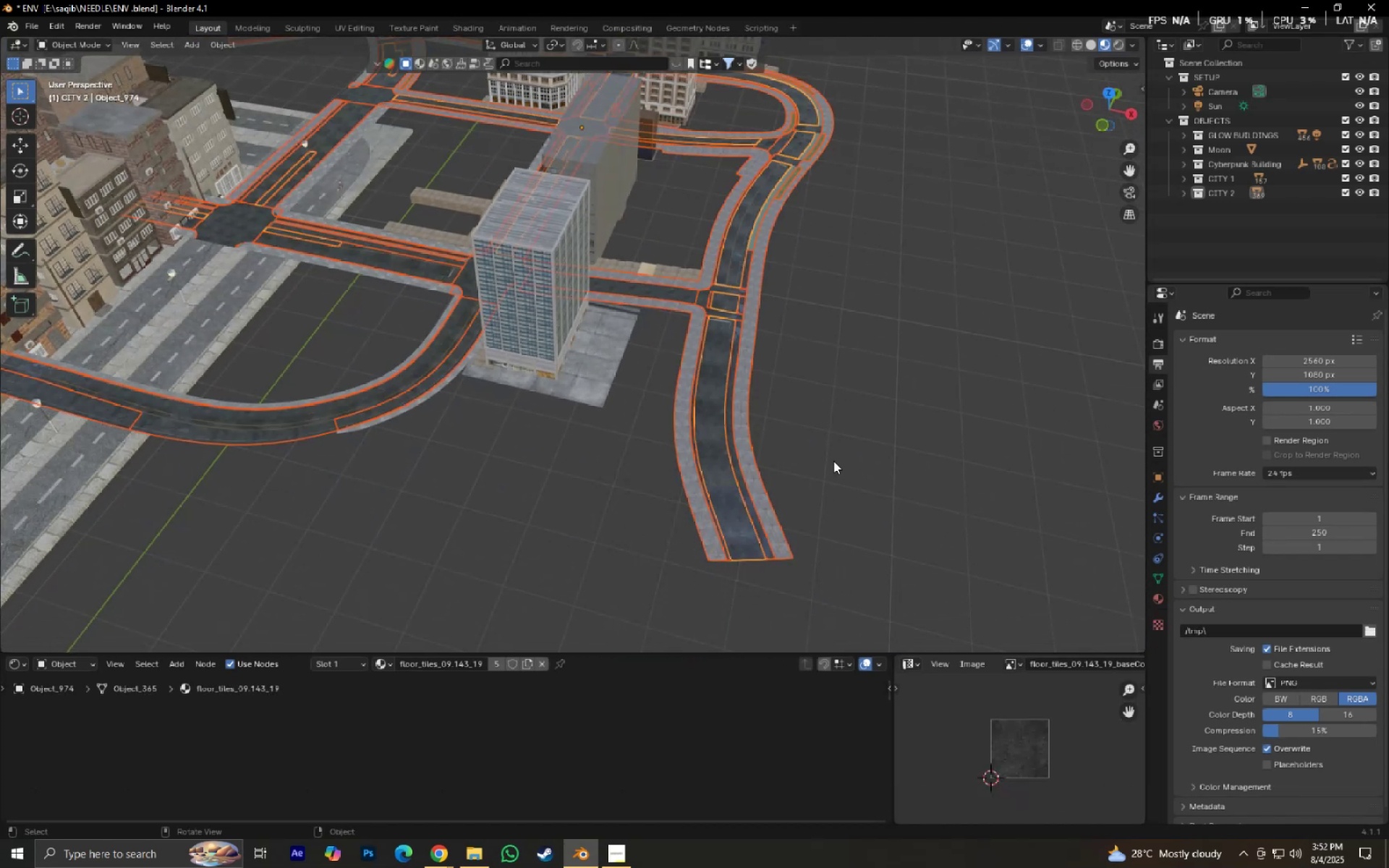 
left_click([833, 457])
 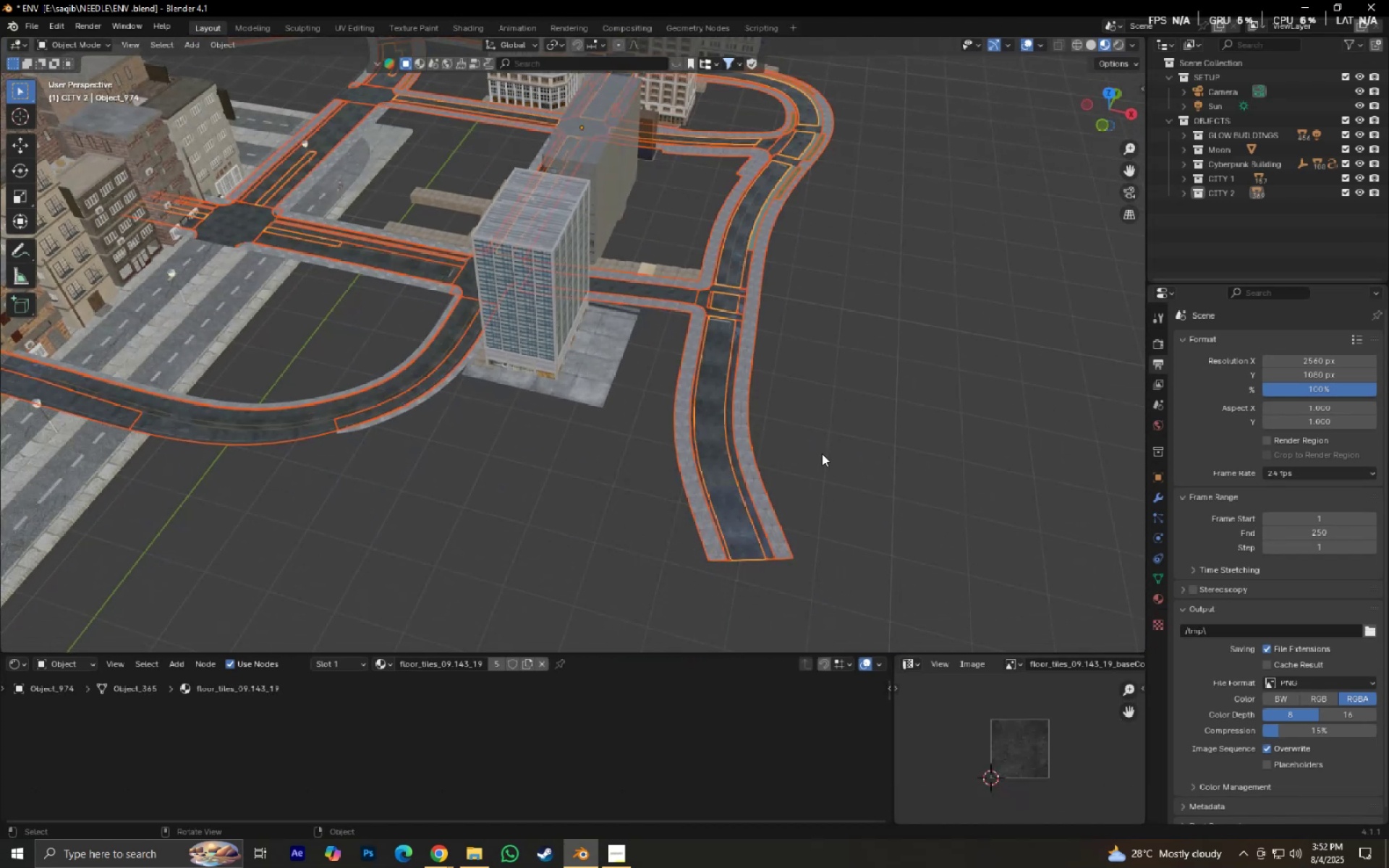 
key(Shift+ShiftLeft)
 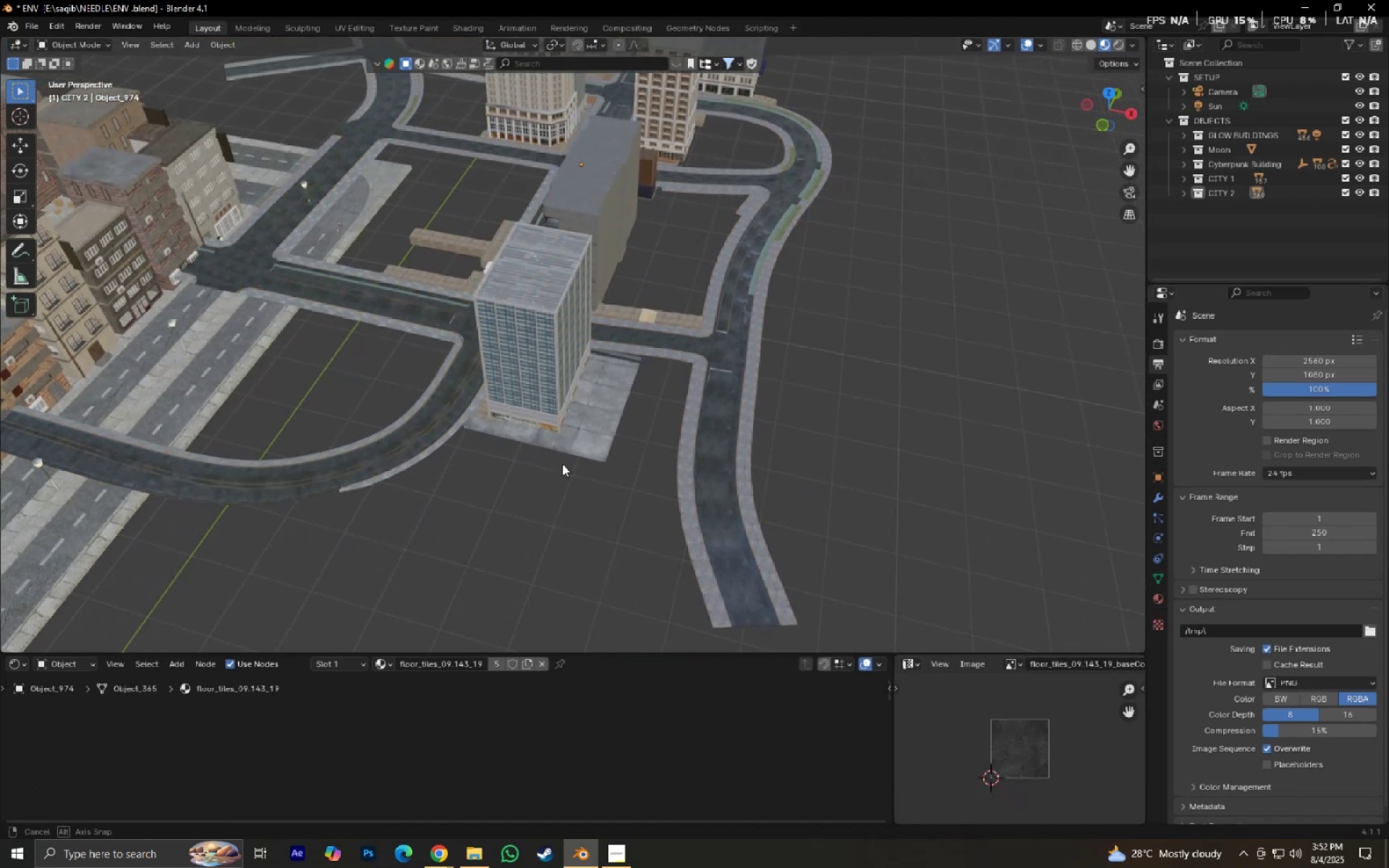 
scroll: coordinate [633, 438], scroll_direction: down, amount: 1.0
 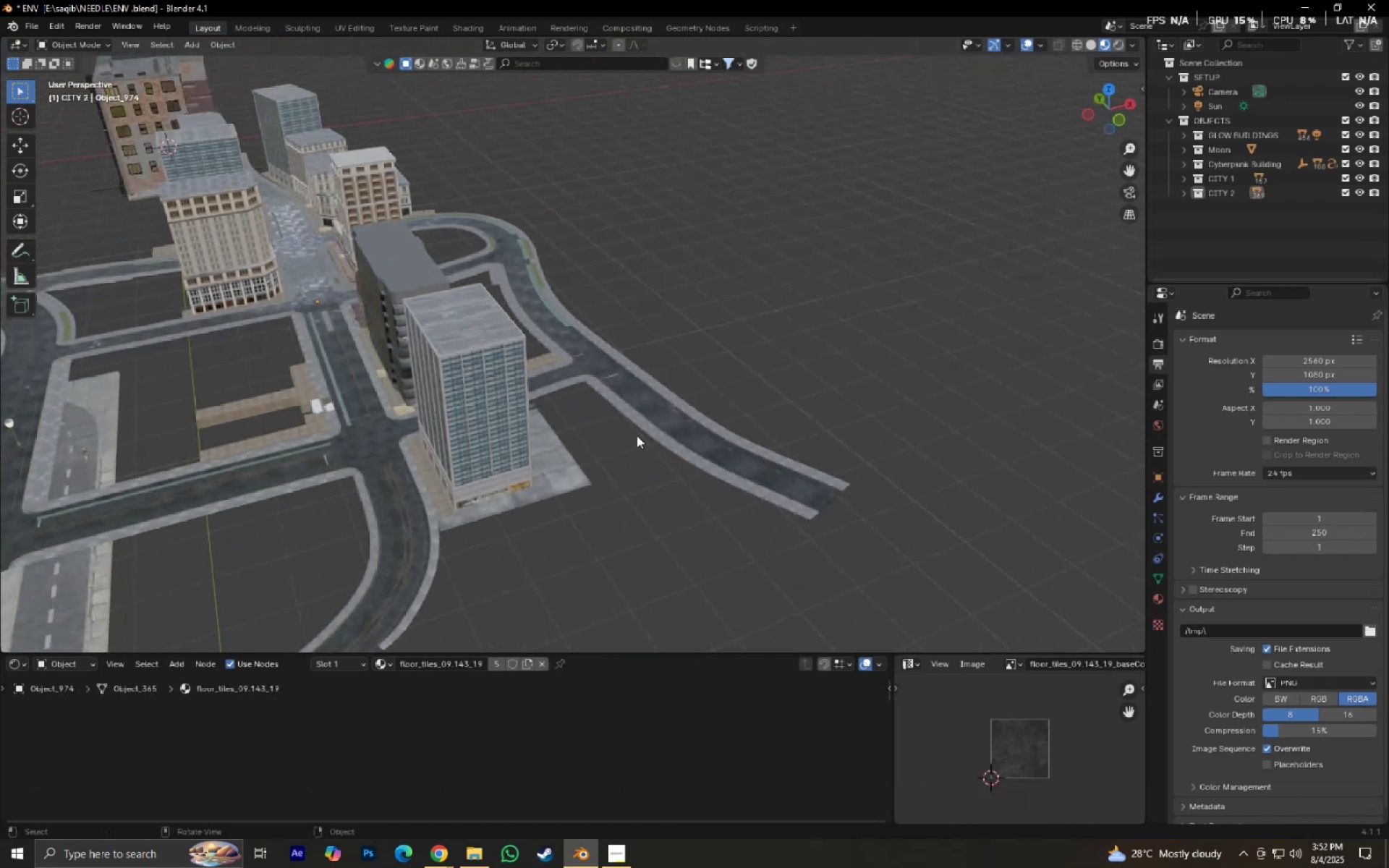 
key(Control+S)
 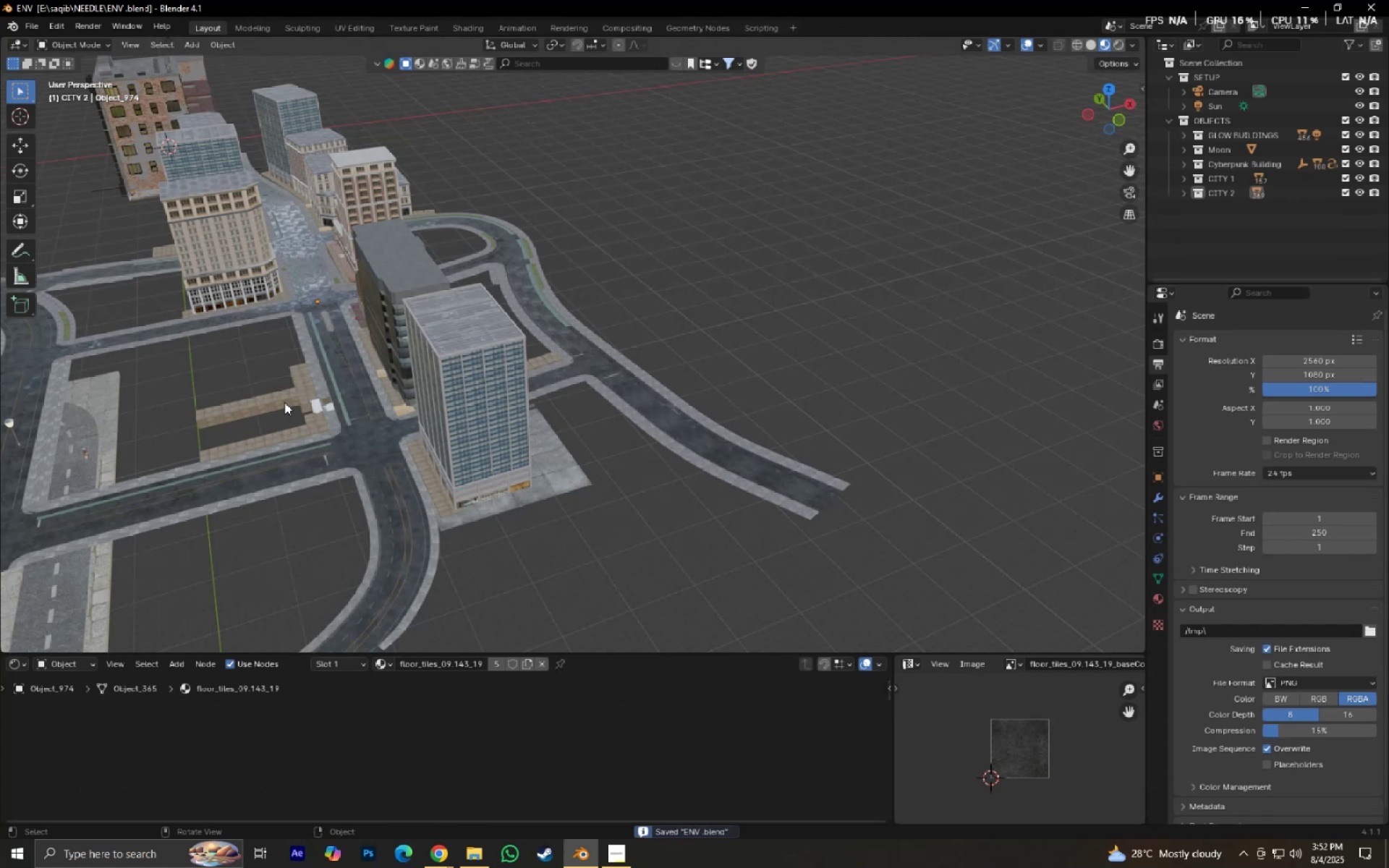 
left_click([284, 402])
 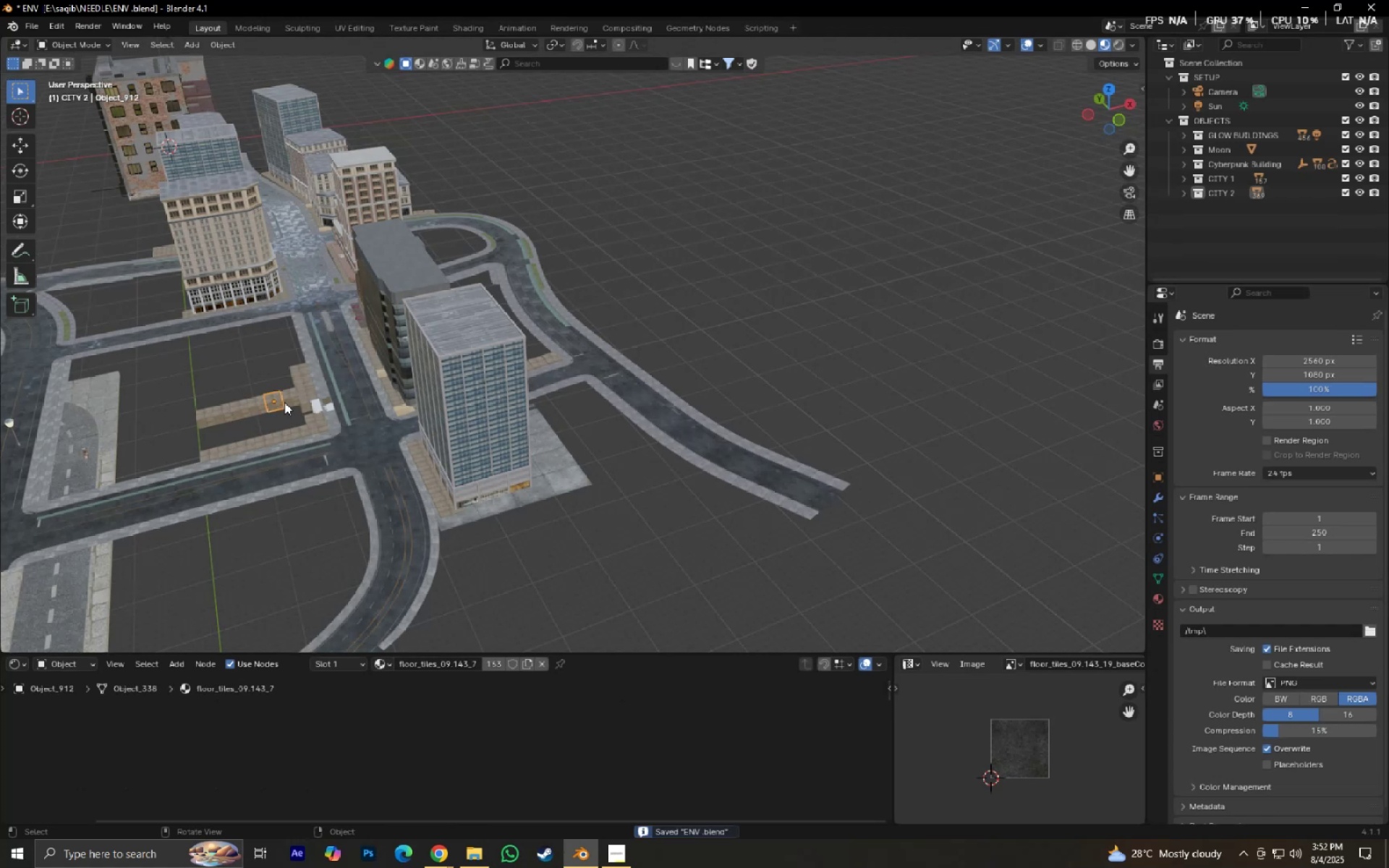 
key(NumpadDecimal)
 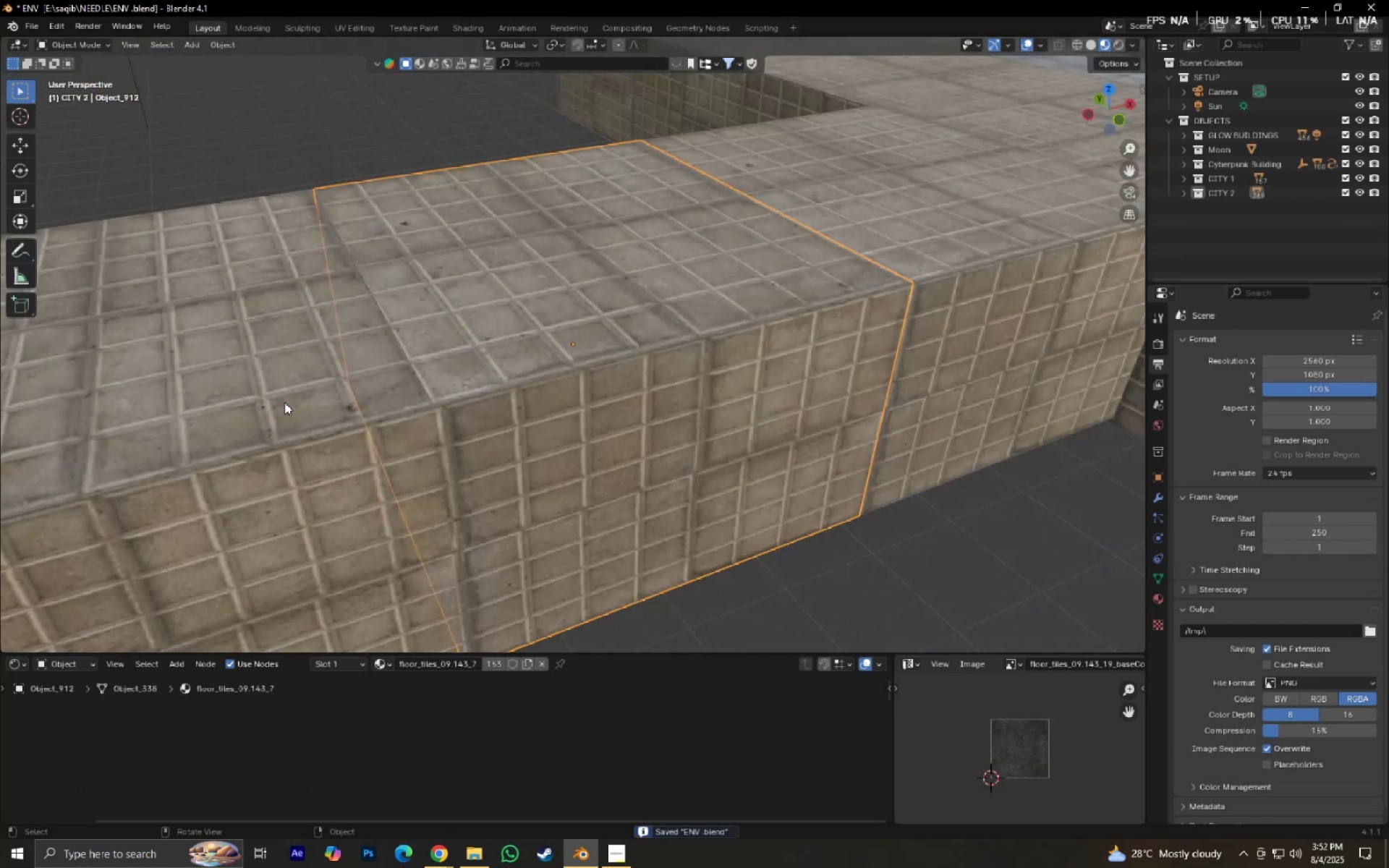 
scroll: coordinate [582, 454], scroll_direction: down, amount: 14.0
 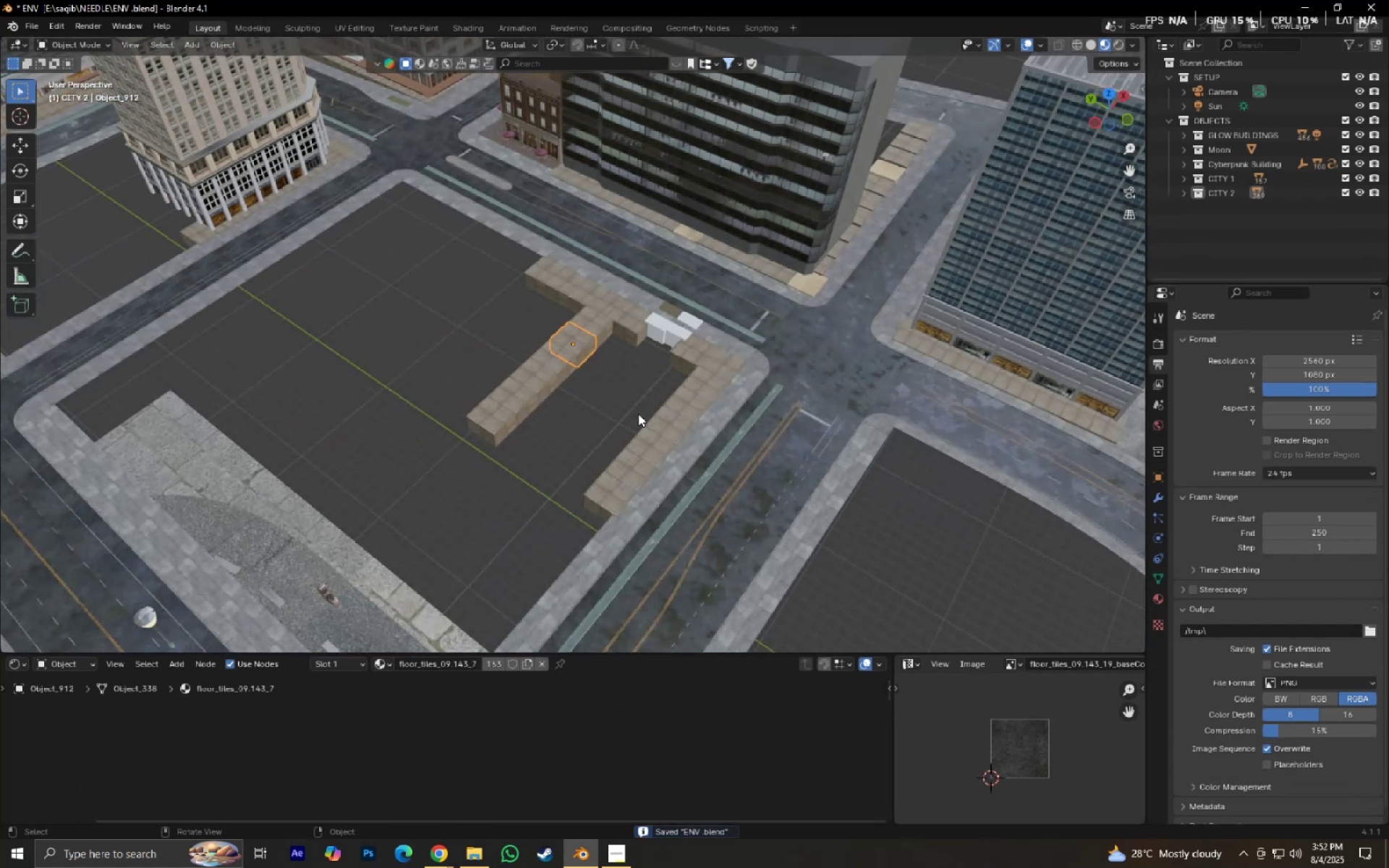 
left_click([490, 412])
 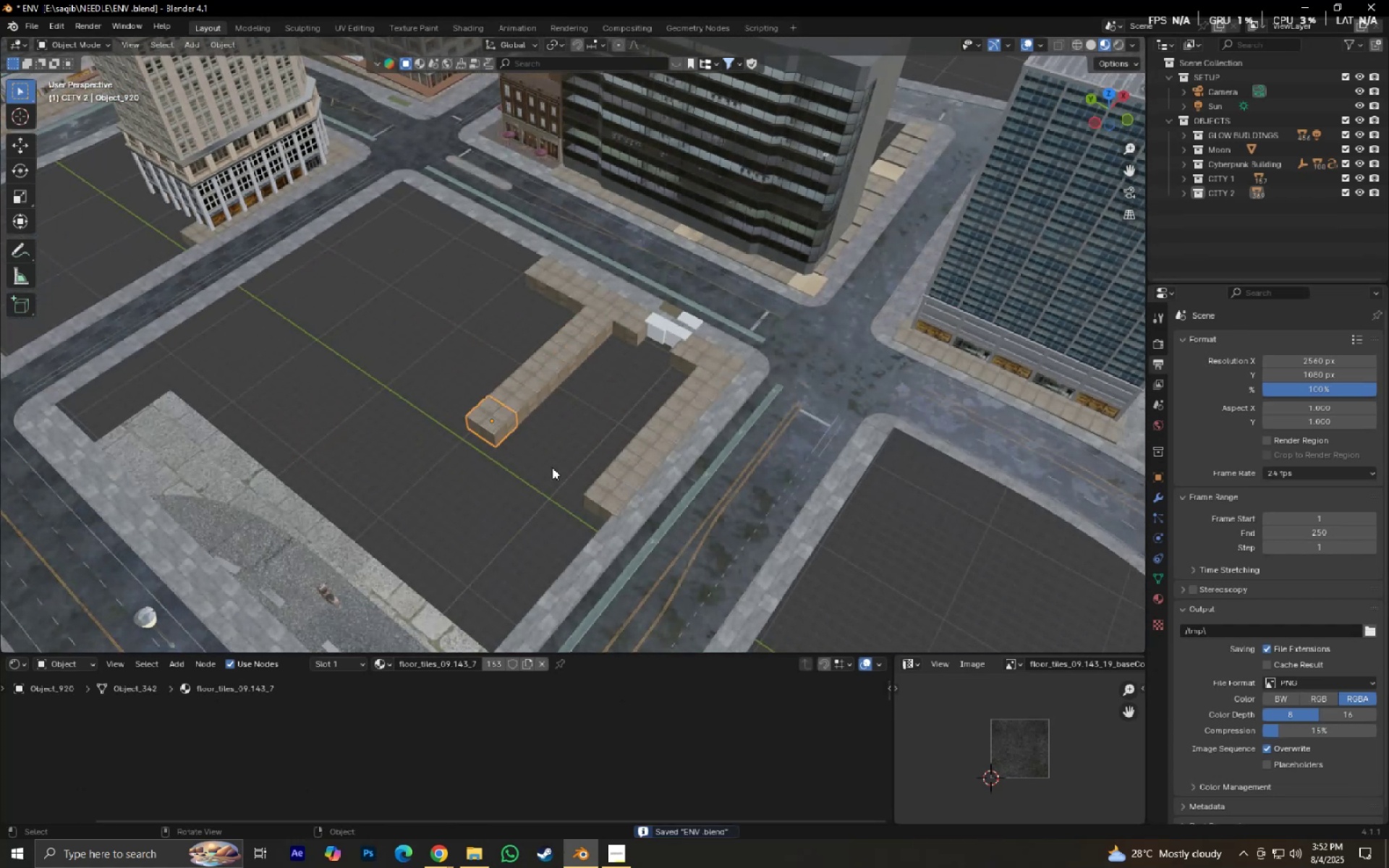 
hold_key(key=ShiftLeft, duration=1.5)
double_click([551, 377])
 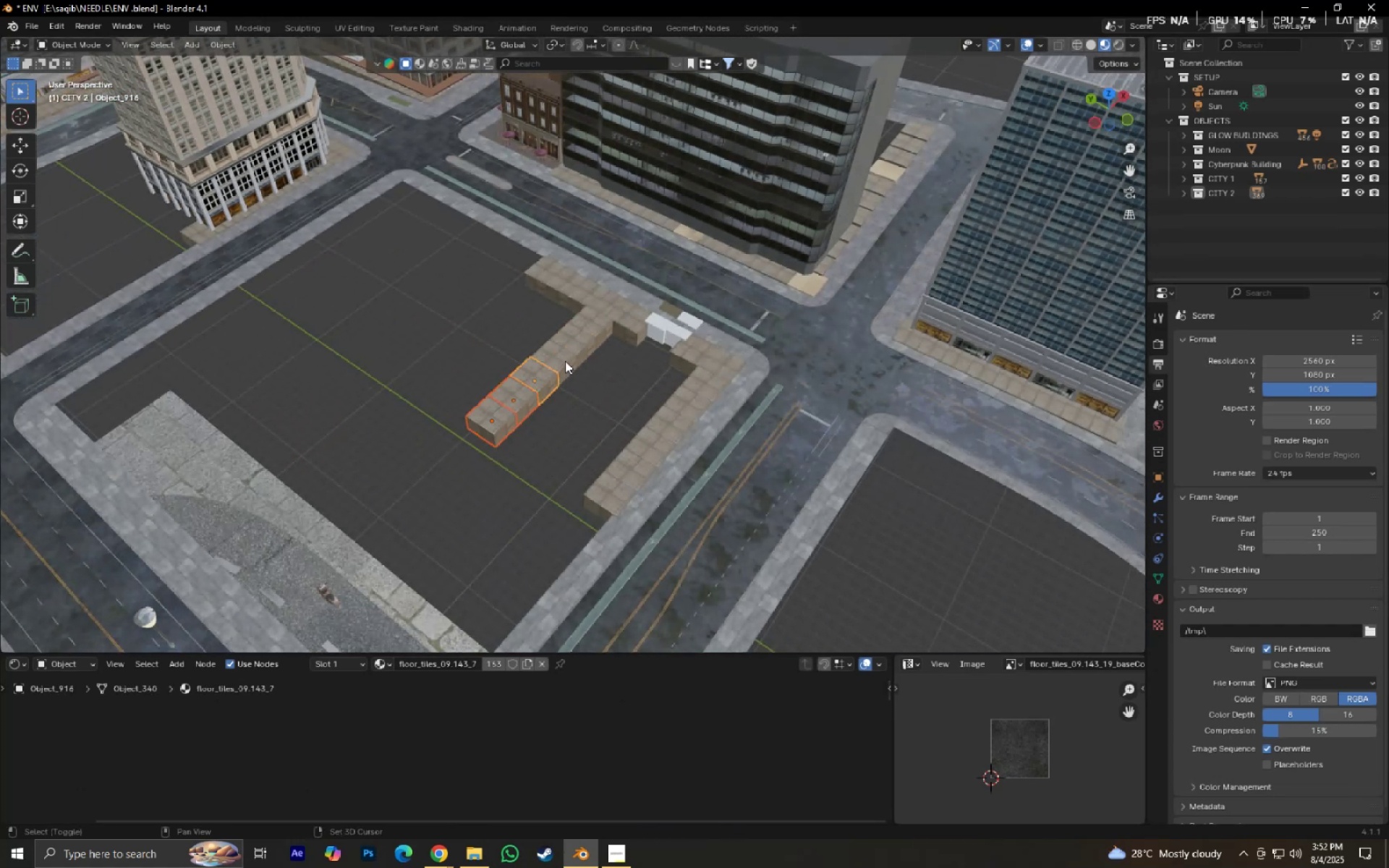 
triple_click([565, 361])
 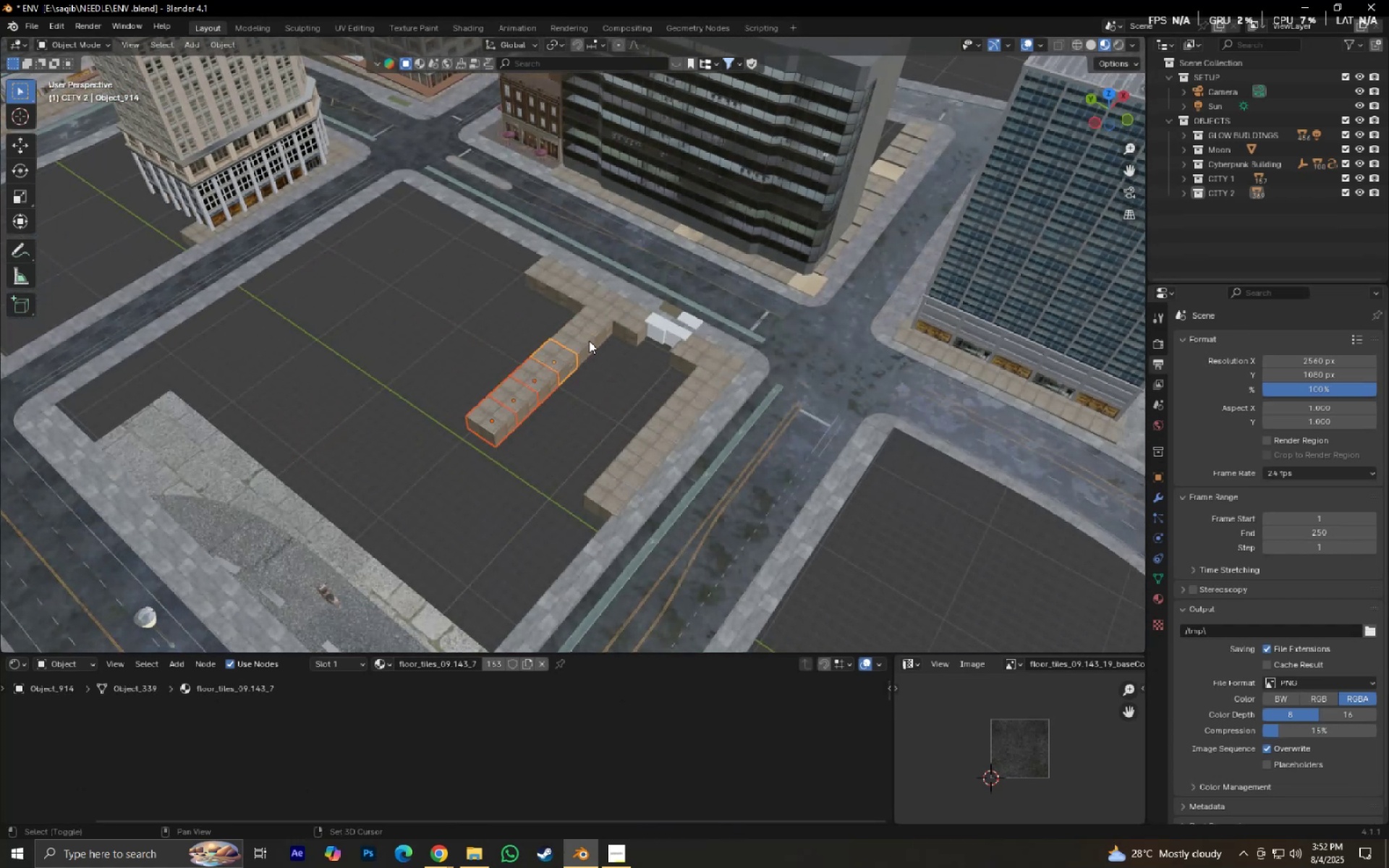 
triple_click([589, 341])
 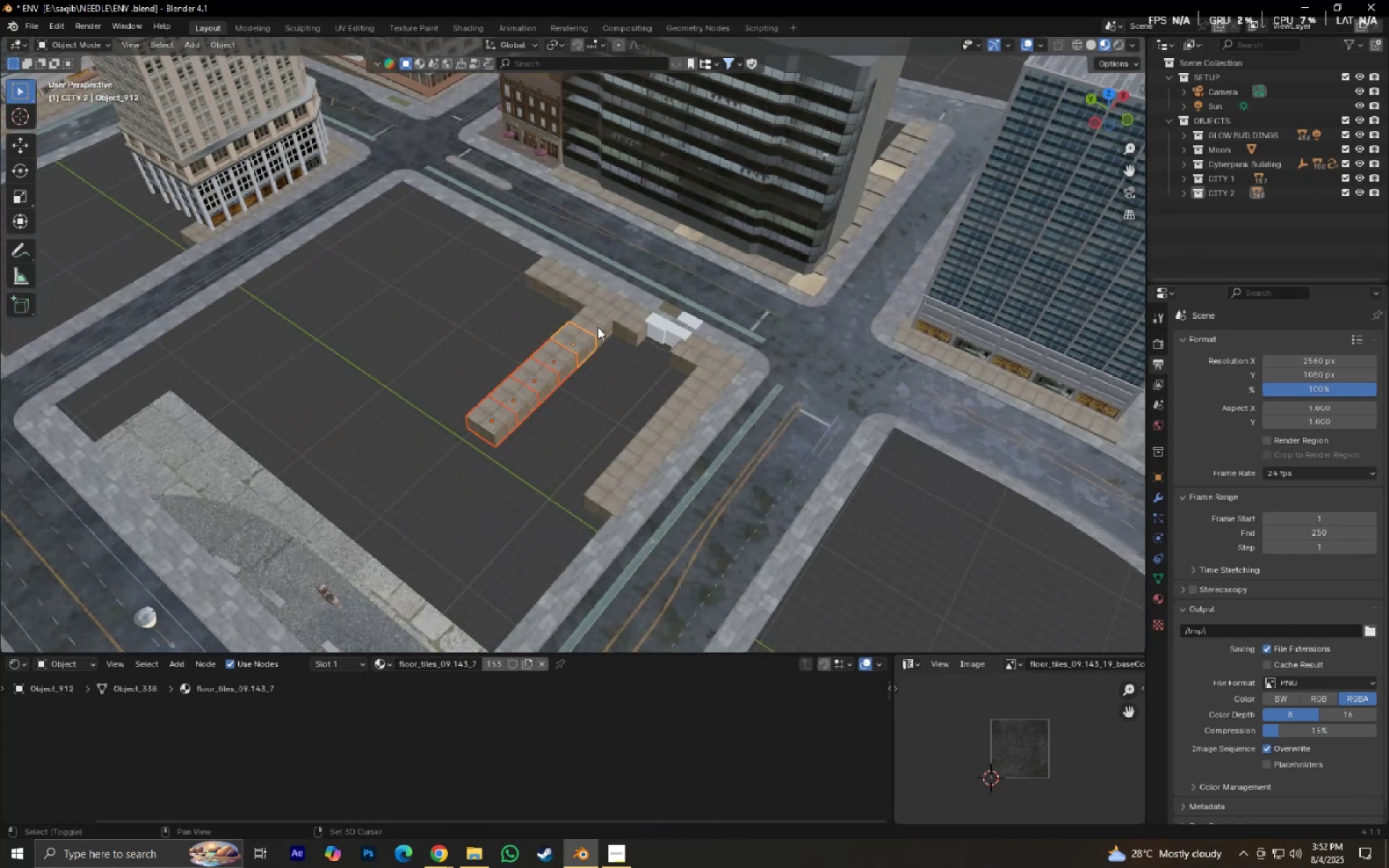 
triple_click([598, 327])
 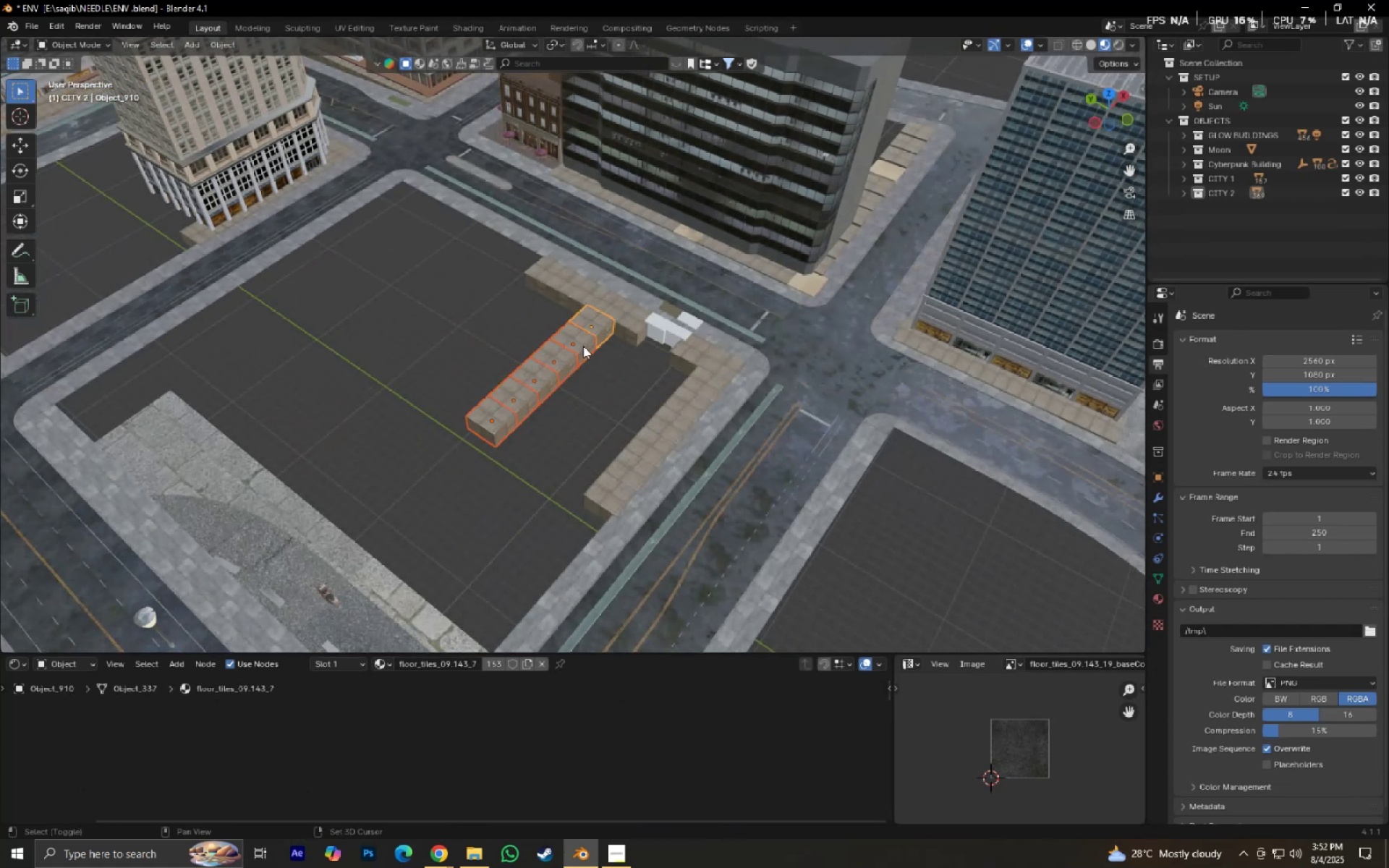 
key(Shift+ShiftLeft)
 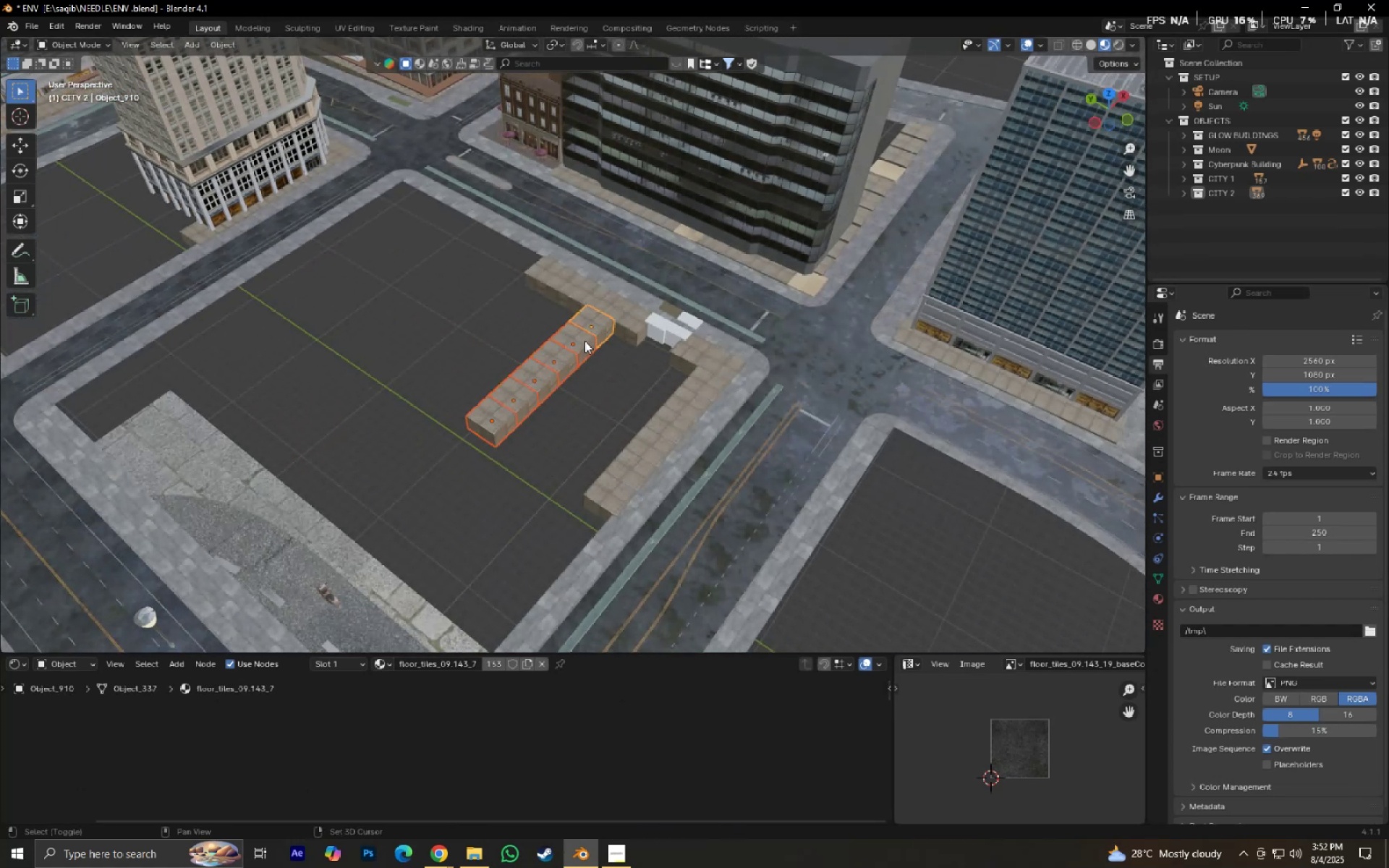 
key(Shift+ShiftLeft)
 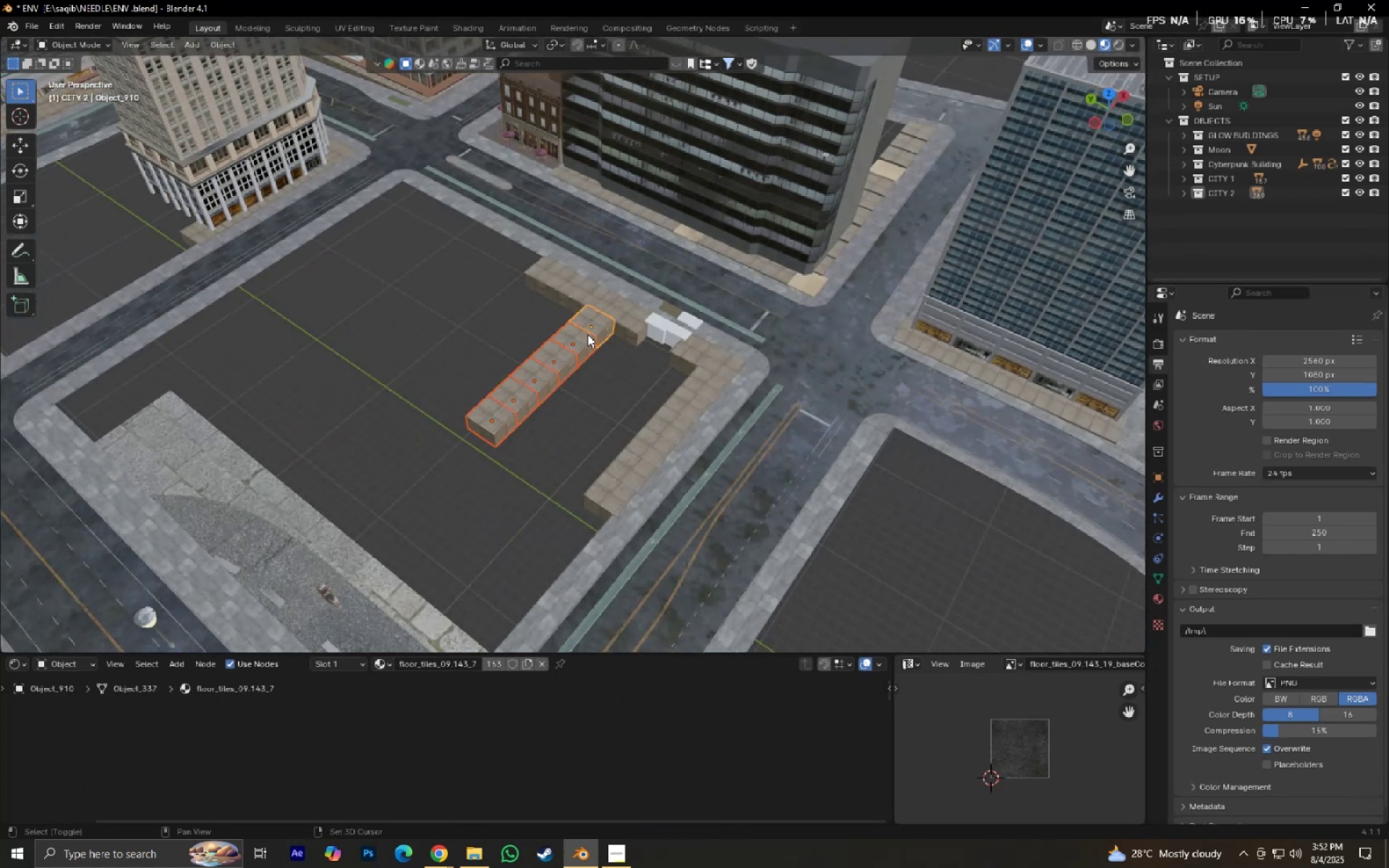 
key(Shift+ShiftLeft)
 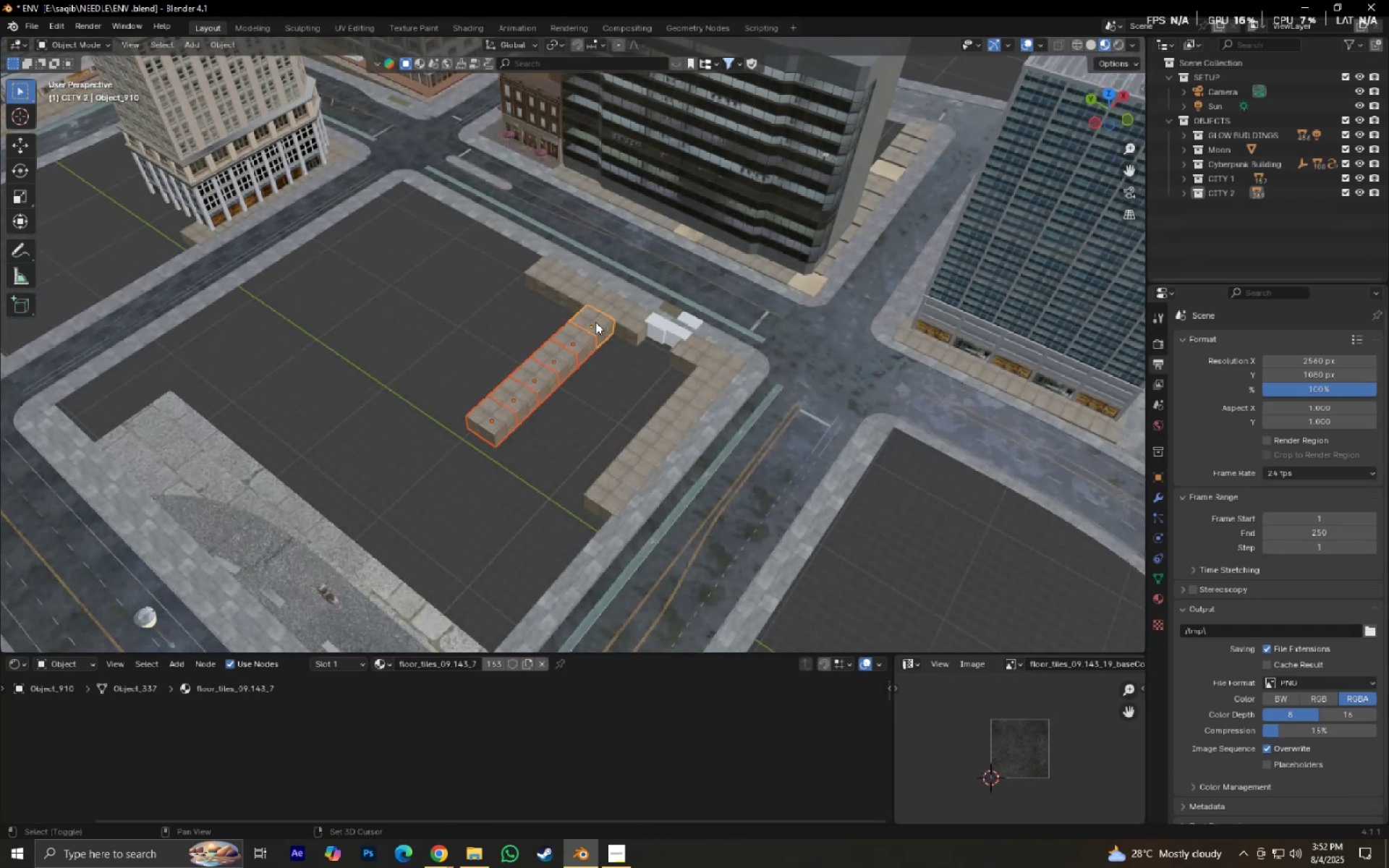 
key(Shift+ShiftLeft)
 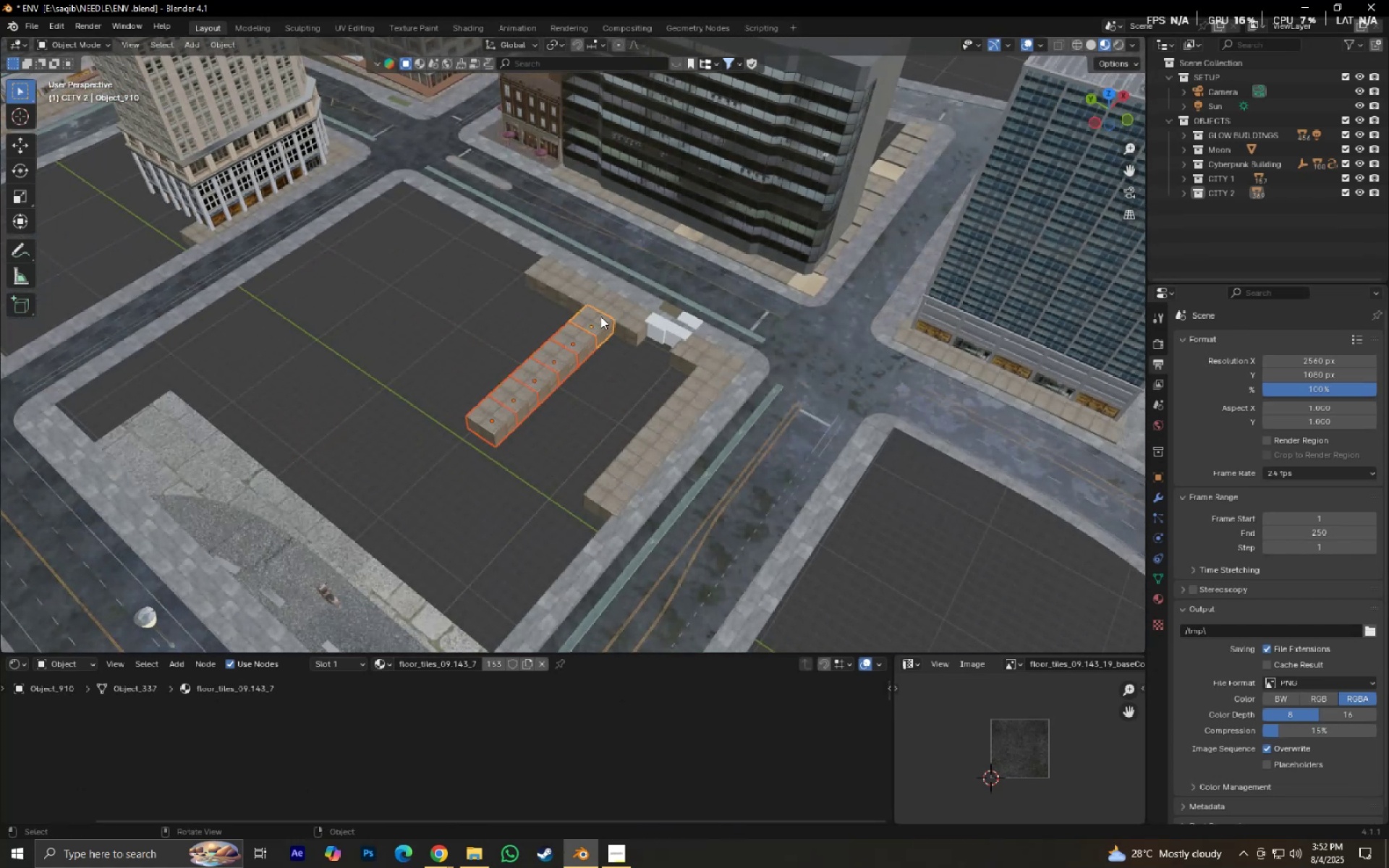 
key(X)
 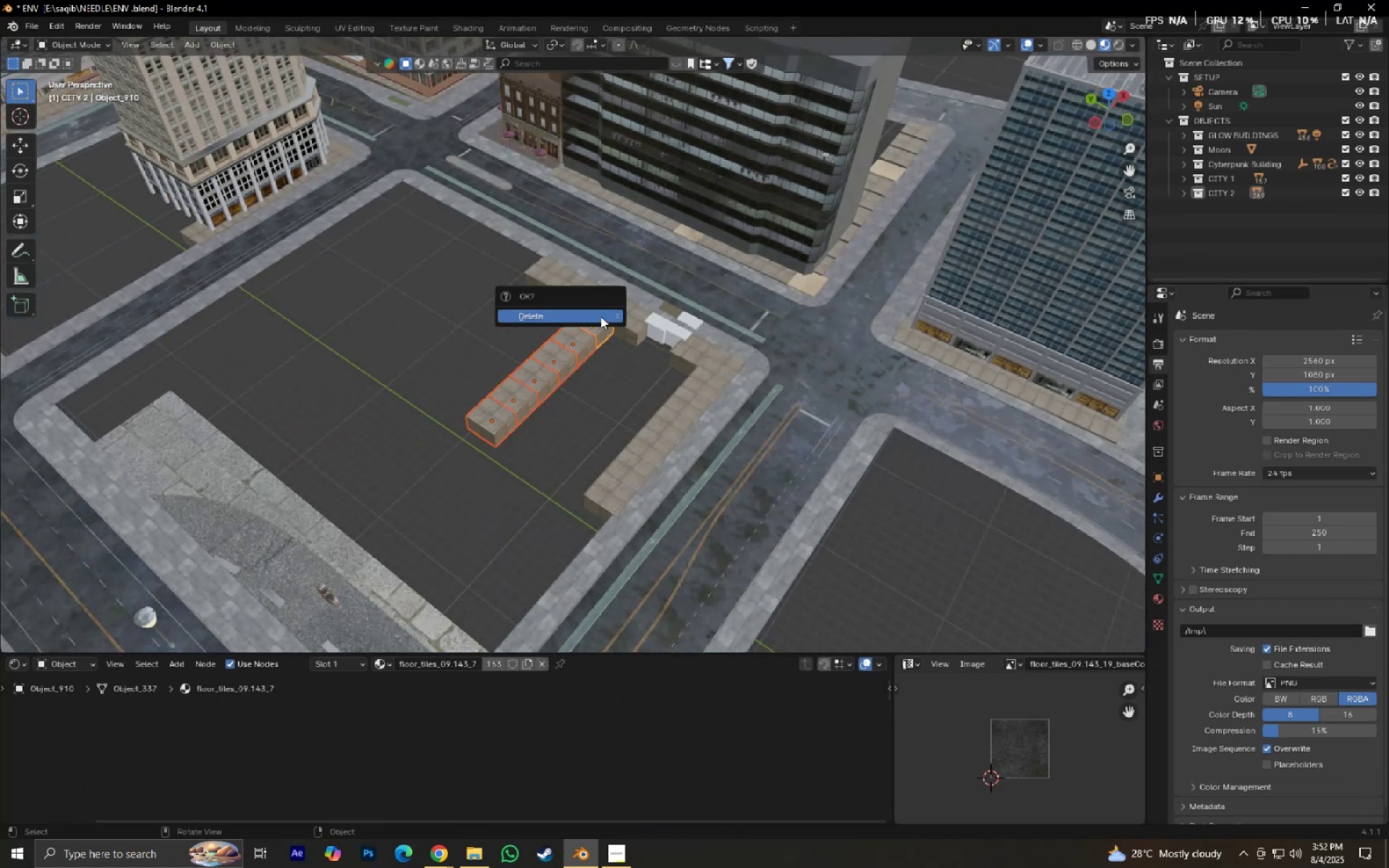 
left_click([600, 316])
 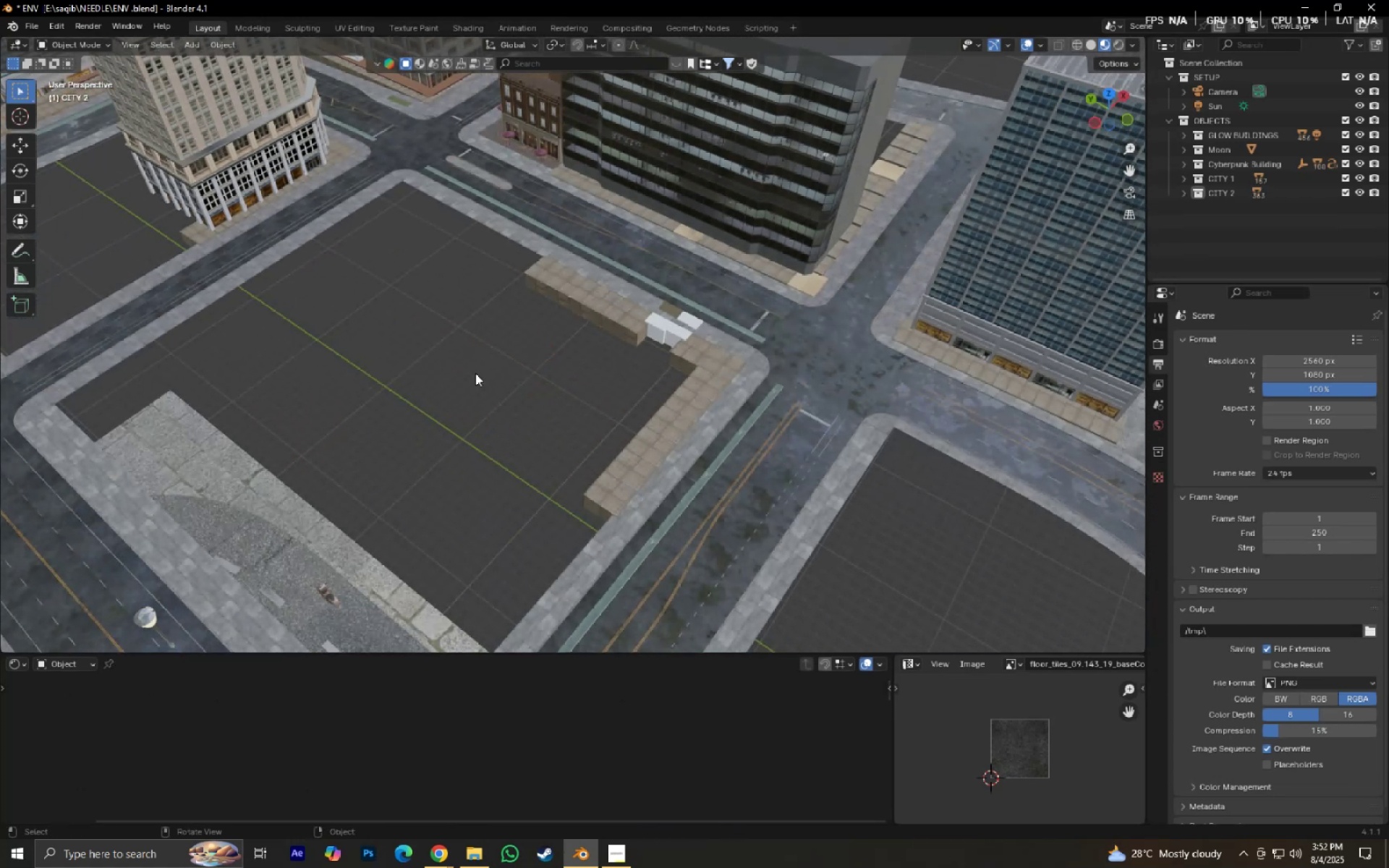 
key(Numpad0)
 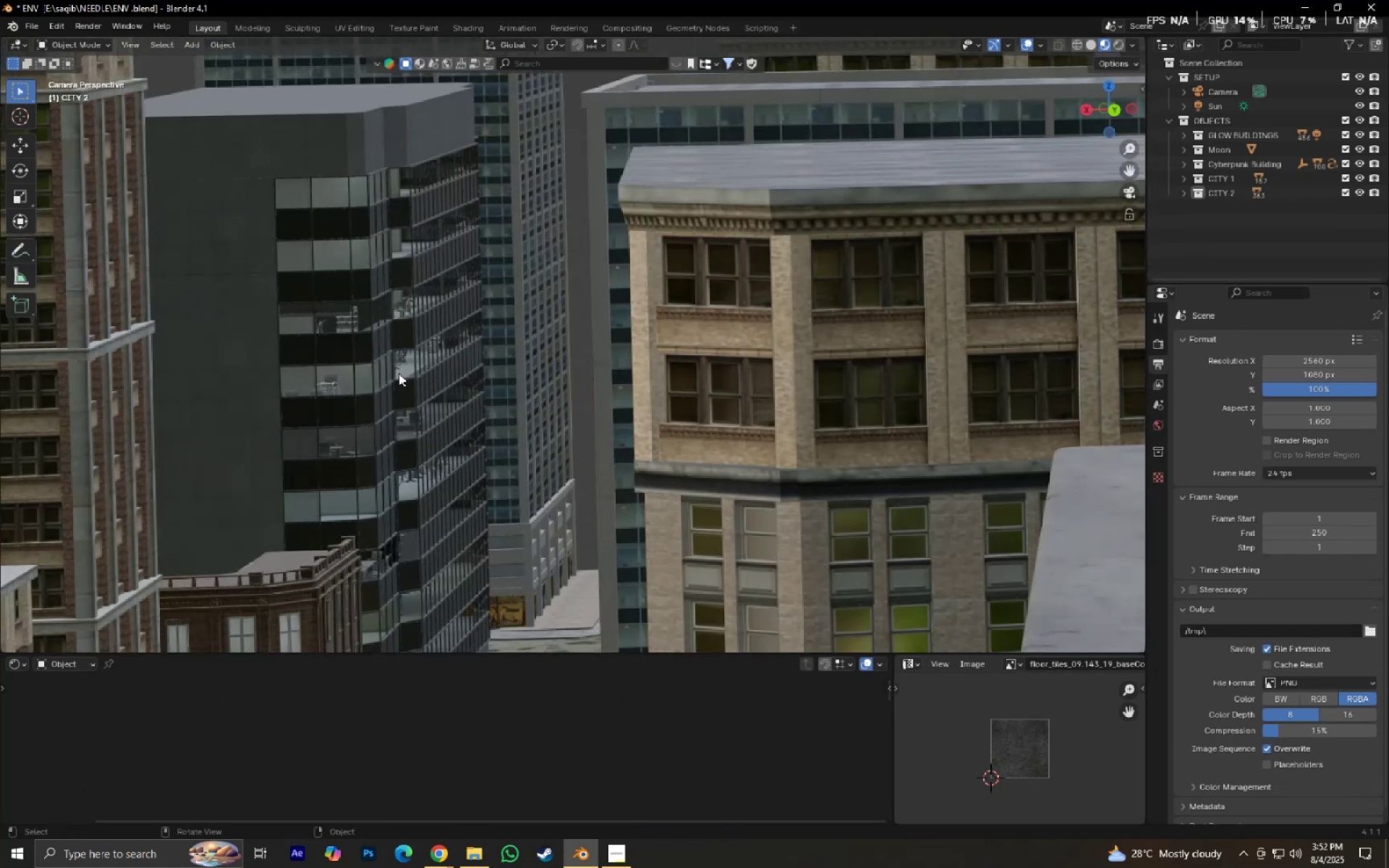 
key(Numpad0)
 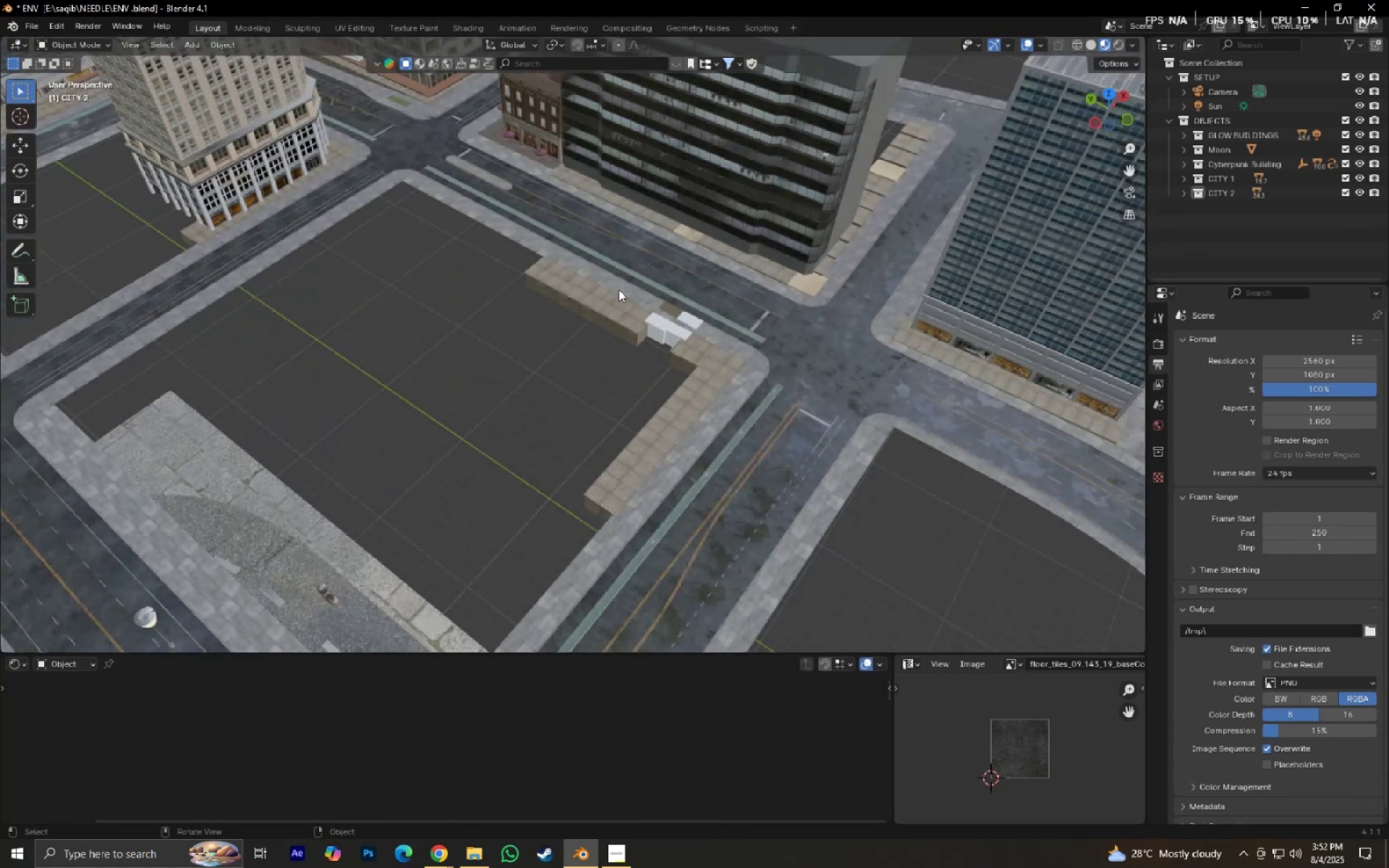 
left_click([545, 269])
 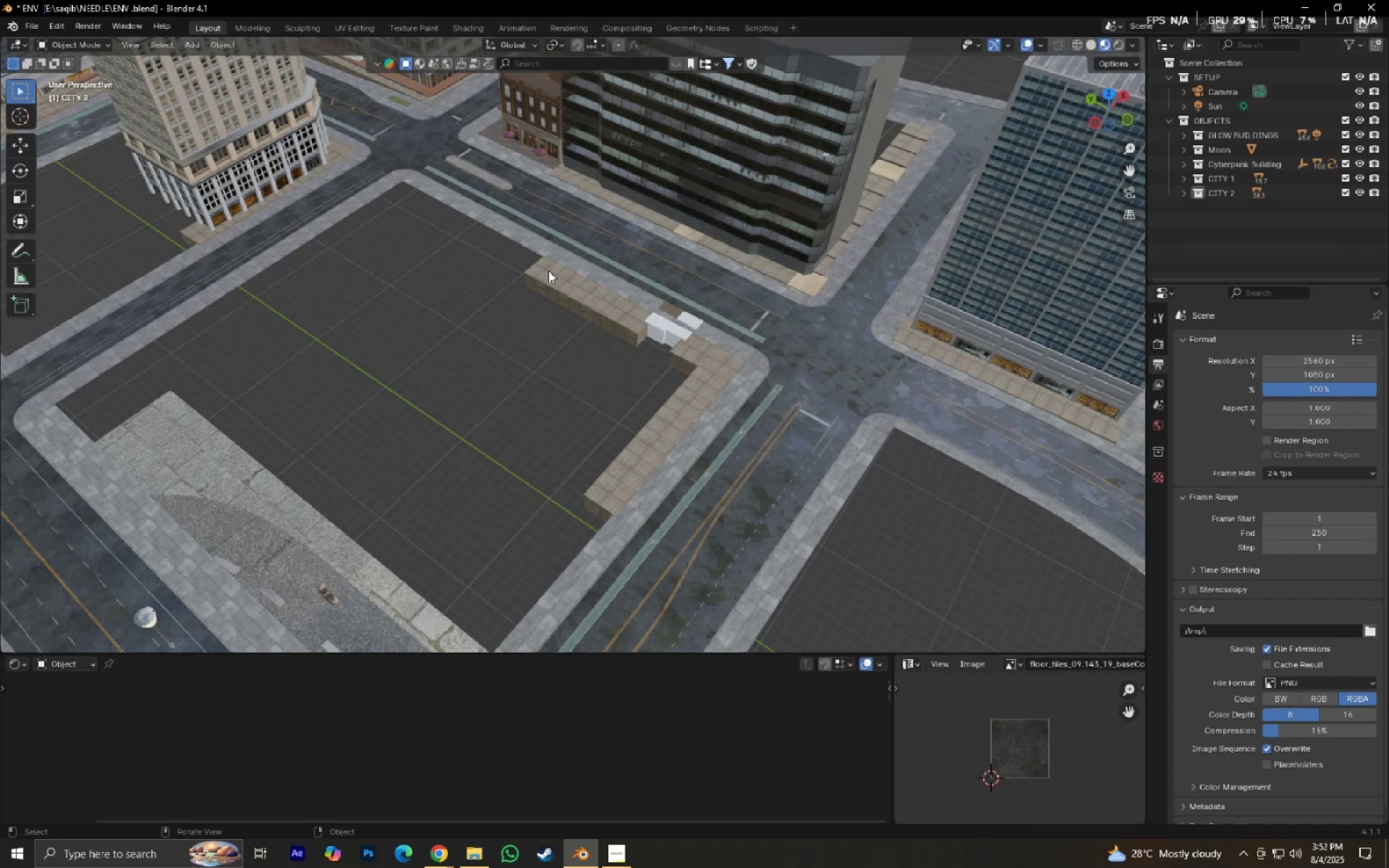 
hold_key(key=ShiftLeft, duration=1.47)
double_click([558, 286])
 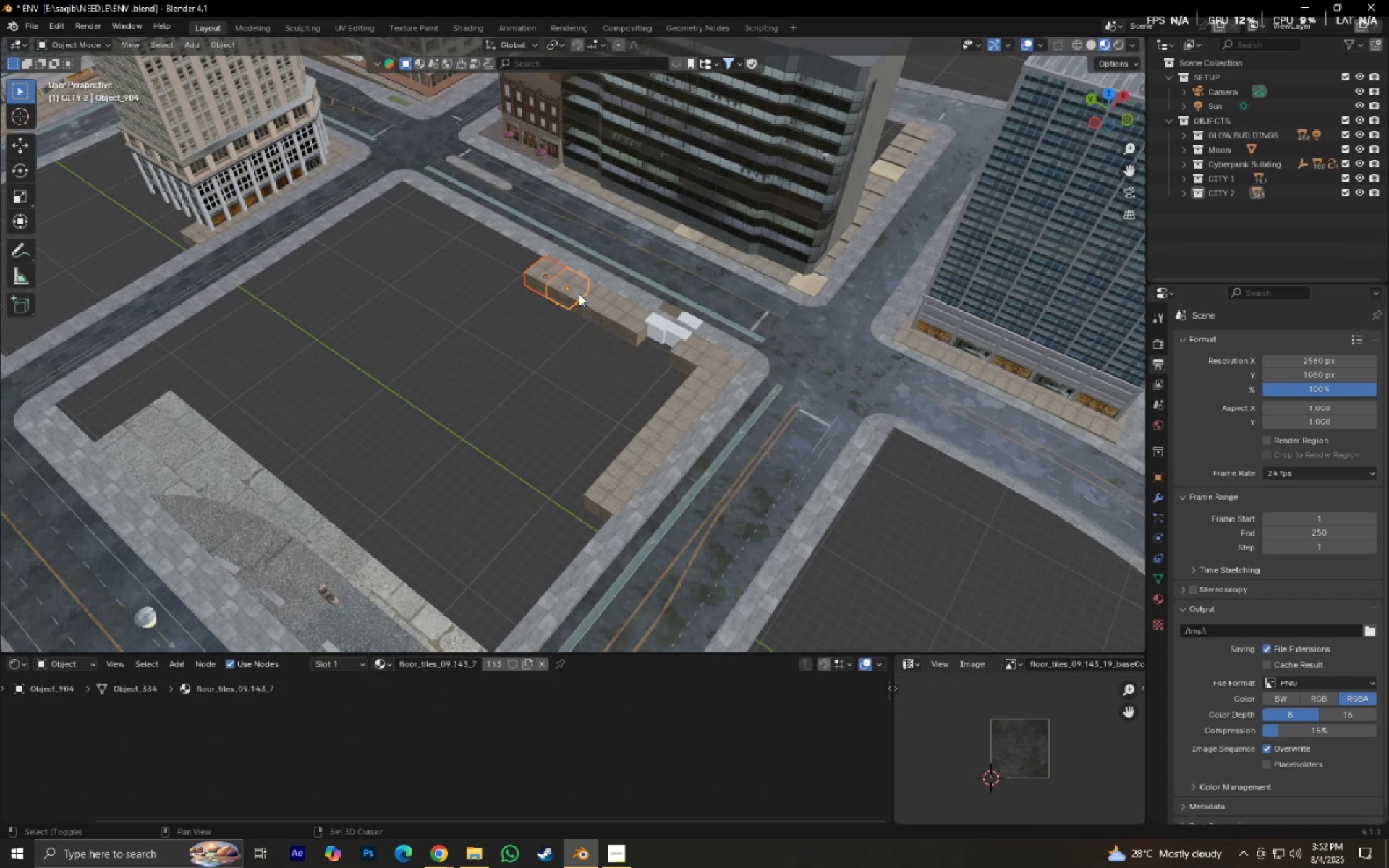 
triple_click([579, 294])
 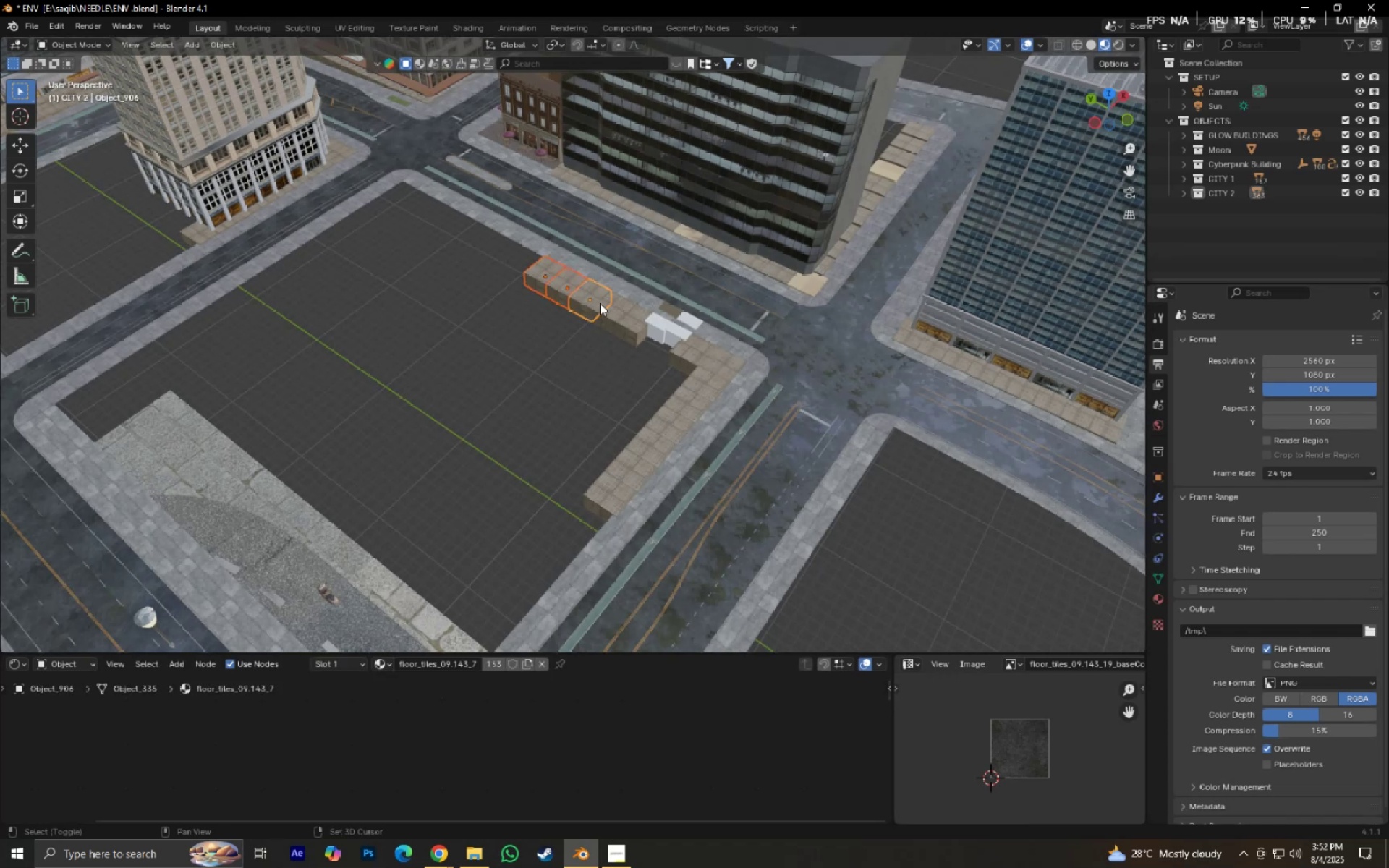 
triple_click([600, 303])
 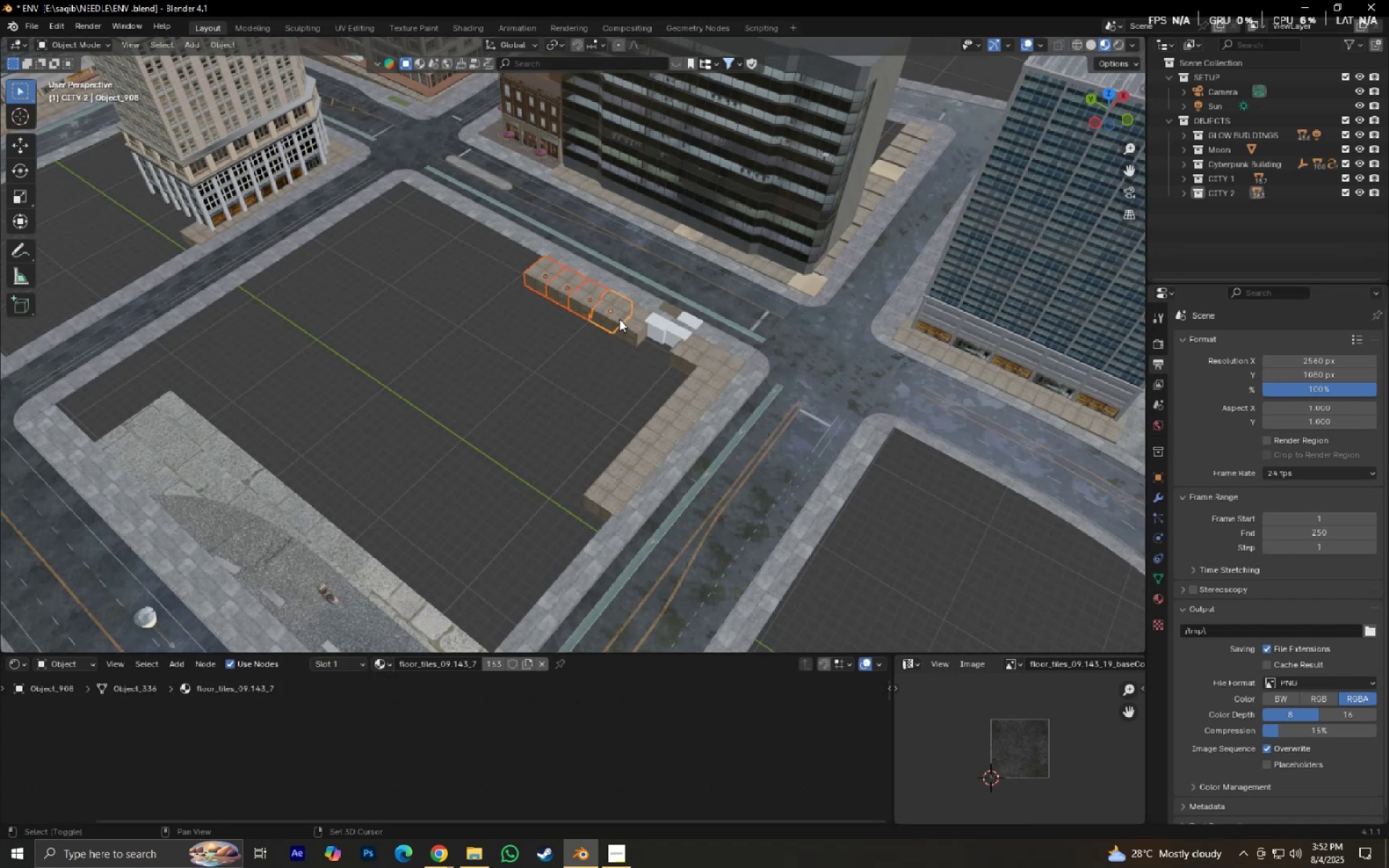 
triple_click([619, 319])
 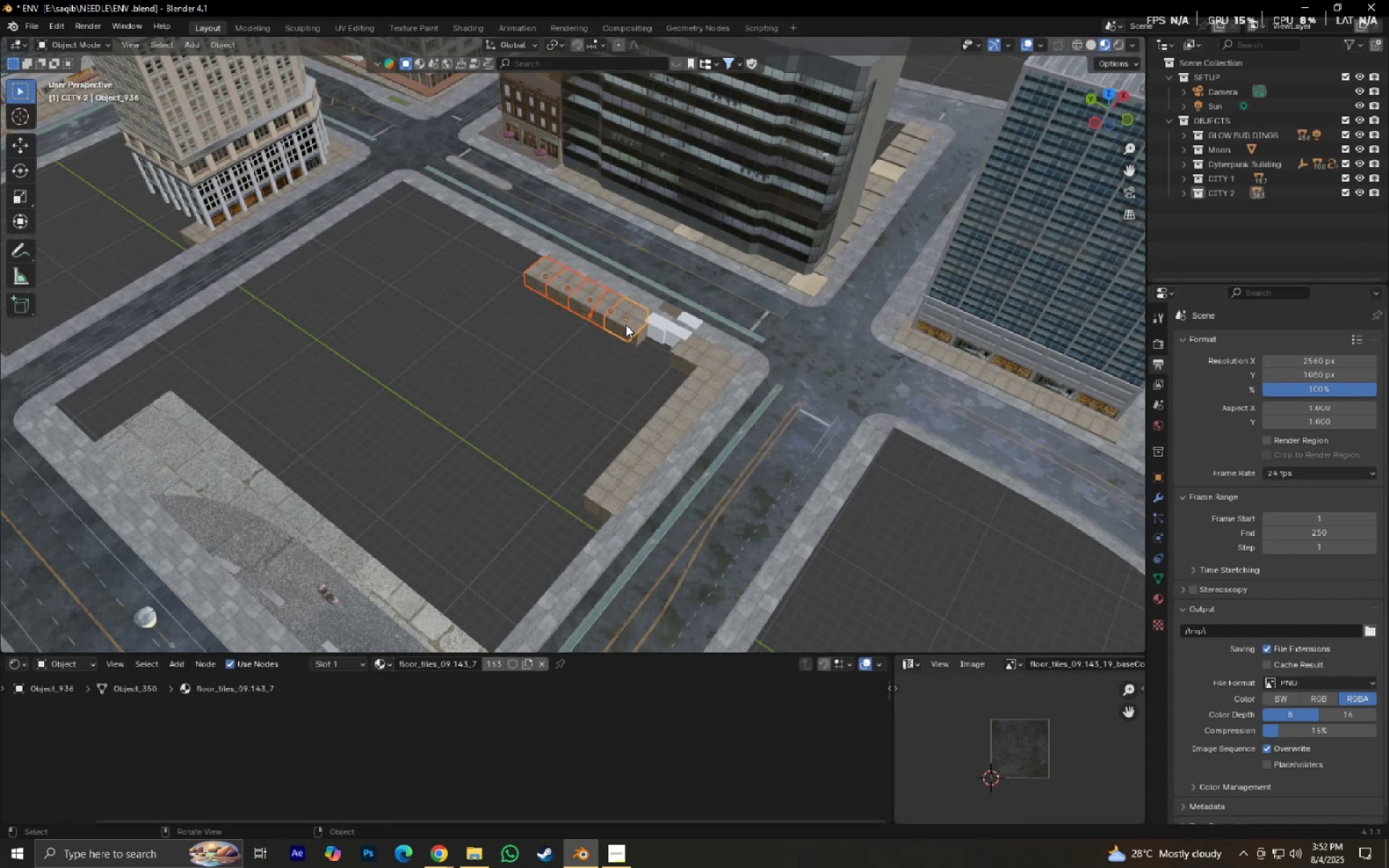 
key(X)
 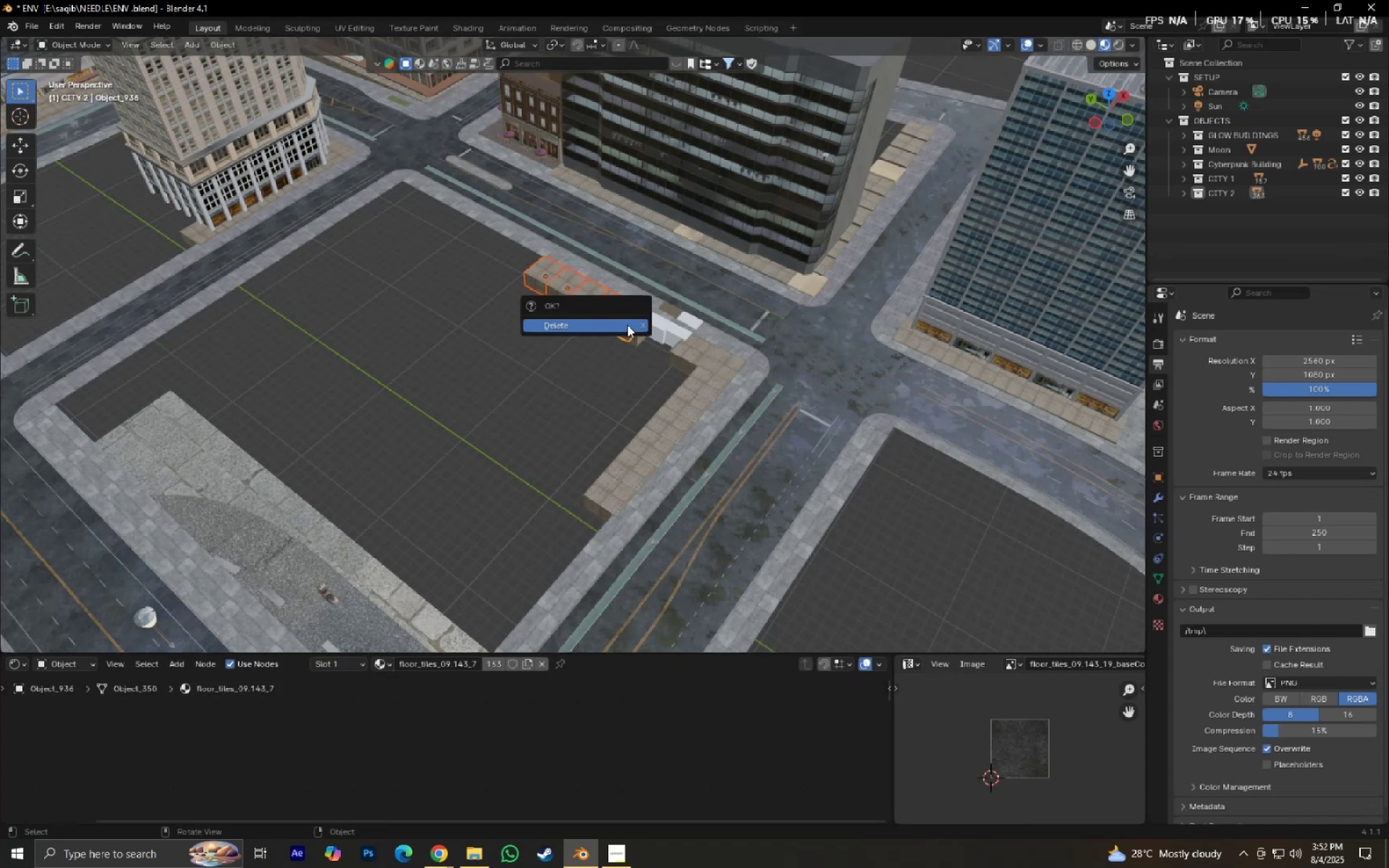 
double_click([632, 325])
 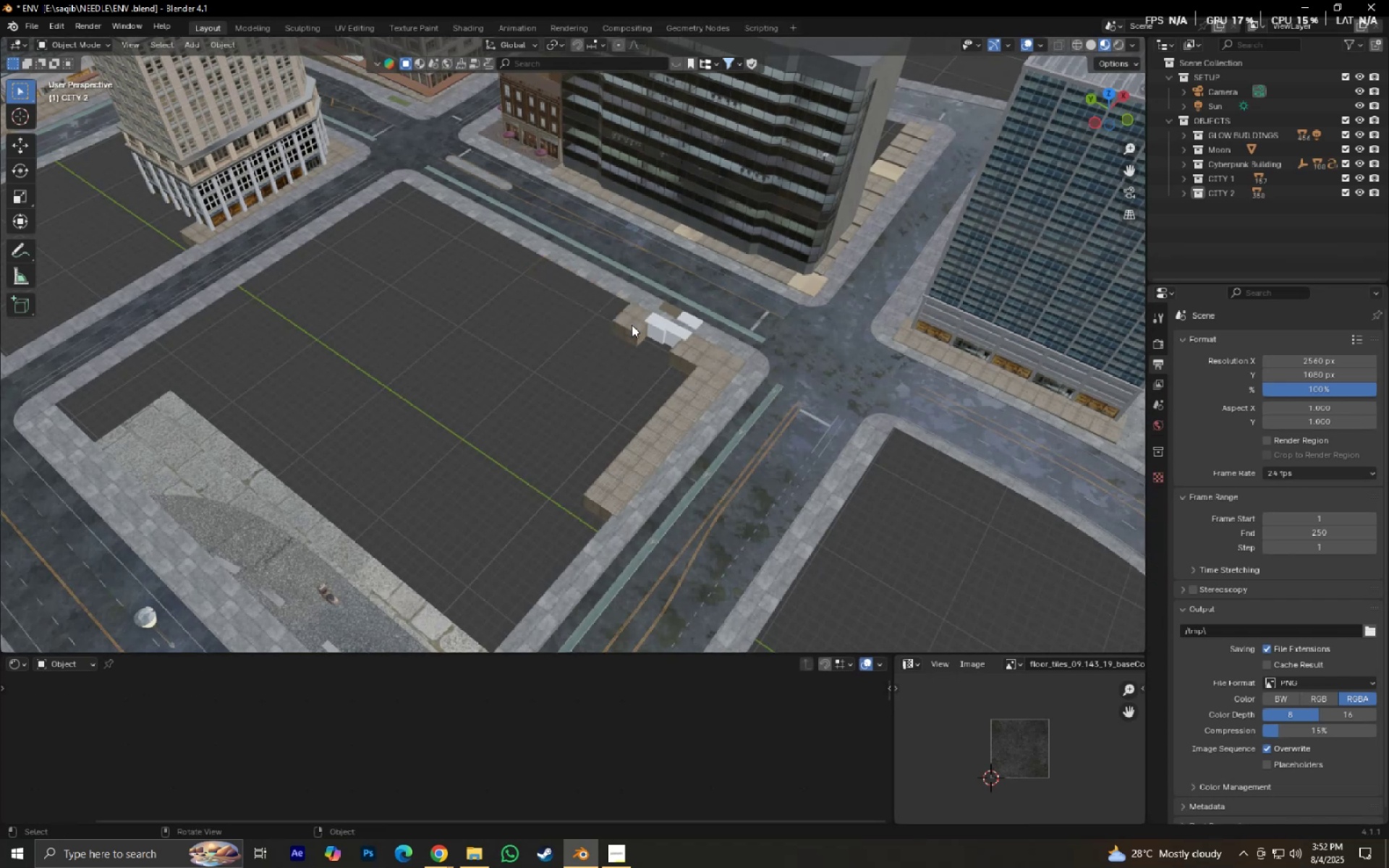 
key(X)
 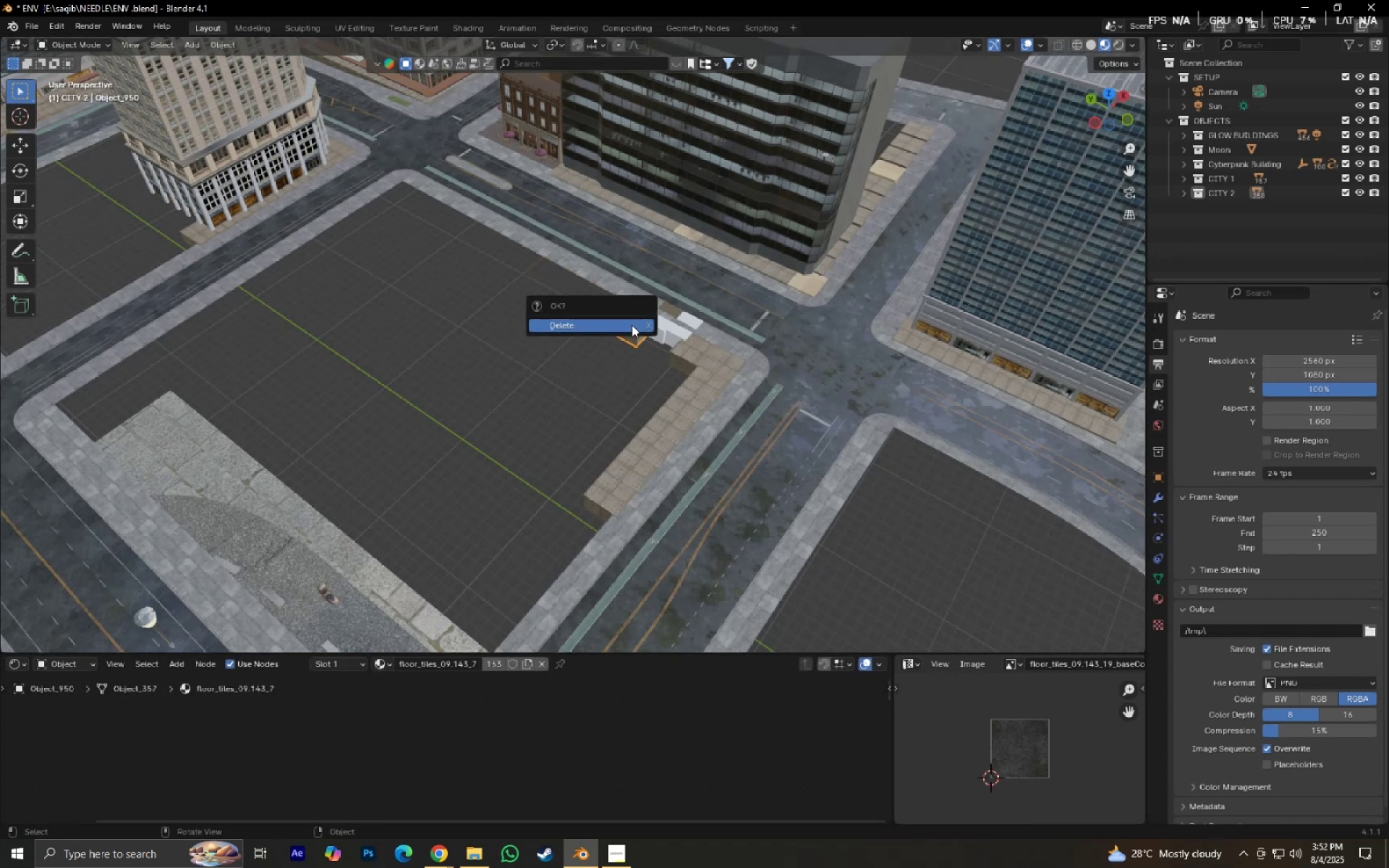 
triple_click([632, 325])
 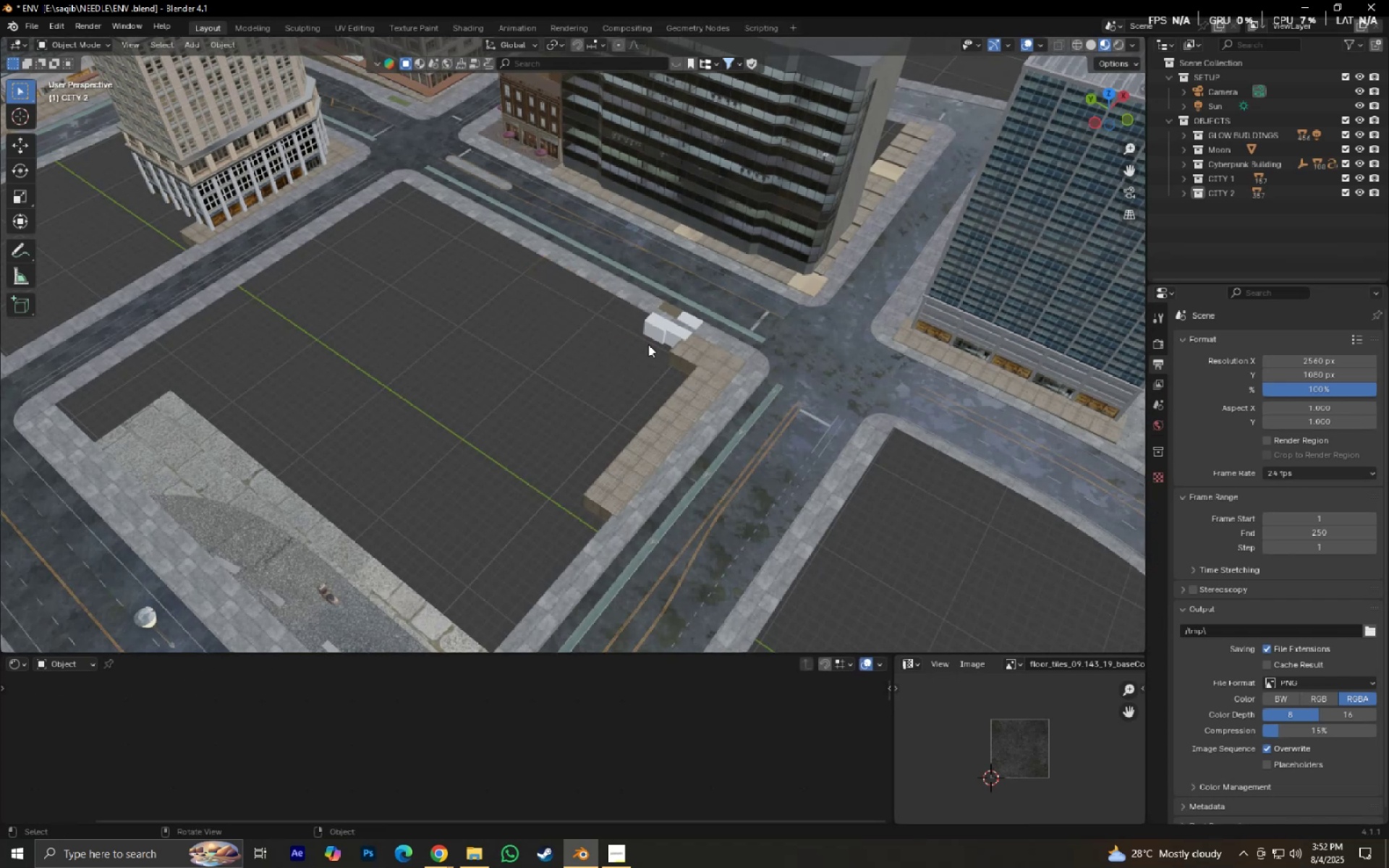 
scroll: coordinate [684, 387], scroll_direction: up, amount: 5.0
 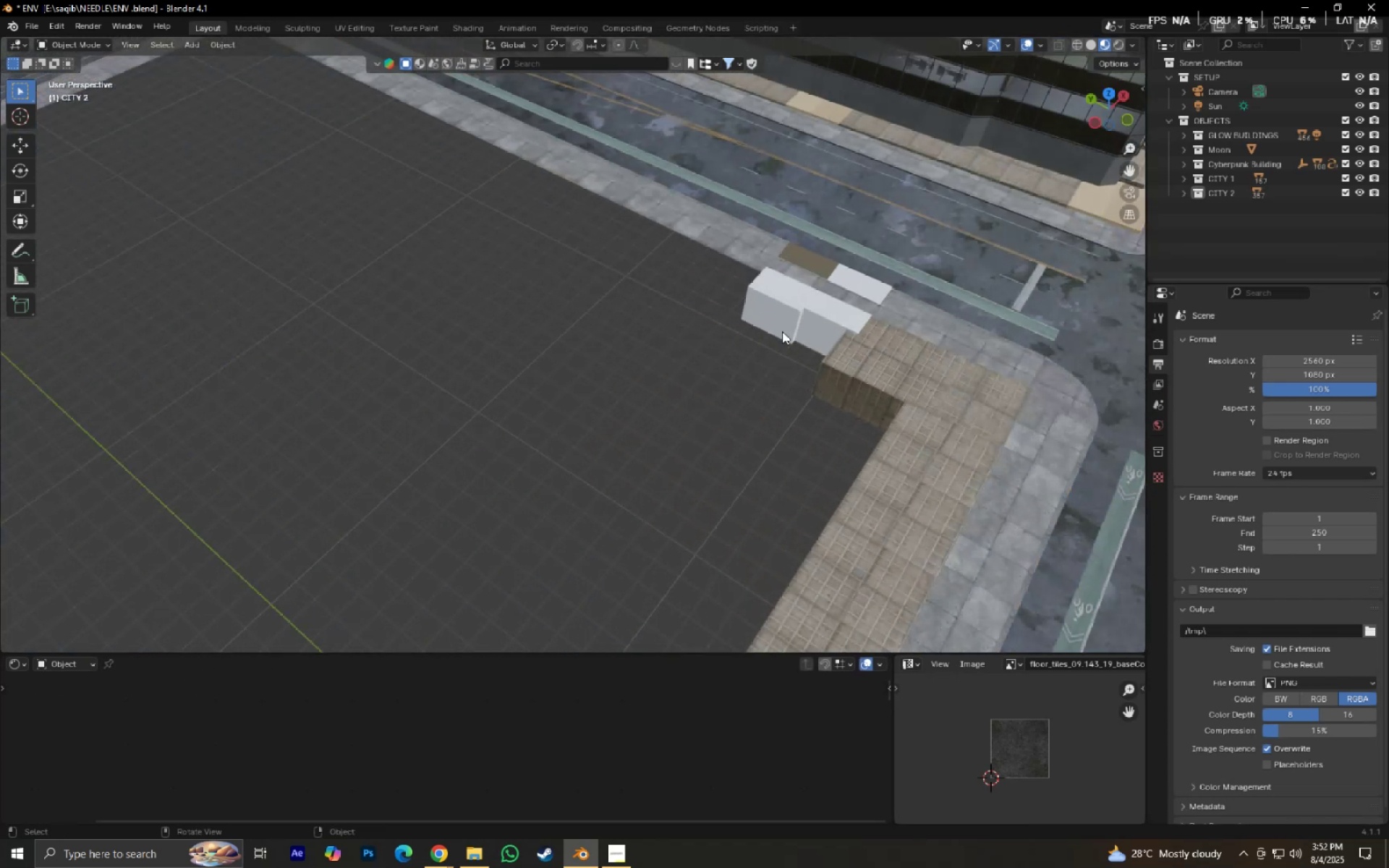 
left_click([783, 330])
 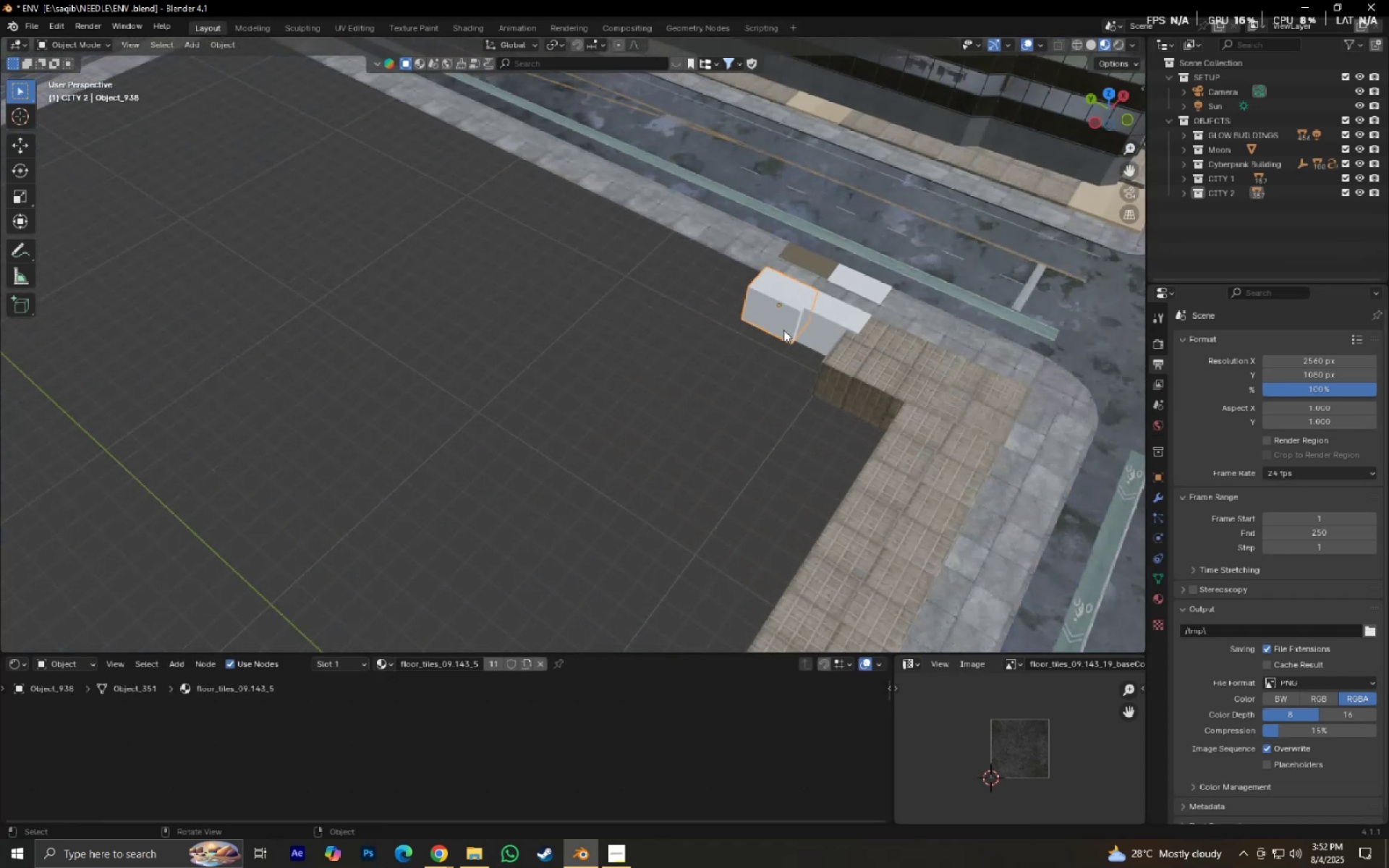 
key(X)
 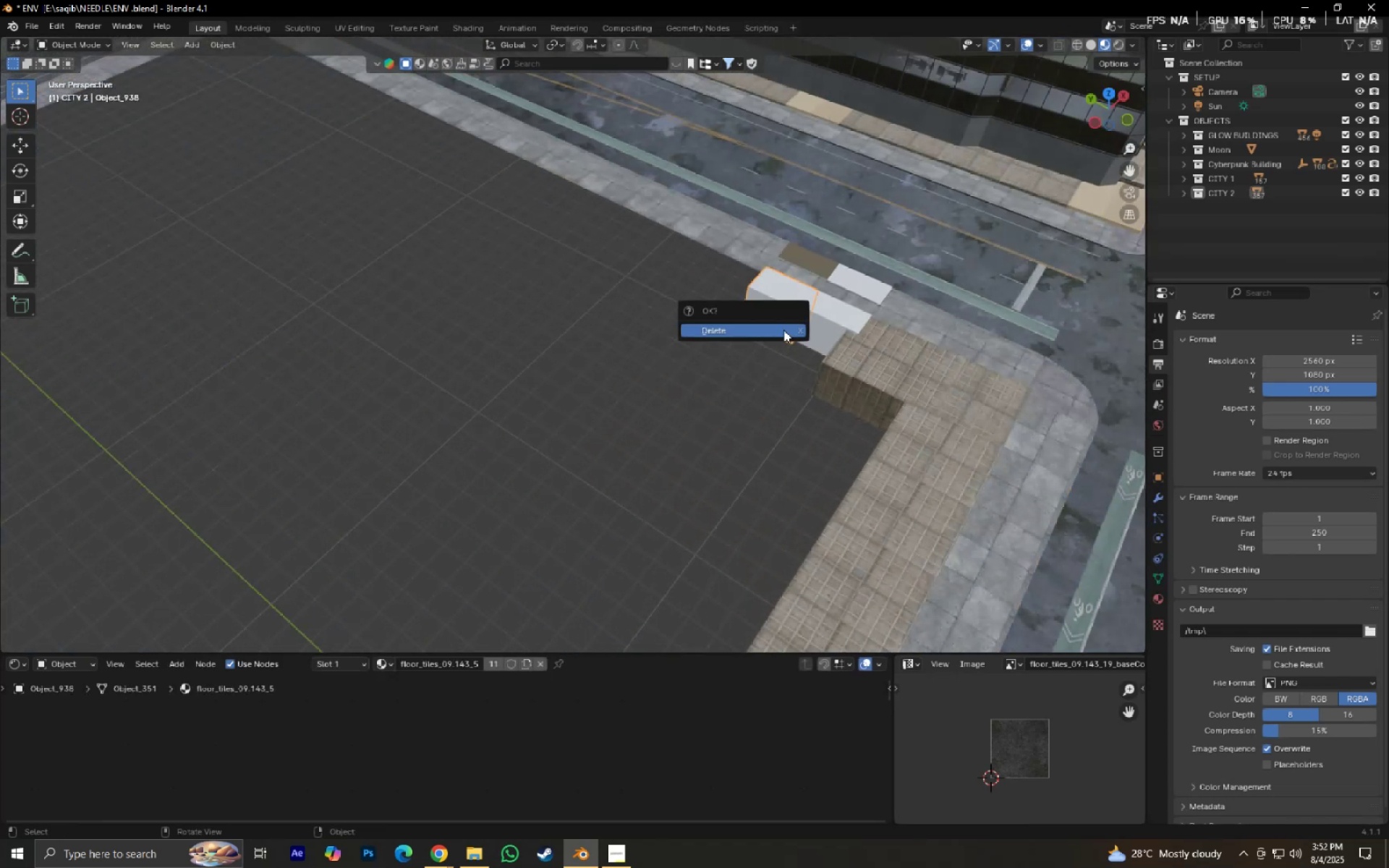 
double_click([783, 330])
 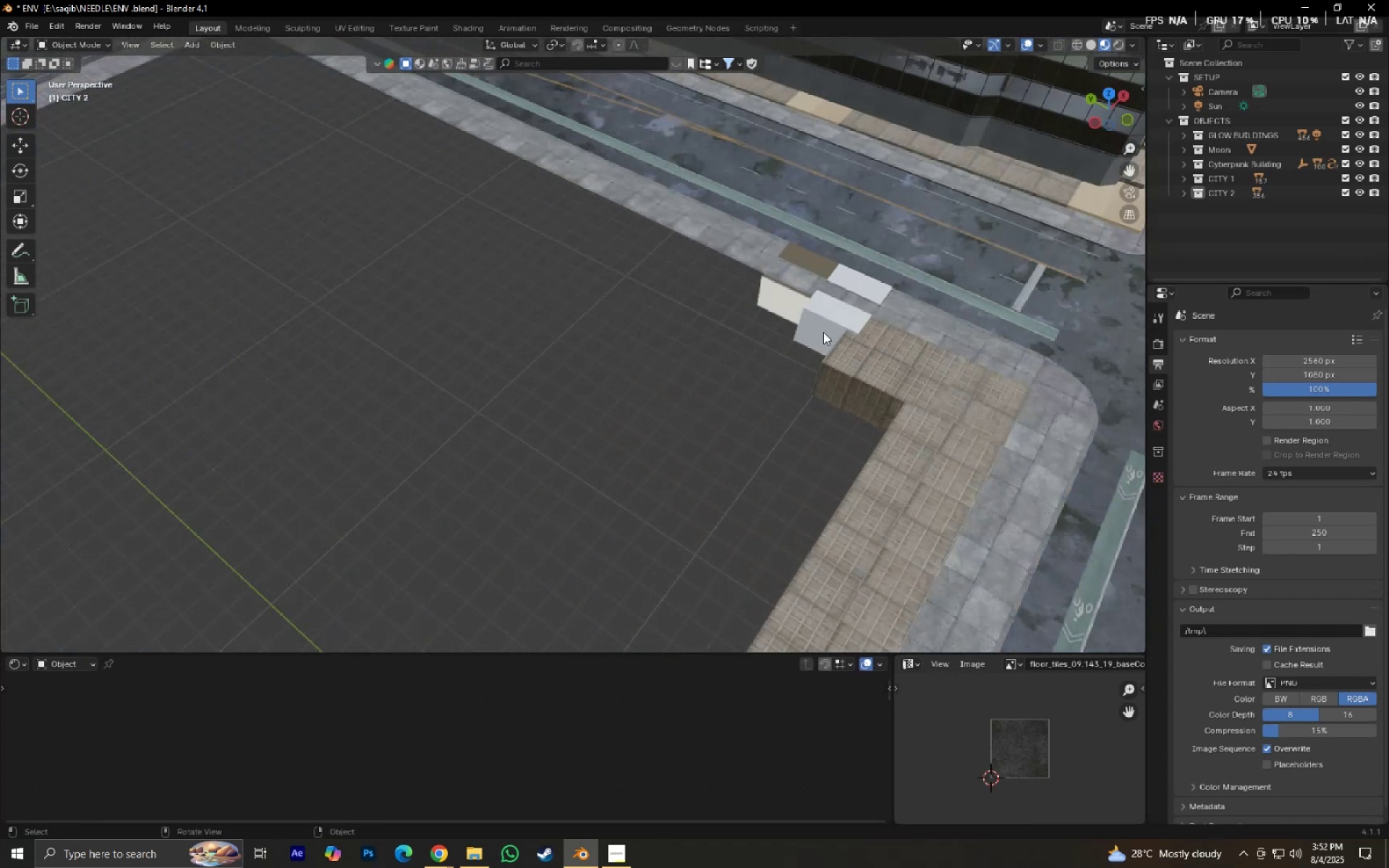 
triple_click([823, 332])
 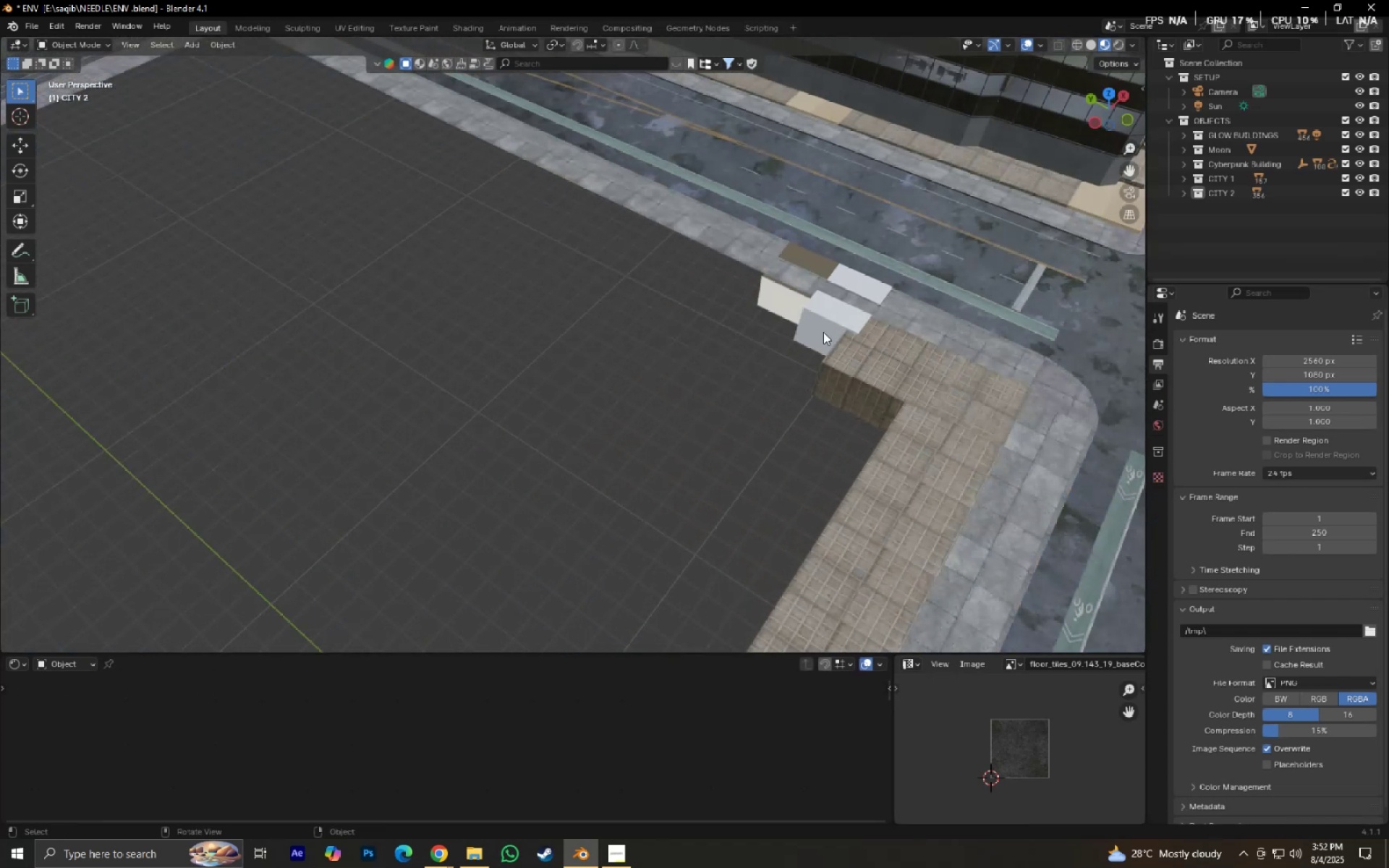 
key(X)
 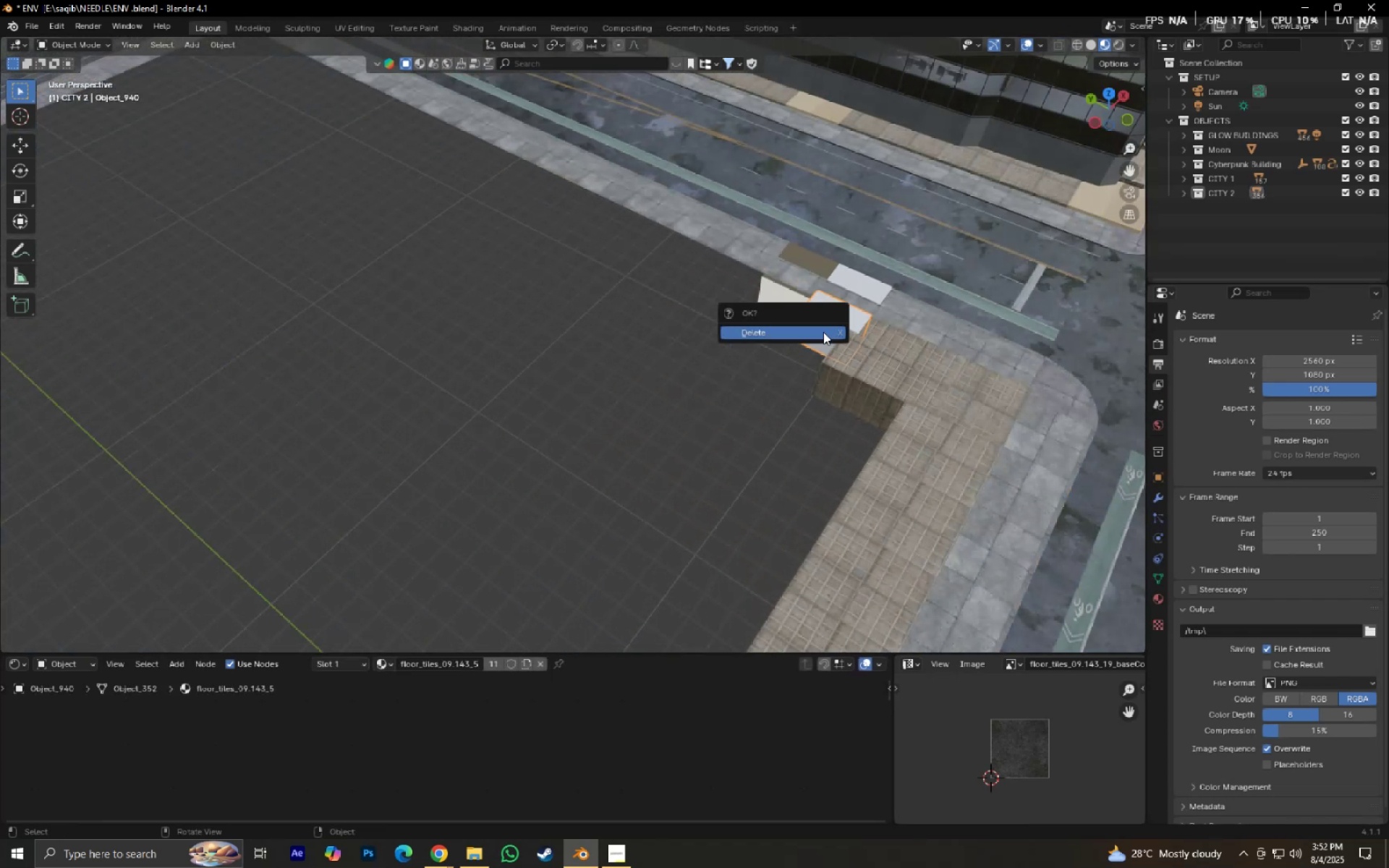 
triple_click([823, 332])
 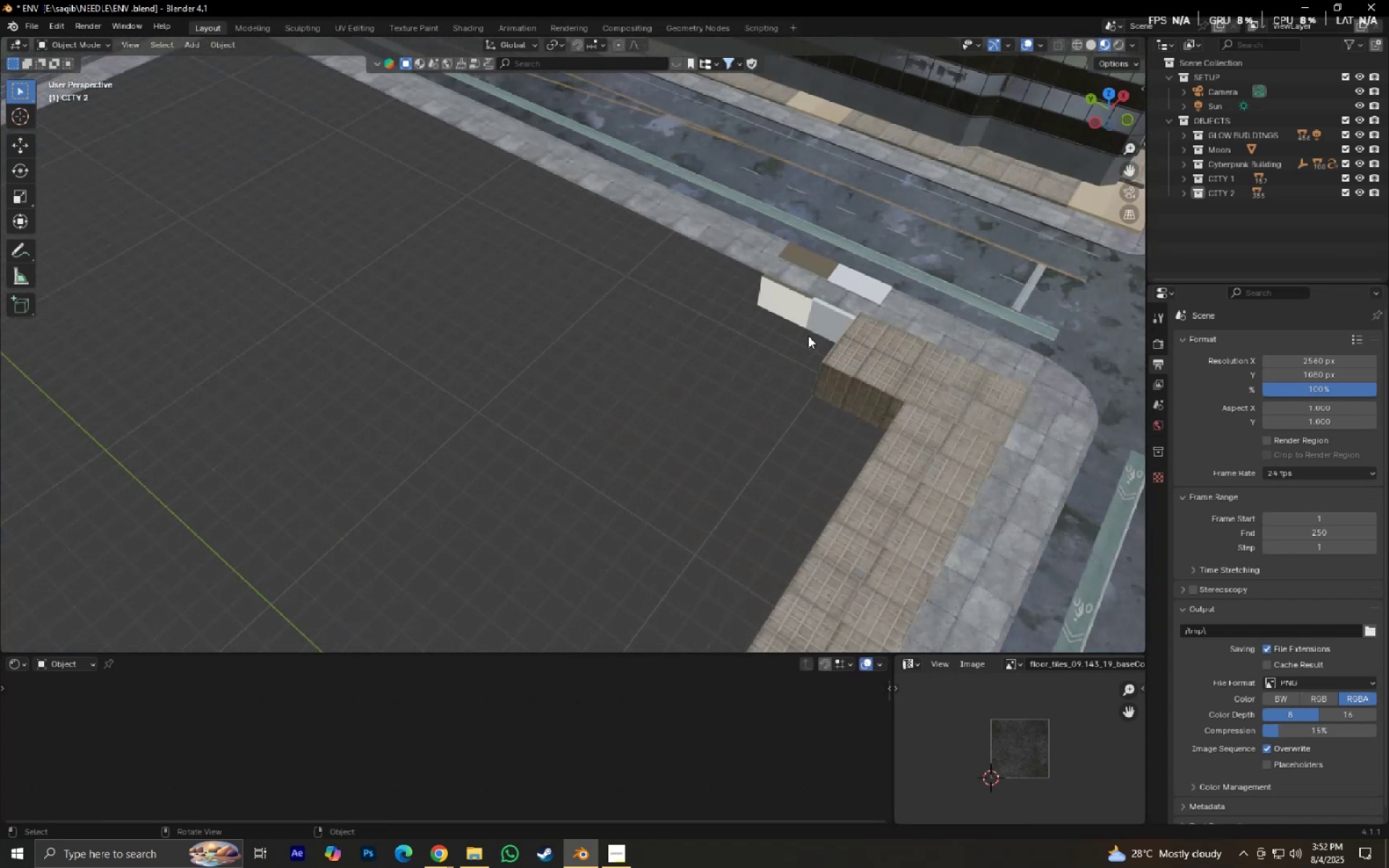 
triple_click([807, 334])
 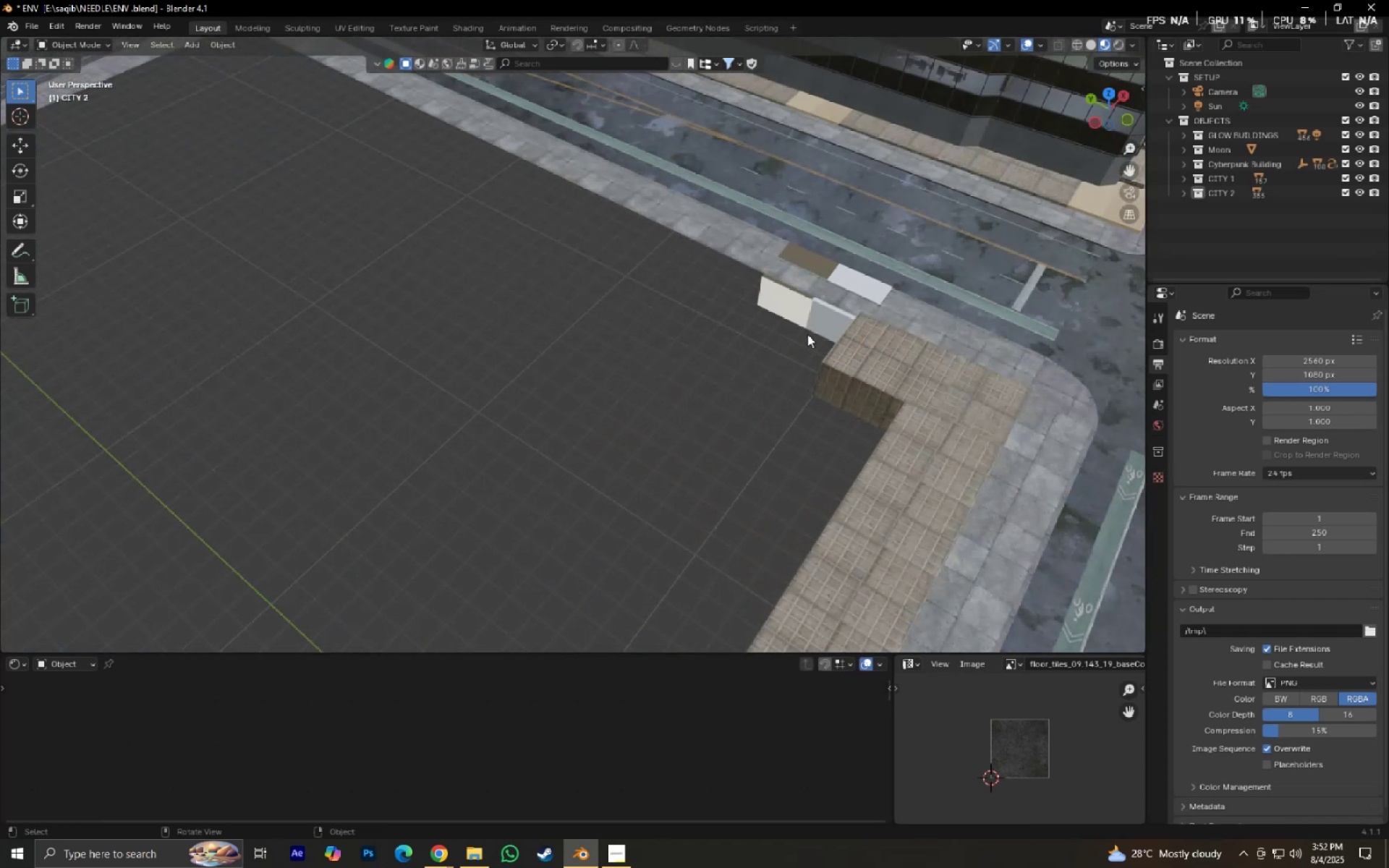 
key(X)
 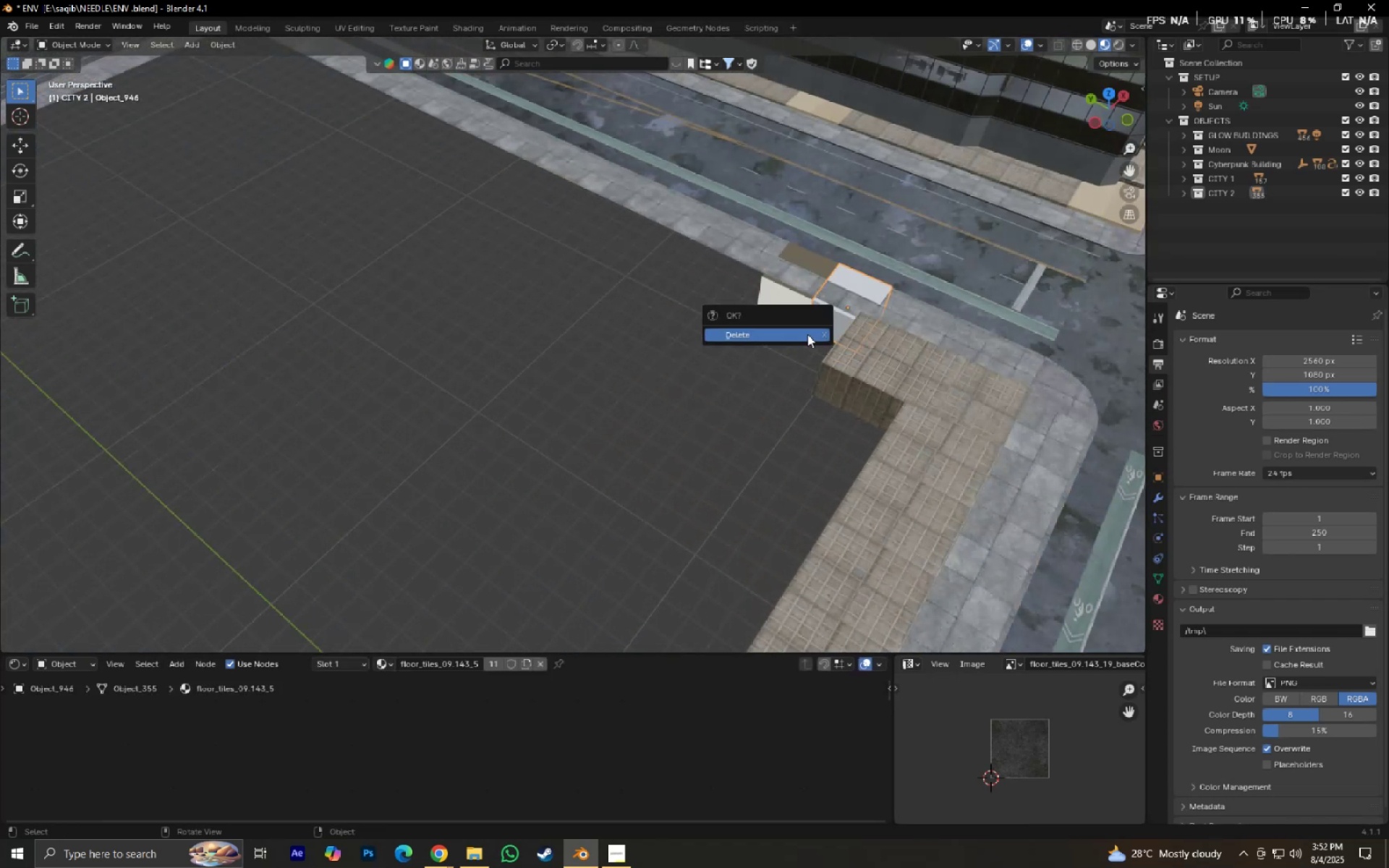 
triple_click([807, 334])
 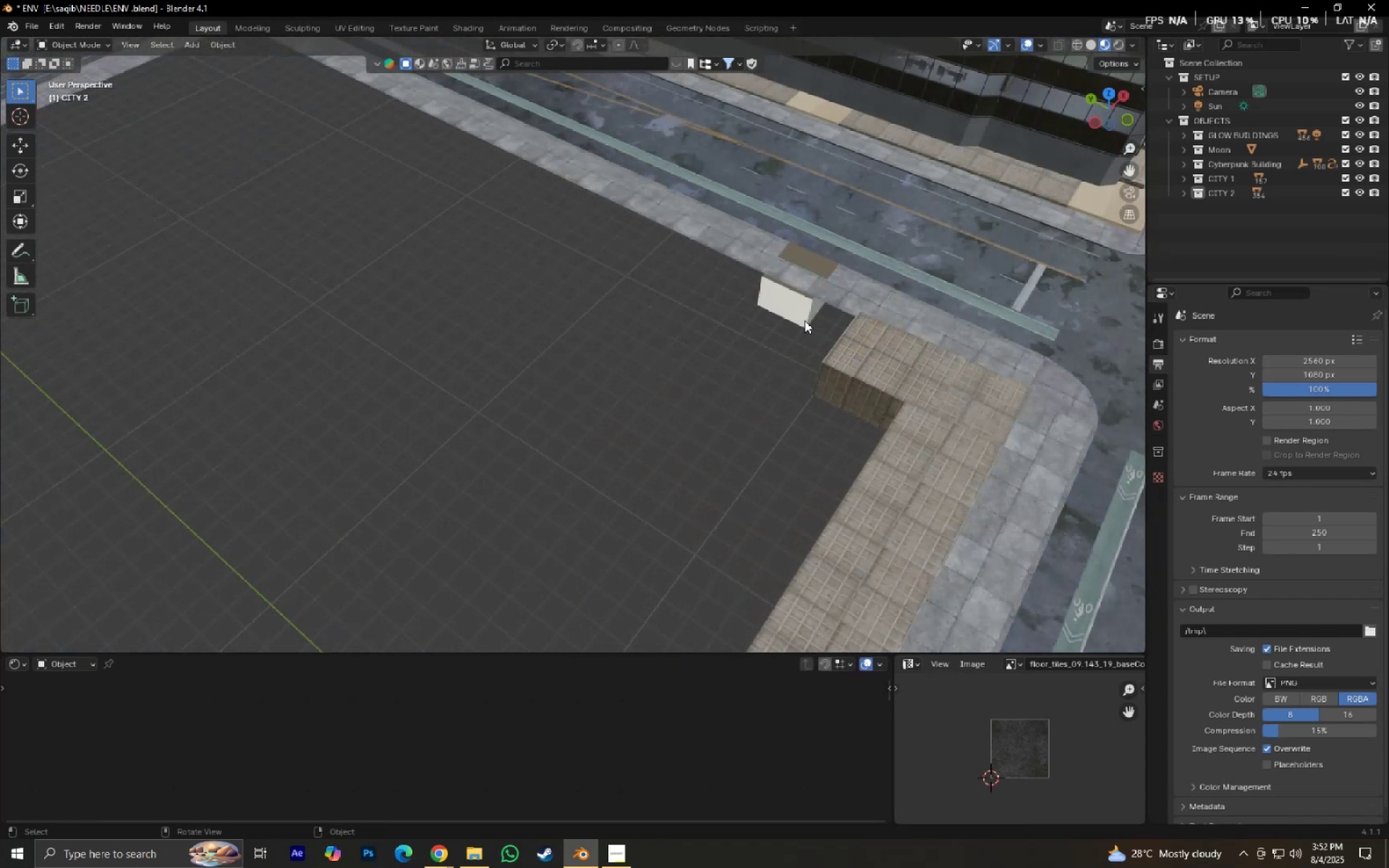 
triple_click([804, 320])
 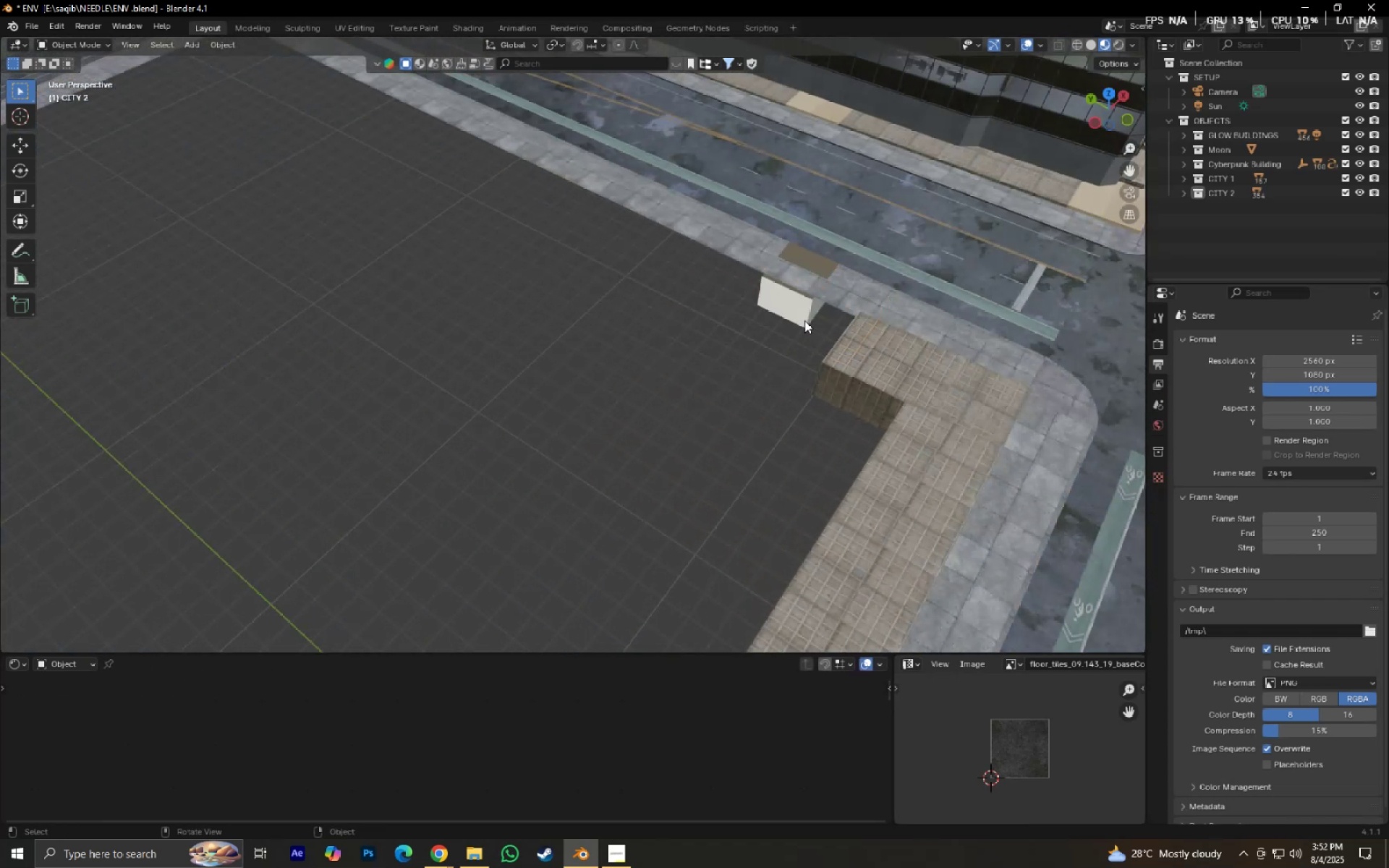 
key(X)
 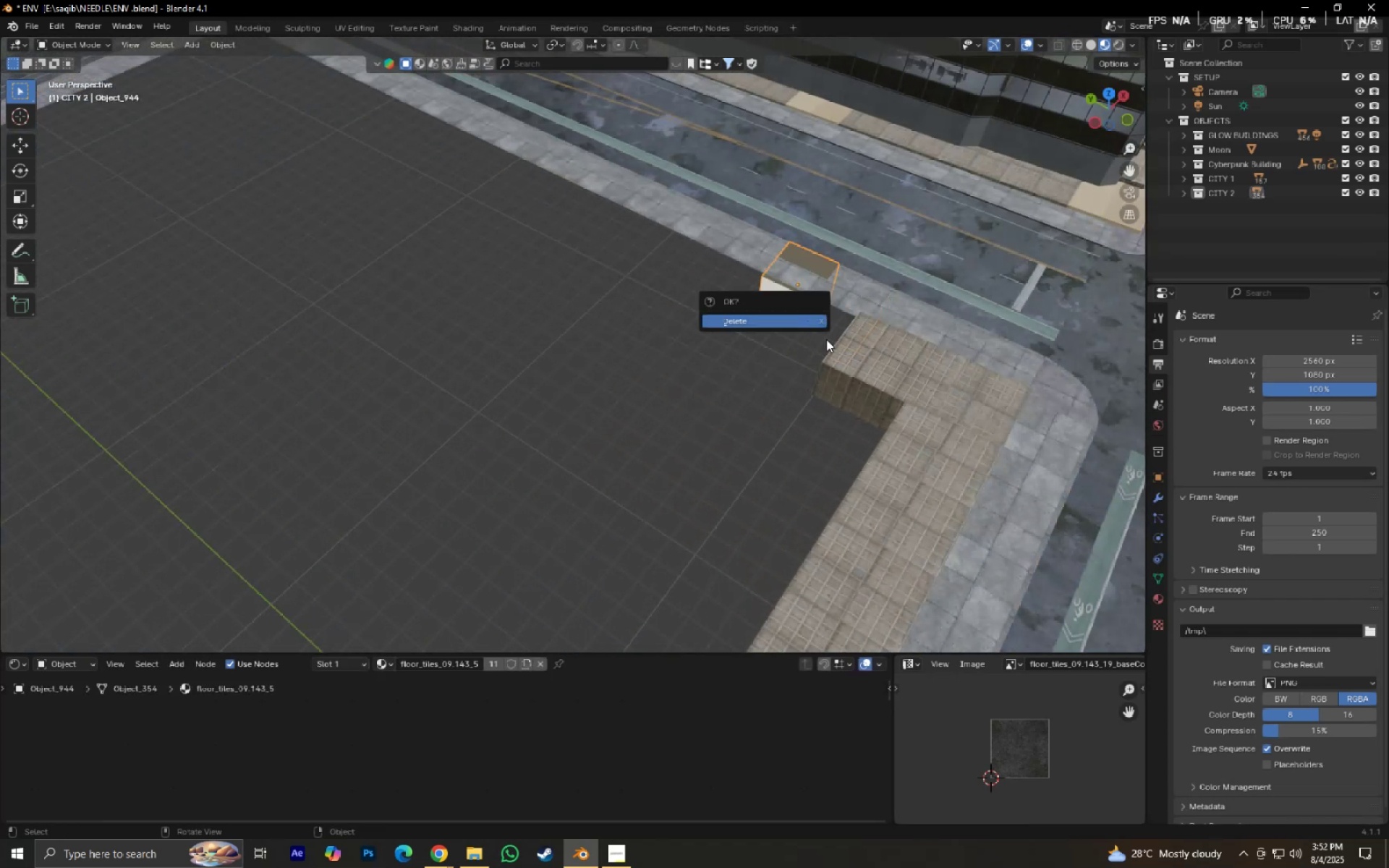 
double_click([872, 372])
 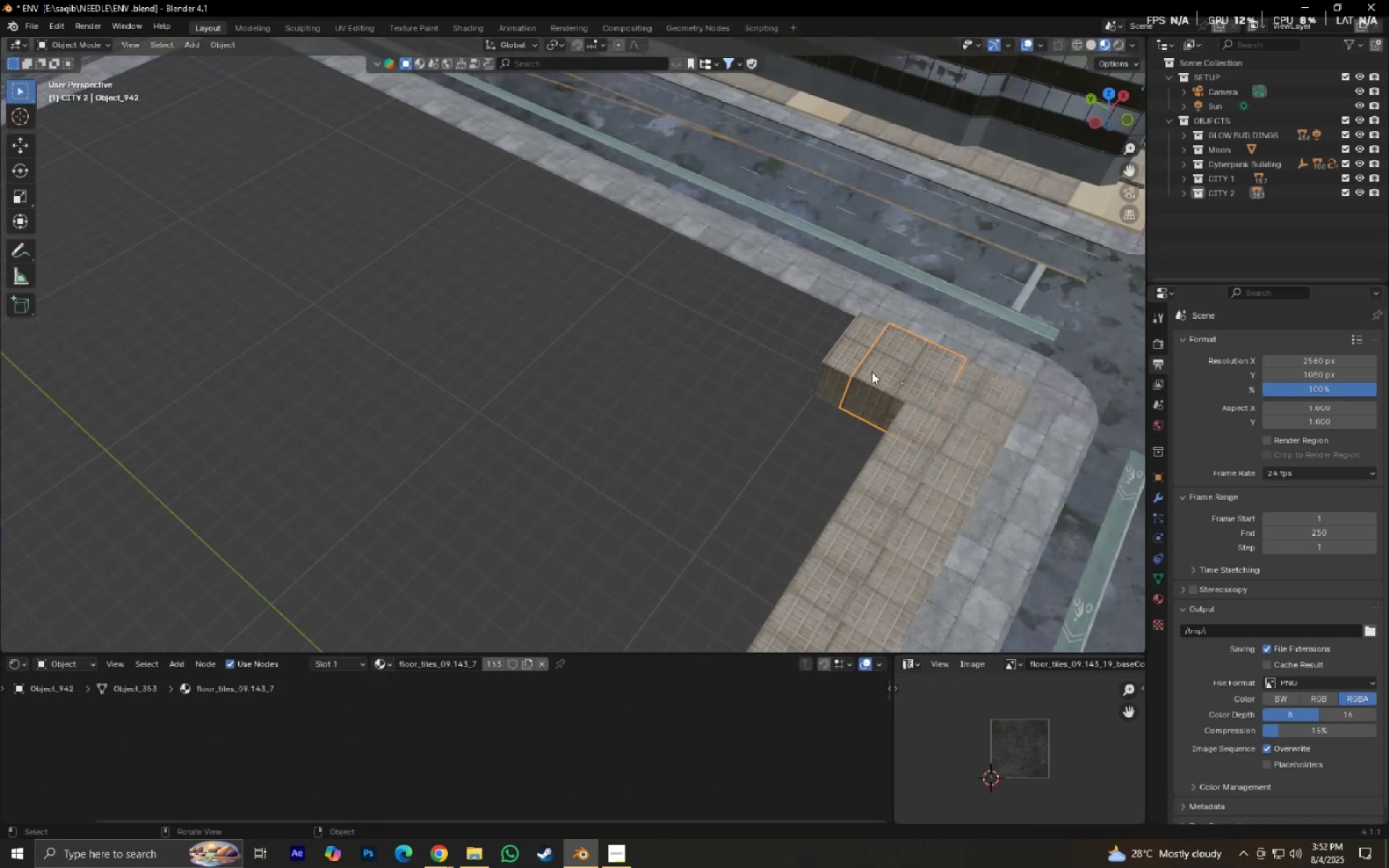 
key(X)
 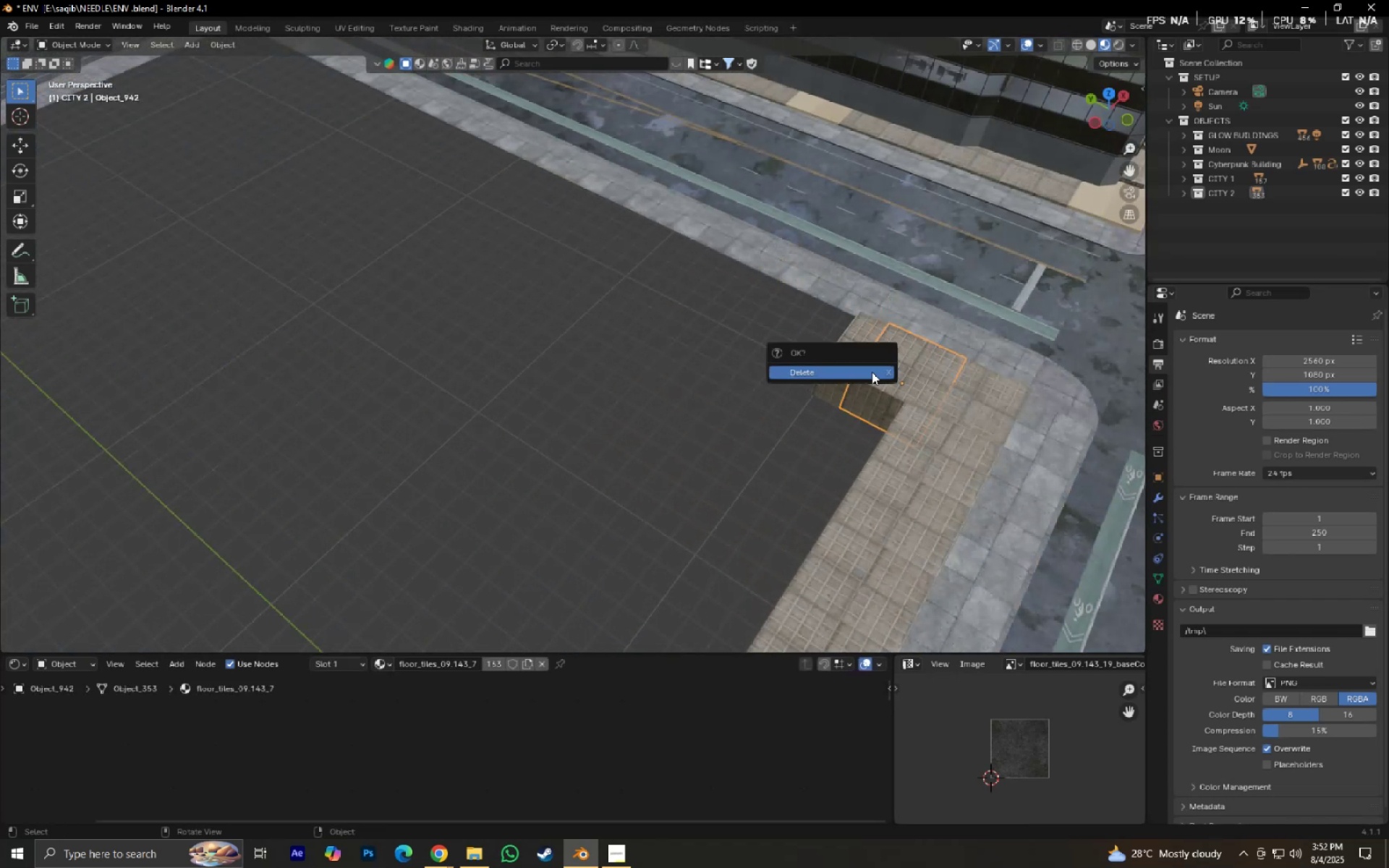 
triple_click([872, 372])
 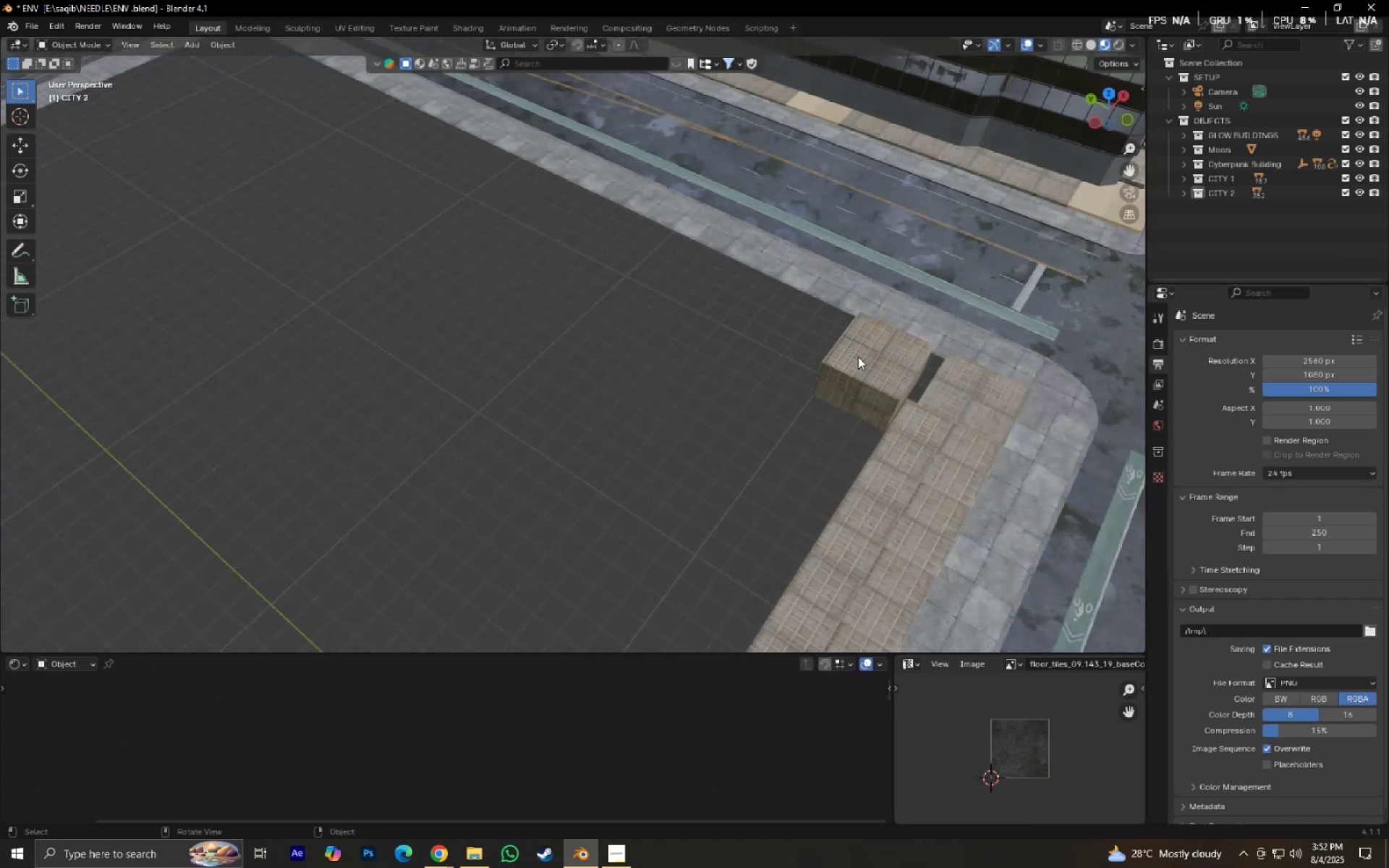 
triple_click([858, 357])
 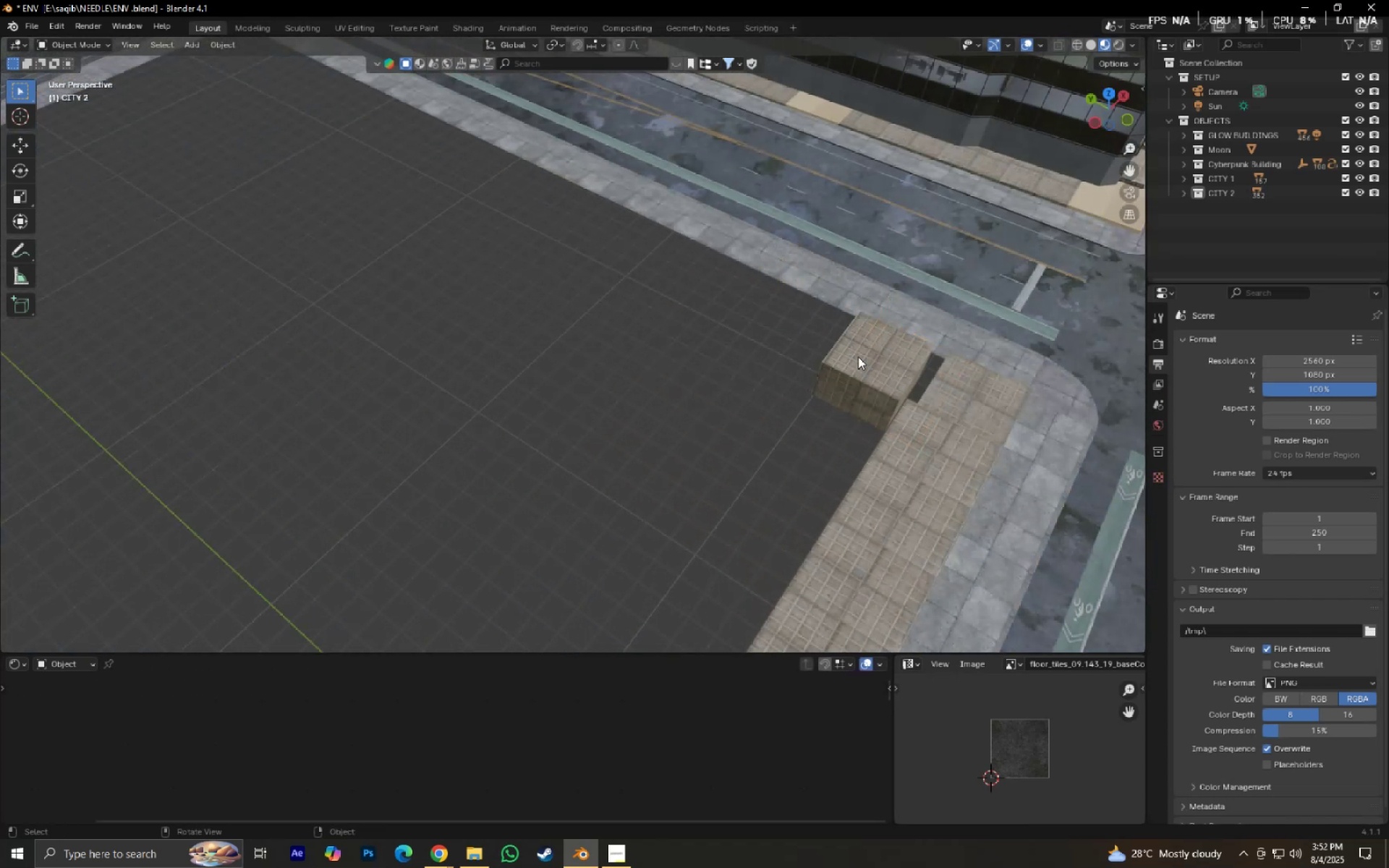 
key(X)
 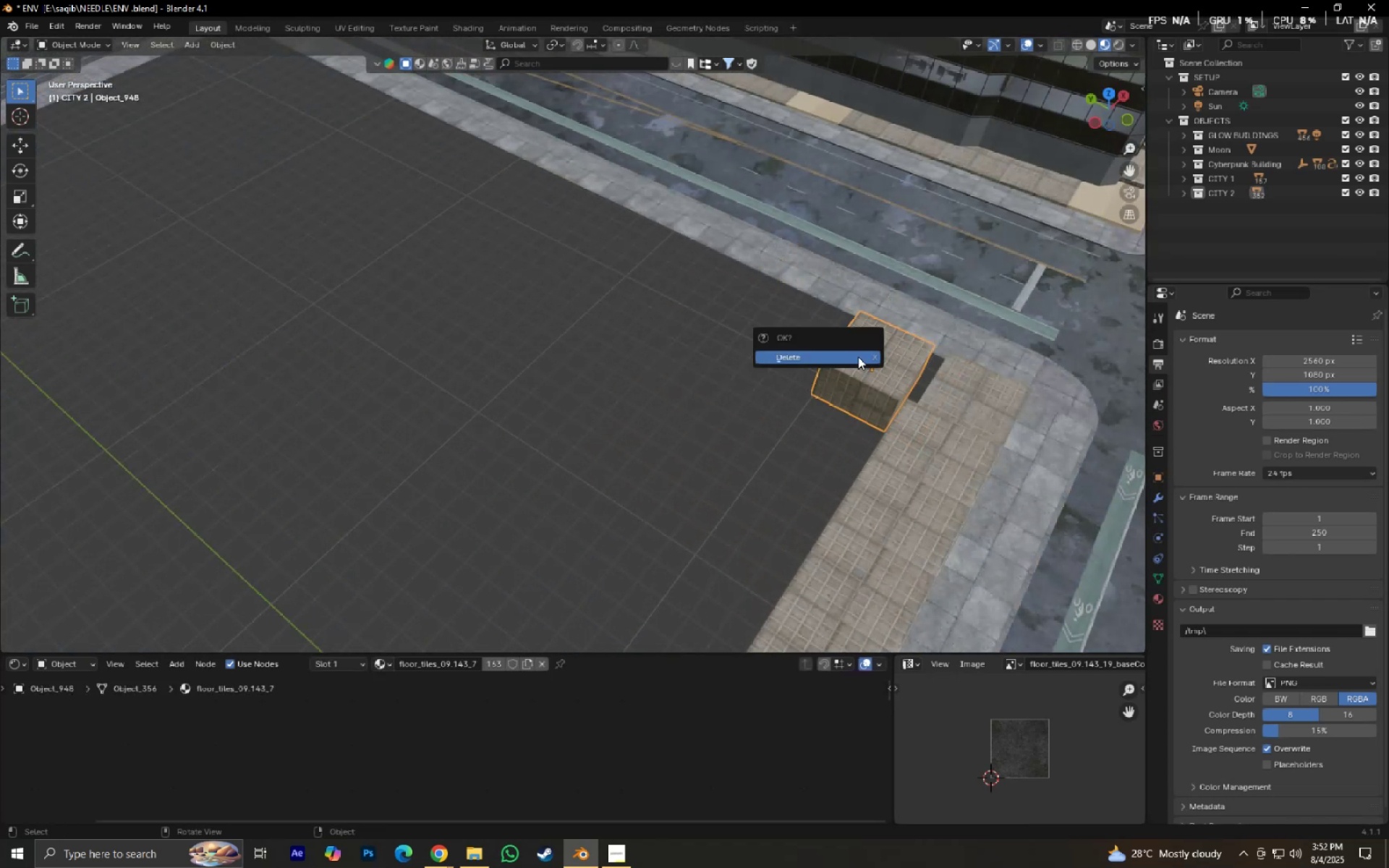 
triple_click([858, 357])
 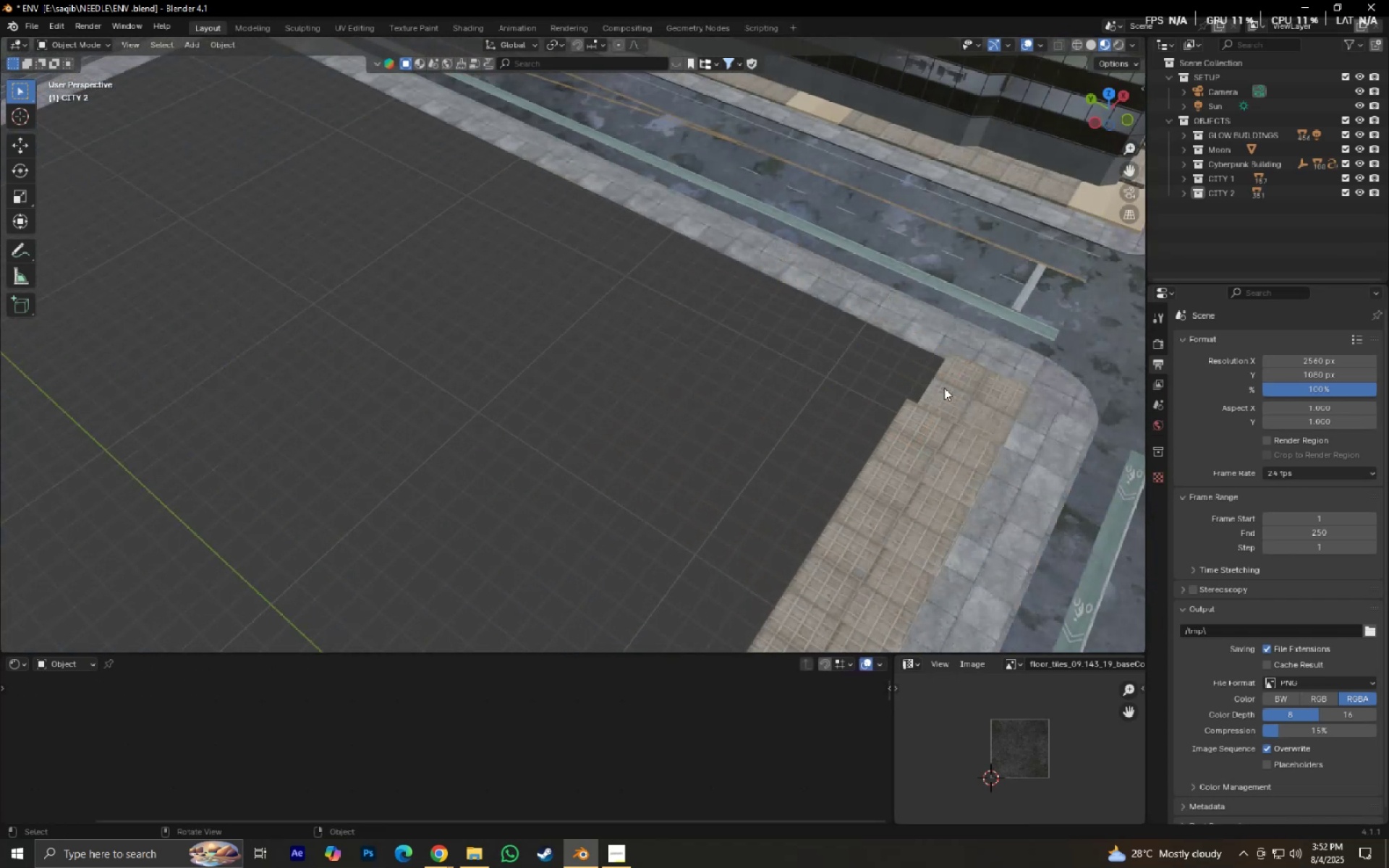 
triple_click([944, 388])
 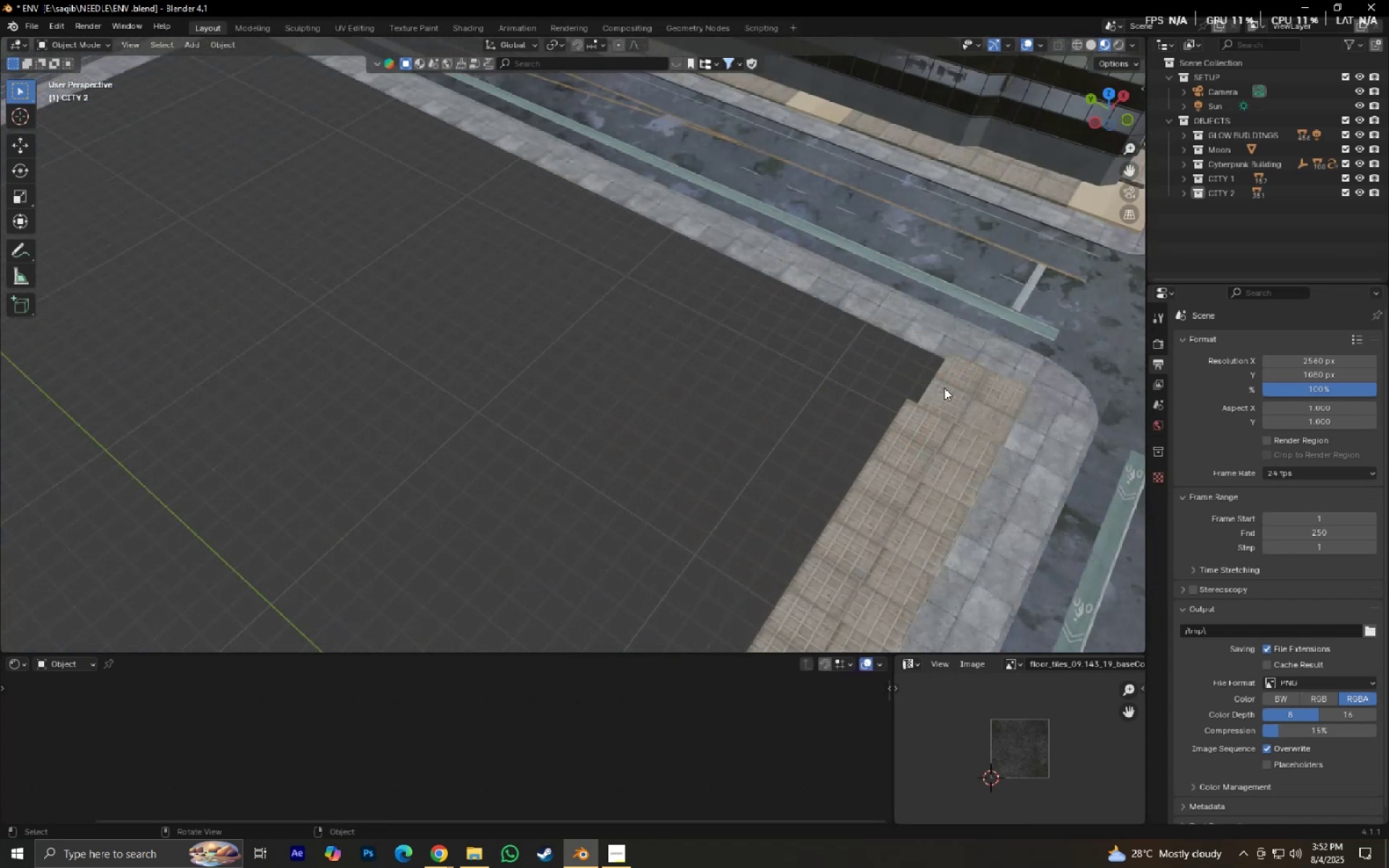 
key(X)
 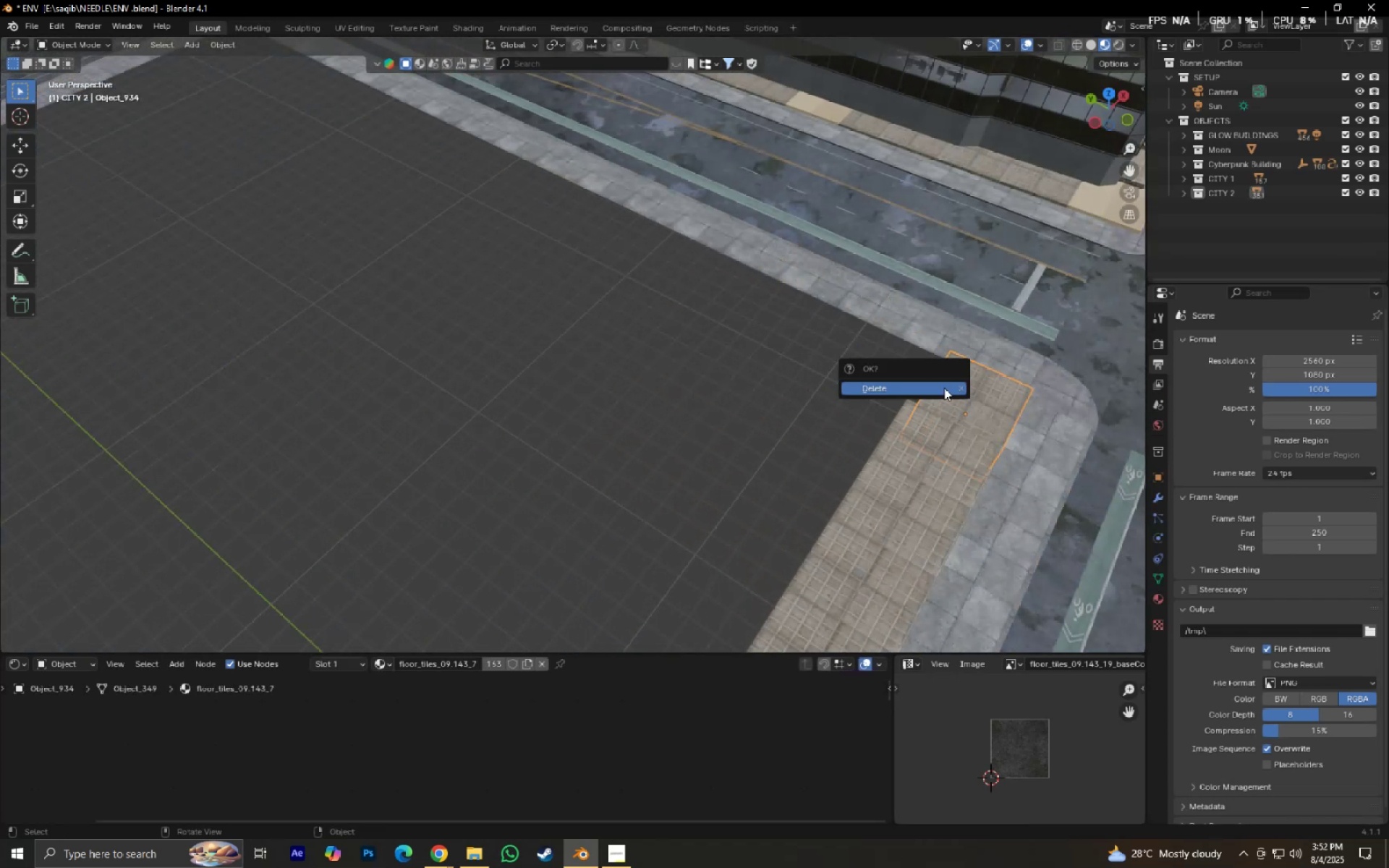 
triple_click([944, 388])
 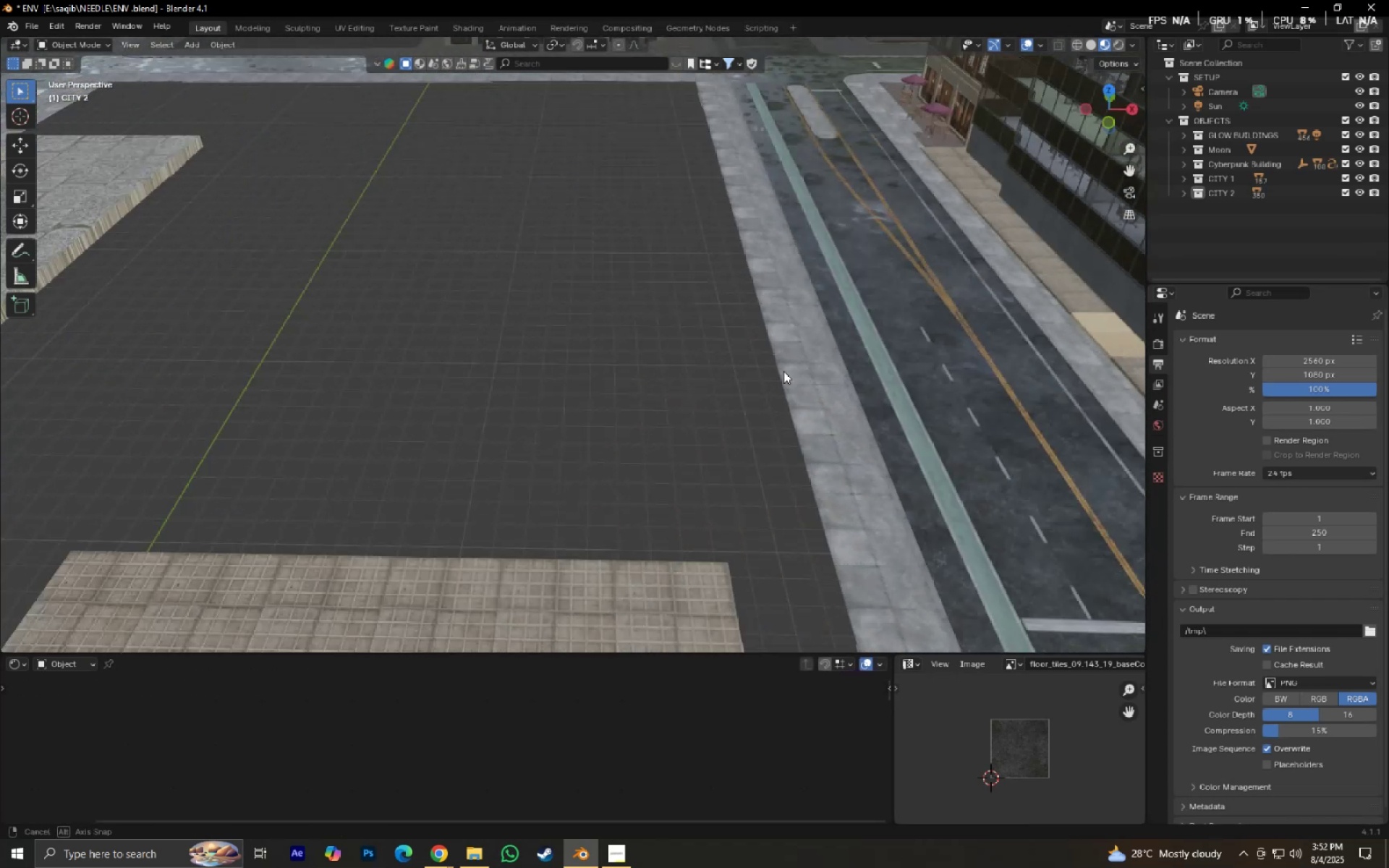 
scroll: coordinate [766, 367], scroll_direction: down, amount: 4.0
 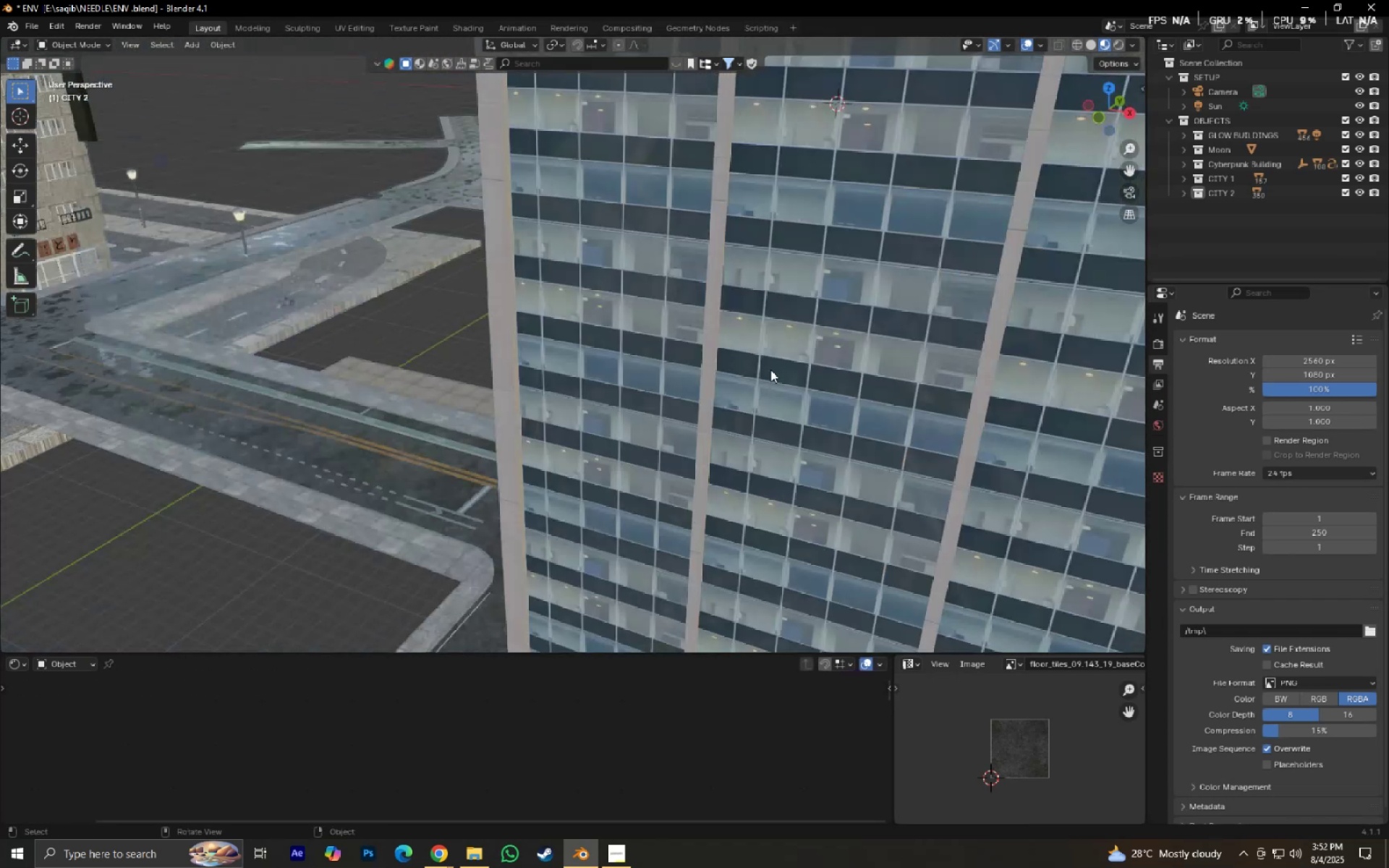 
key(Shift+ShiftLeft)
 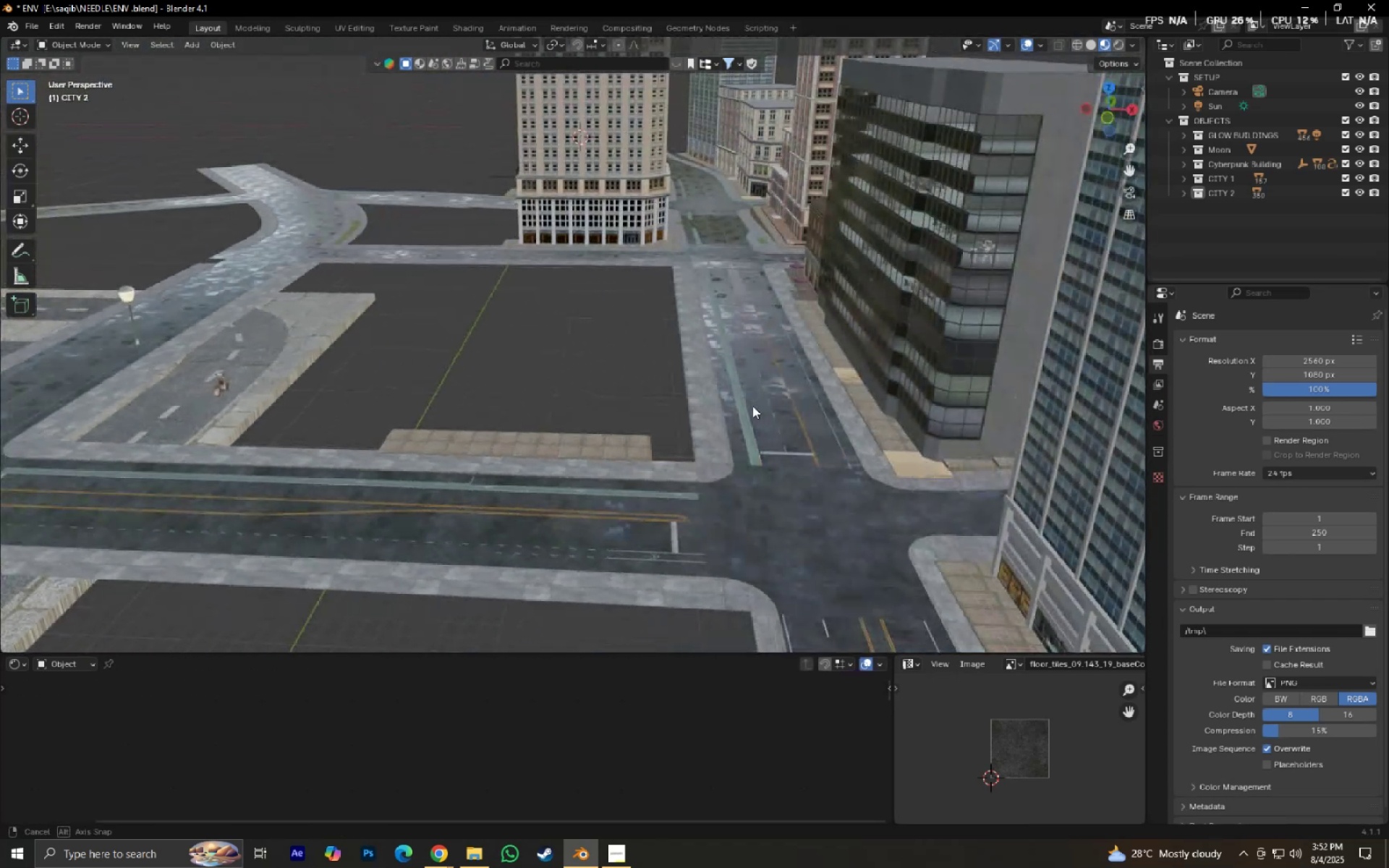 
scroll: coordinate [676, 383], scroll_direction: down, amount: 8.0
 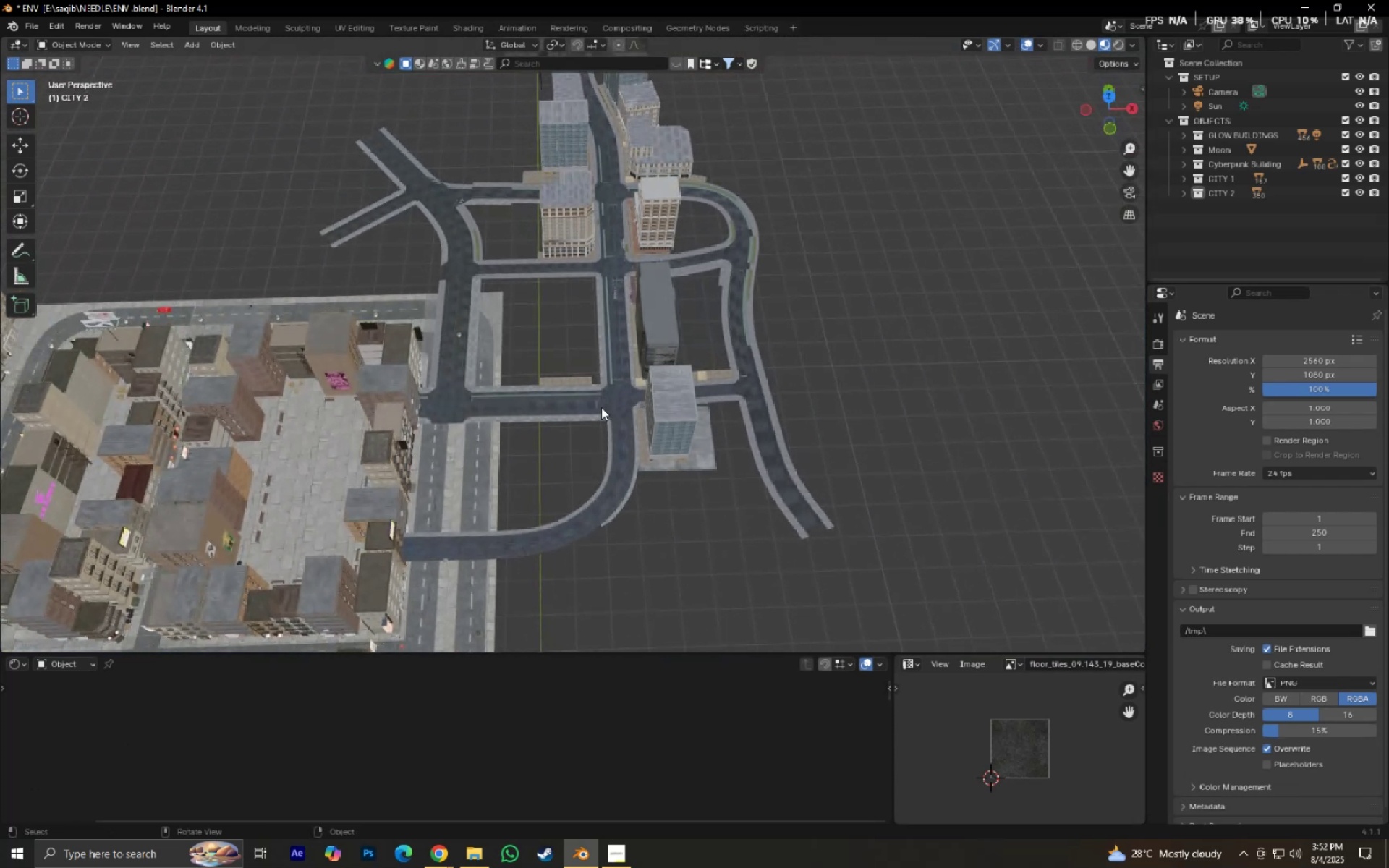 
key(Numpad0)
 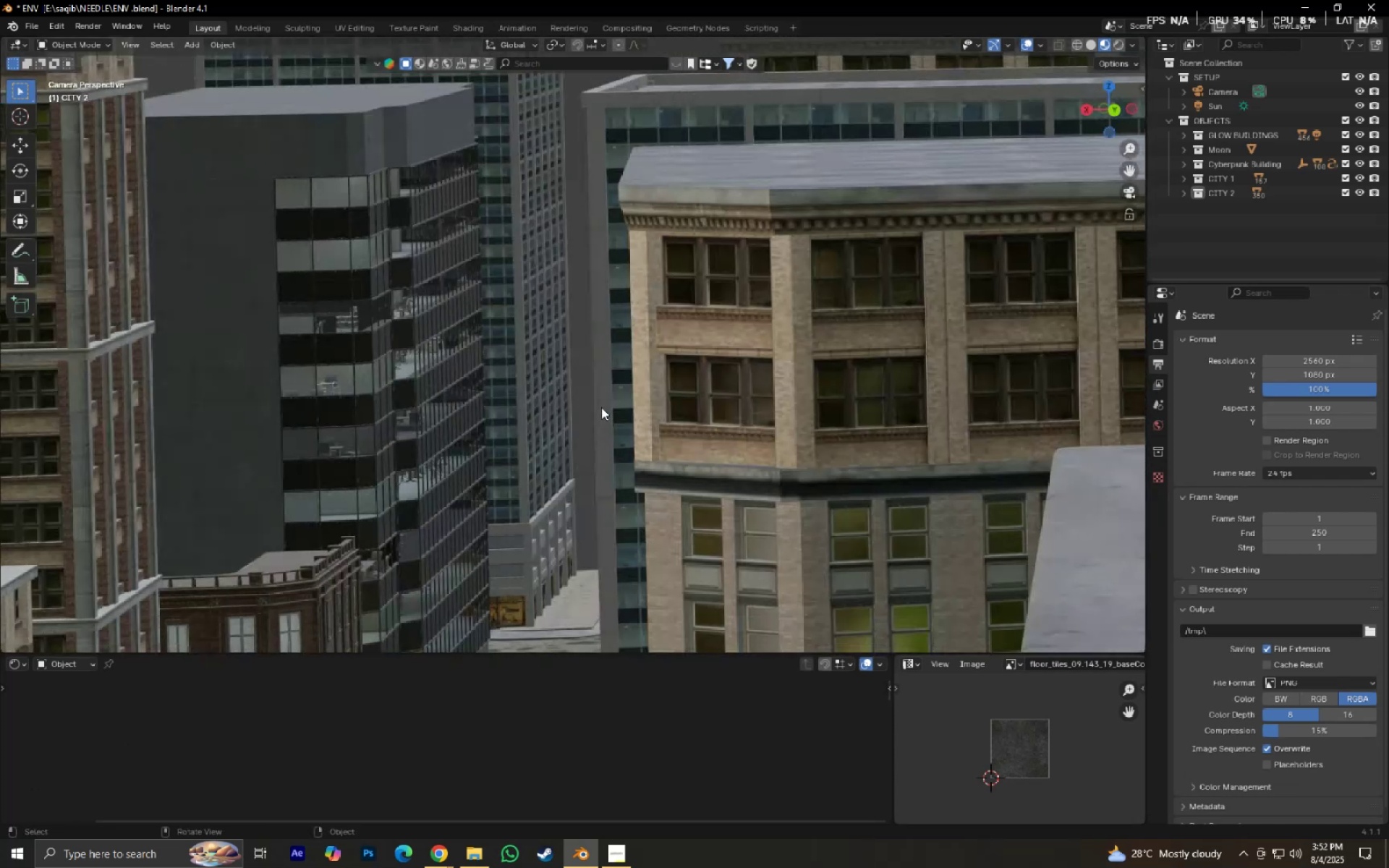 
key(Numpad0)
 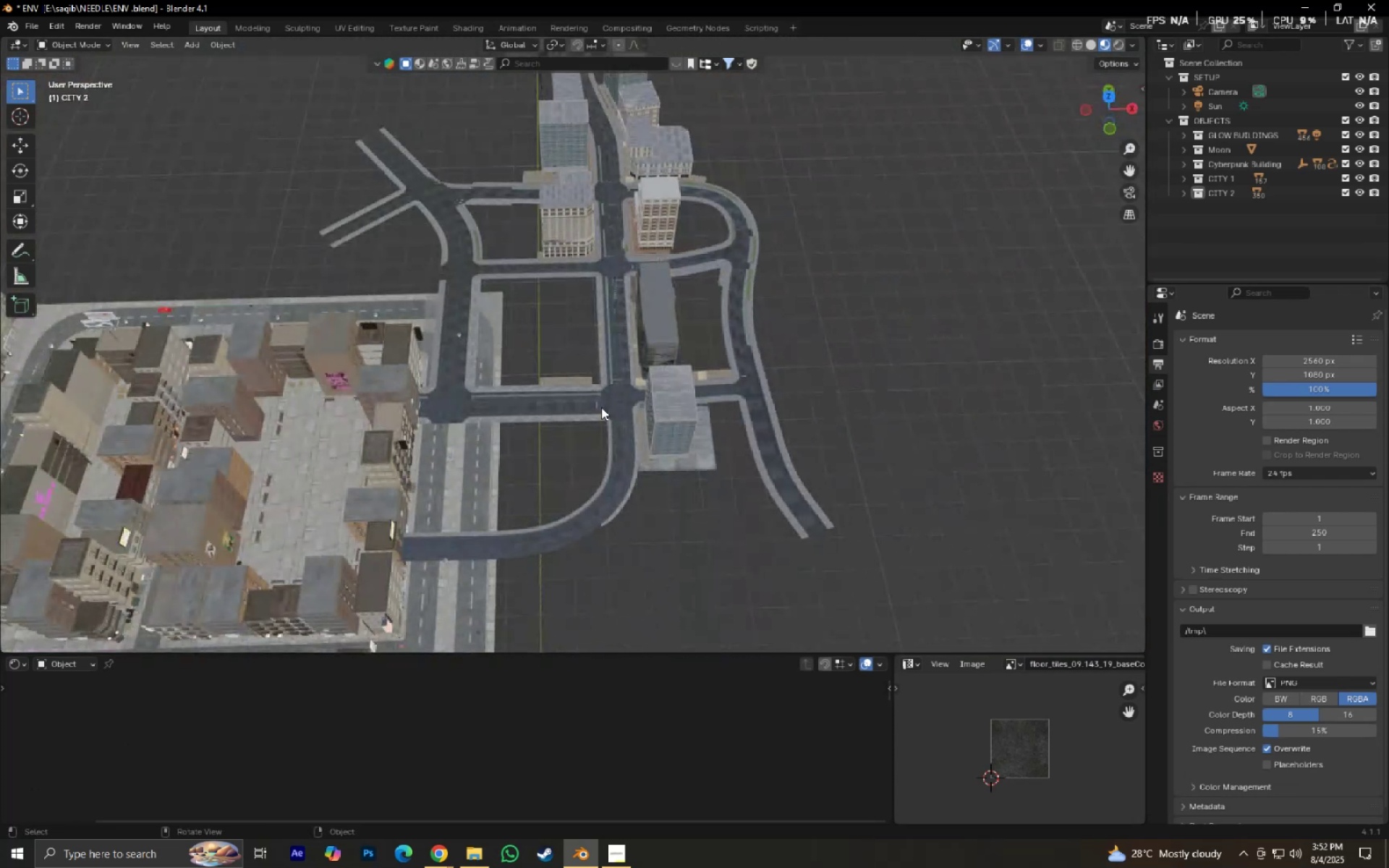 
scroll: coordinate [617, 440], scroll_direction: up, amount: 3.0
 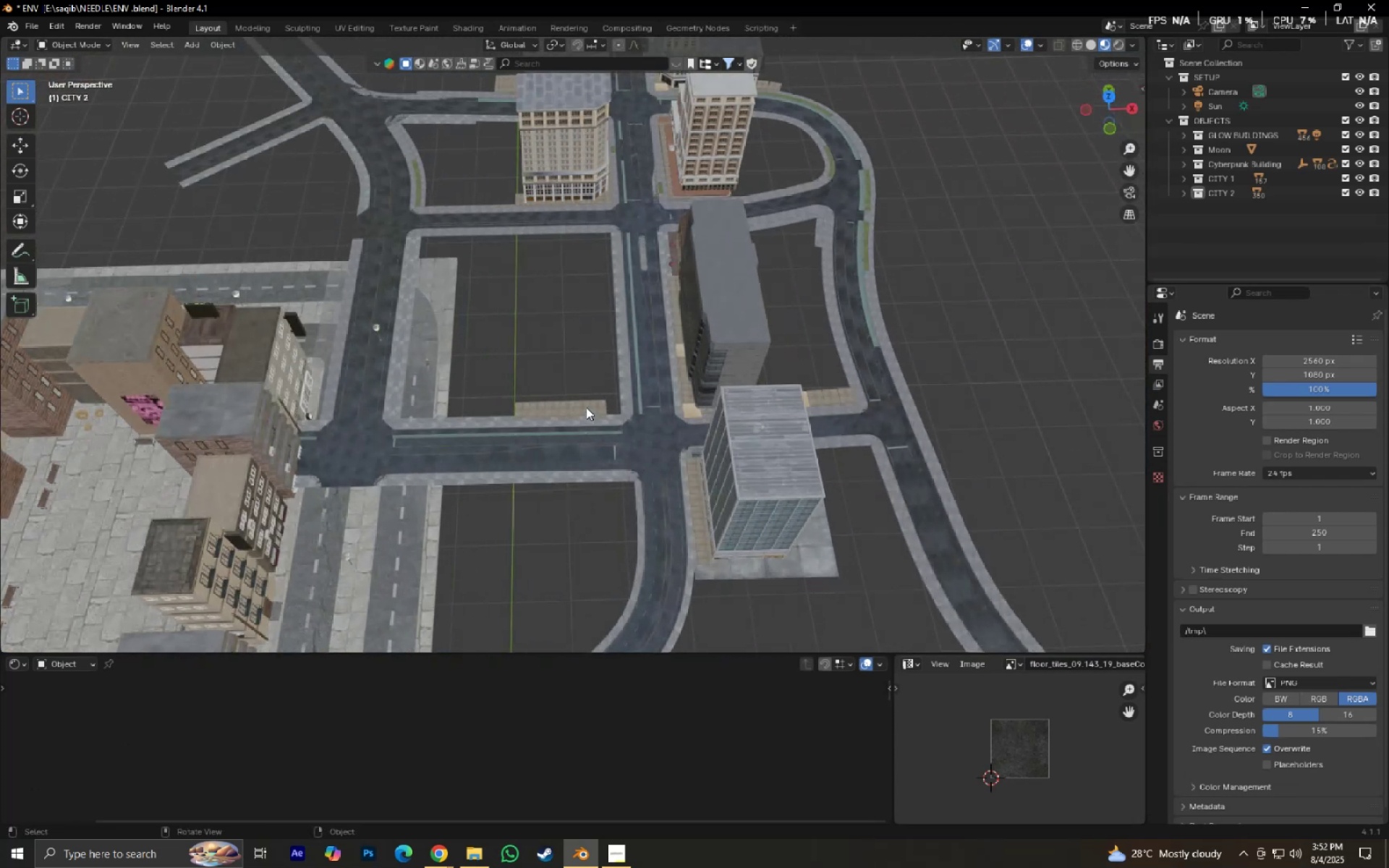 
left_click([587, 404])
 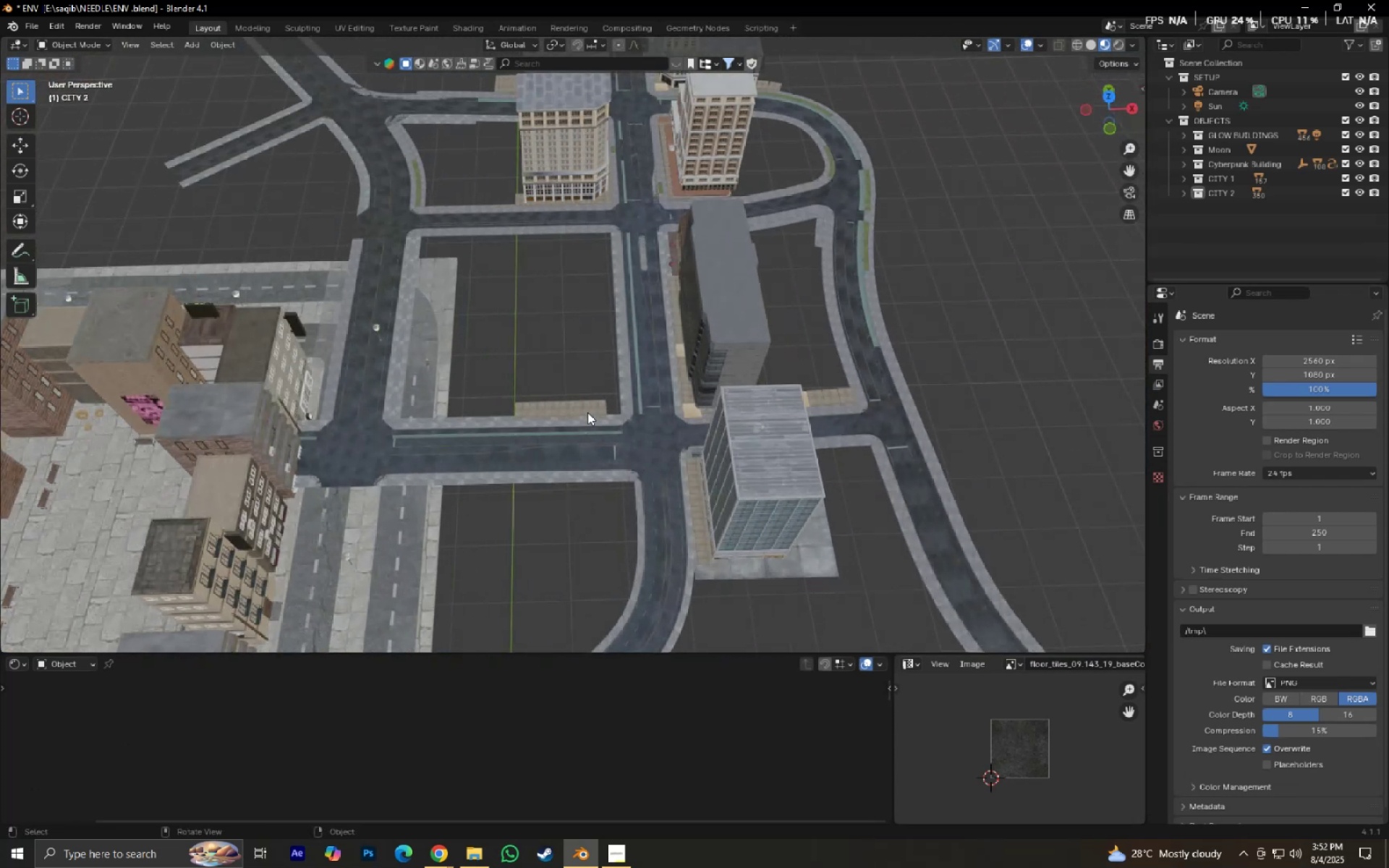 
scroll: coordinate [615, 457], scroll_direction: up, amount: 6.0
 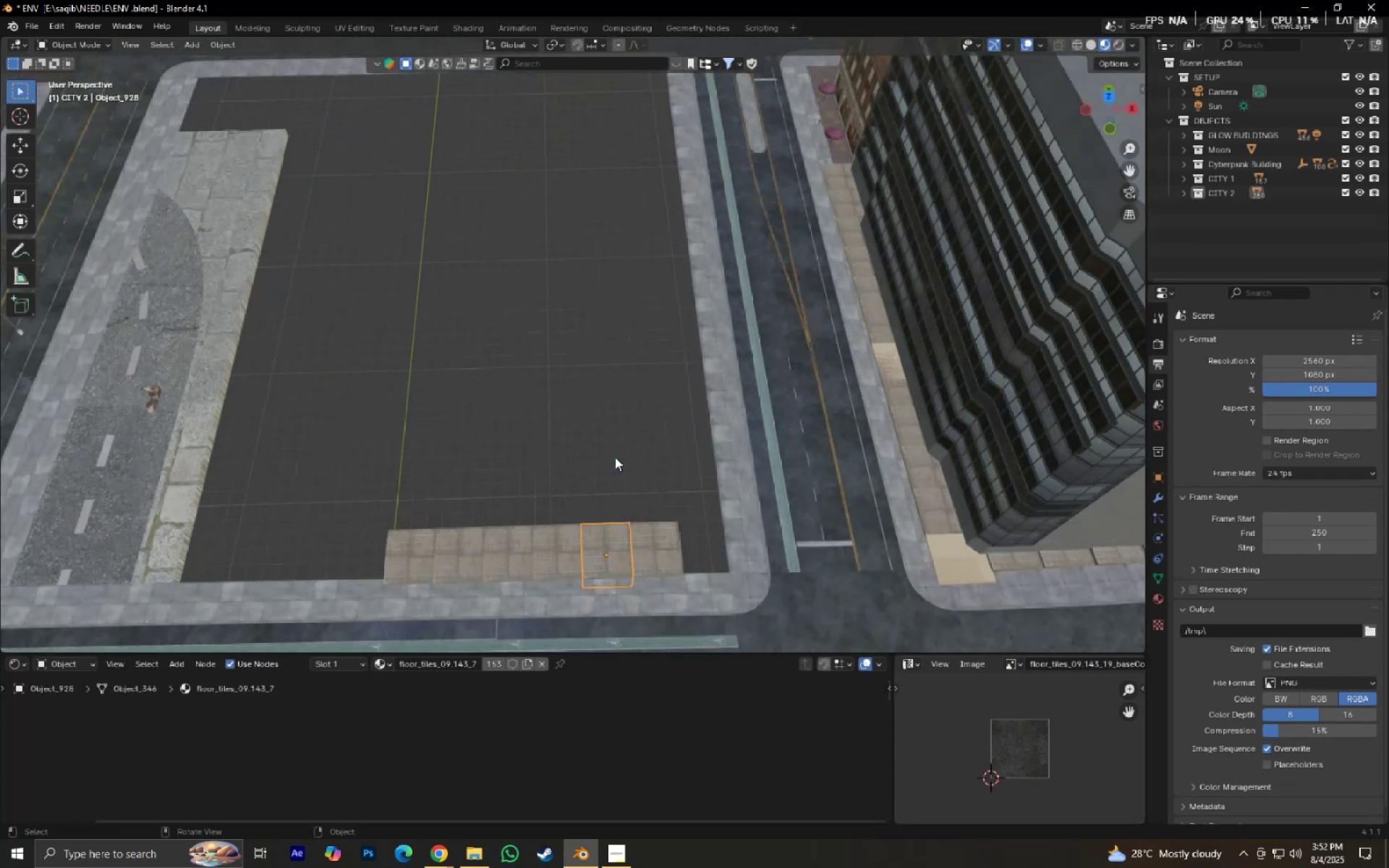 
key(Shift+ShiftLeft)
 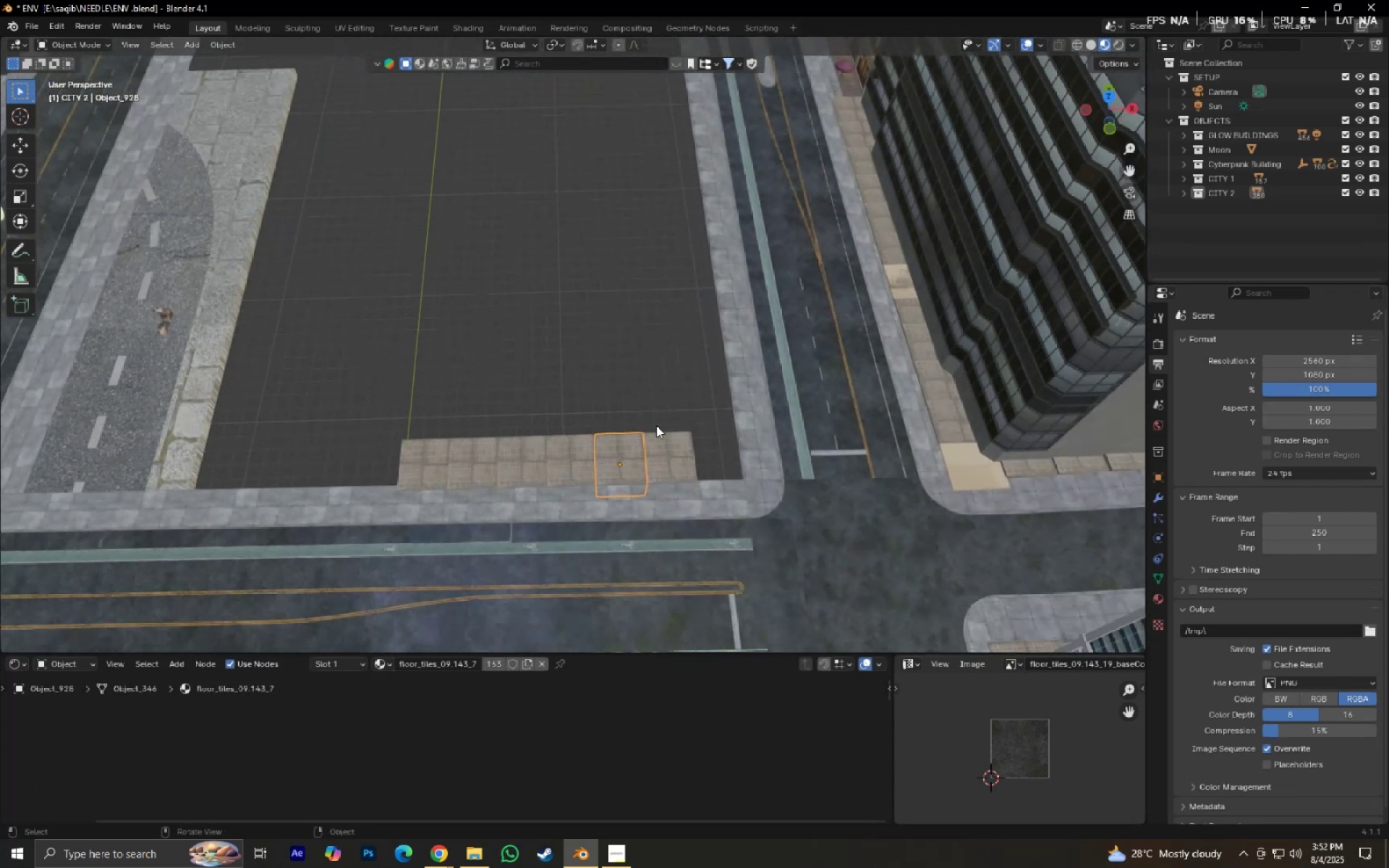 
key(X)
 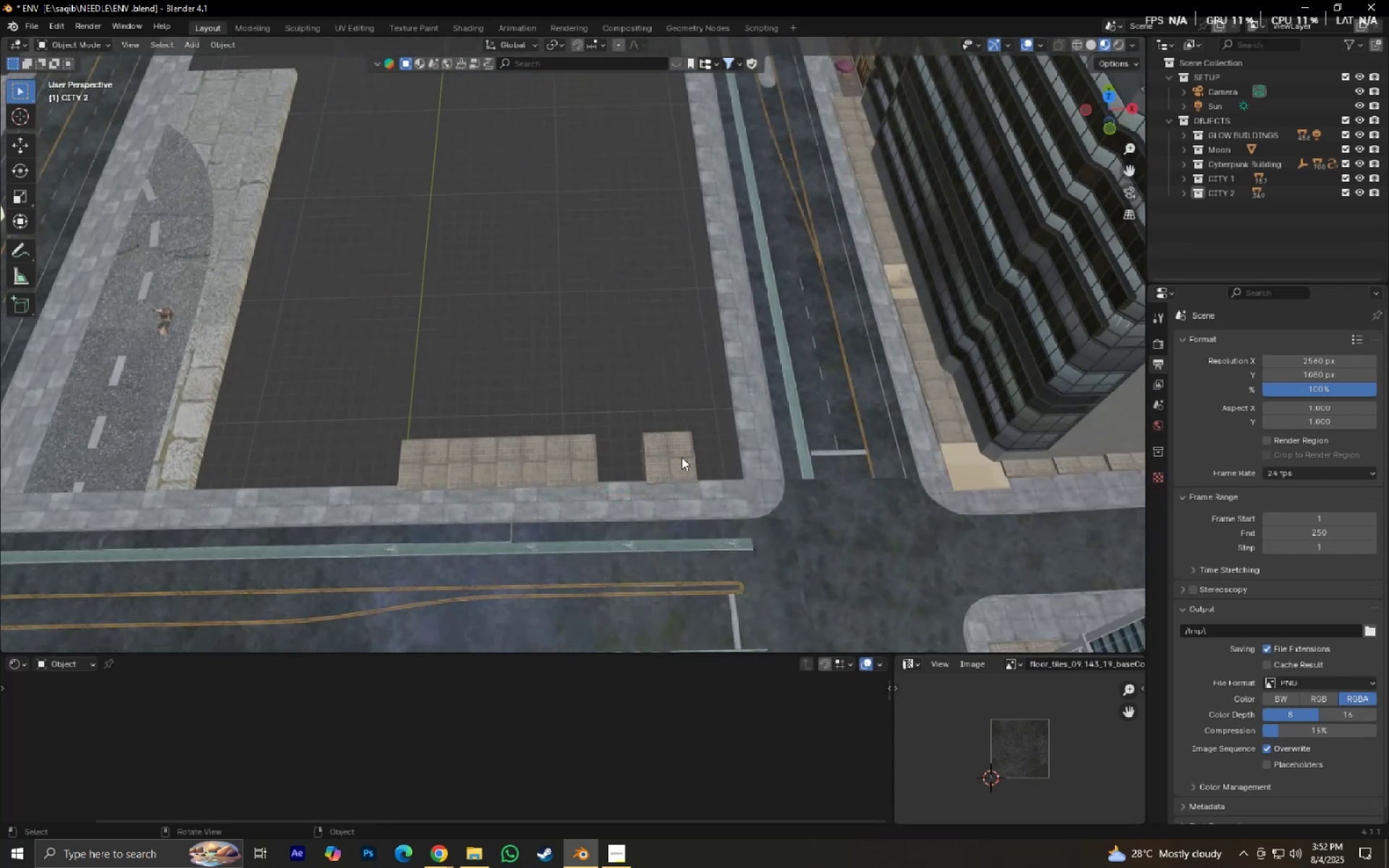 
double_click([681, 457])
 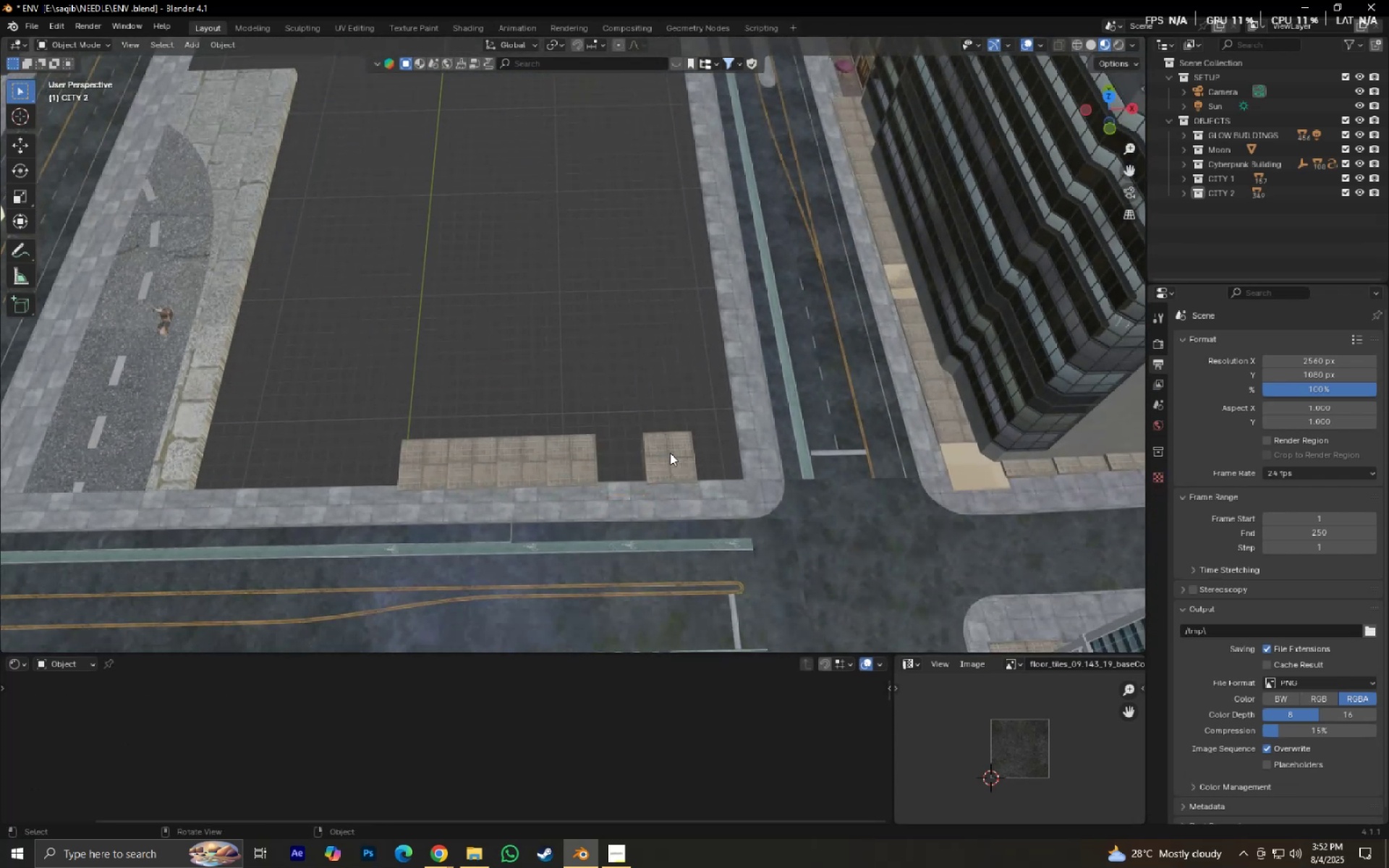 
hold_key(key=ShiftLeft, duration=1.54)
left_click([514, 467])
 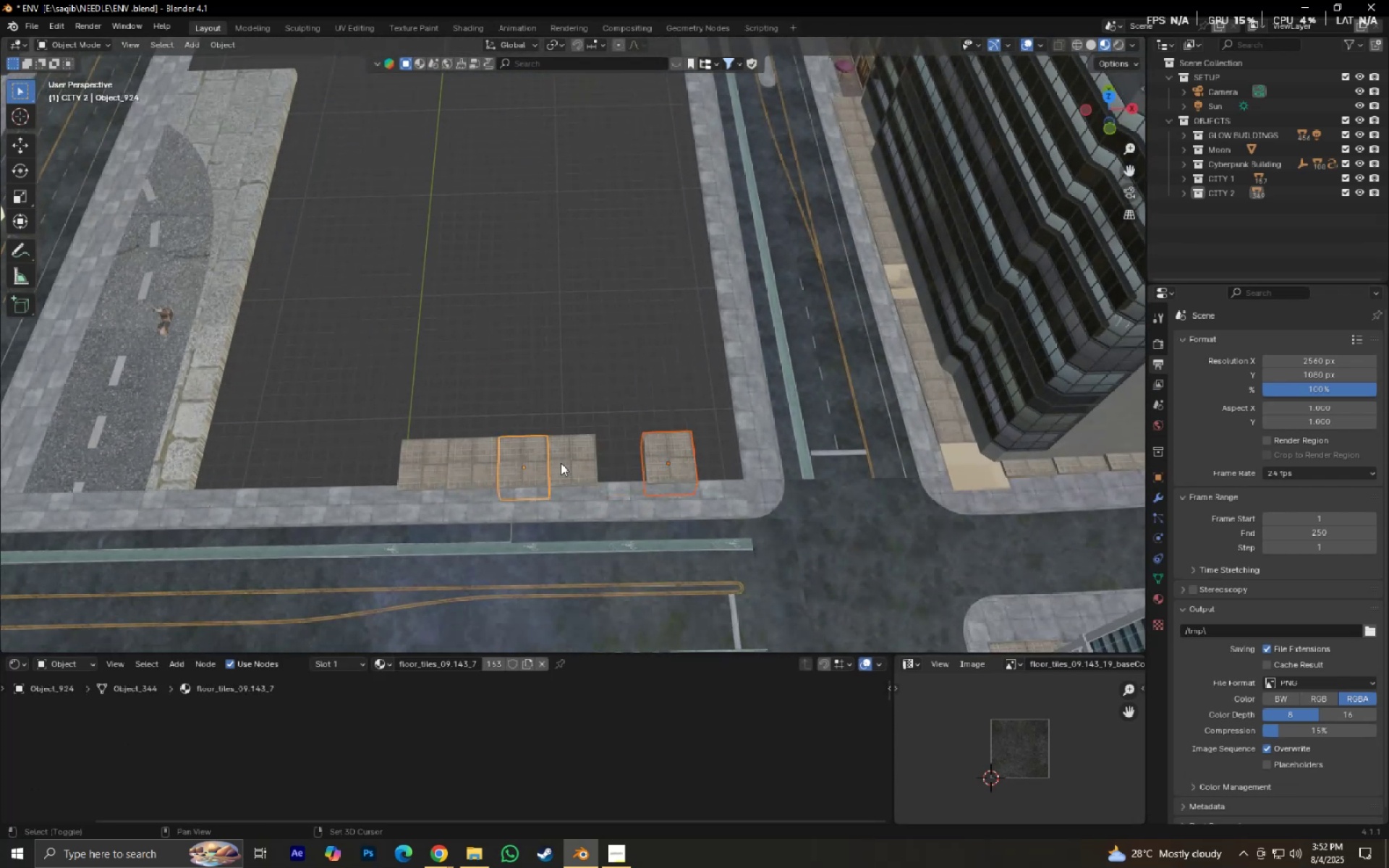 
double_click([561, 463])
 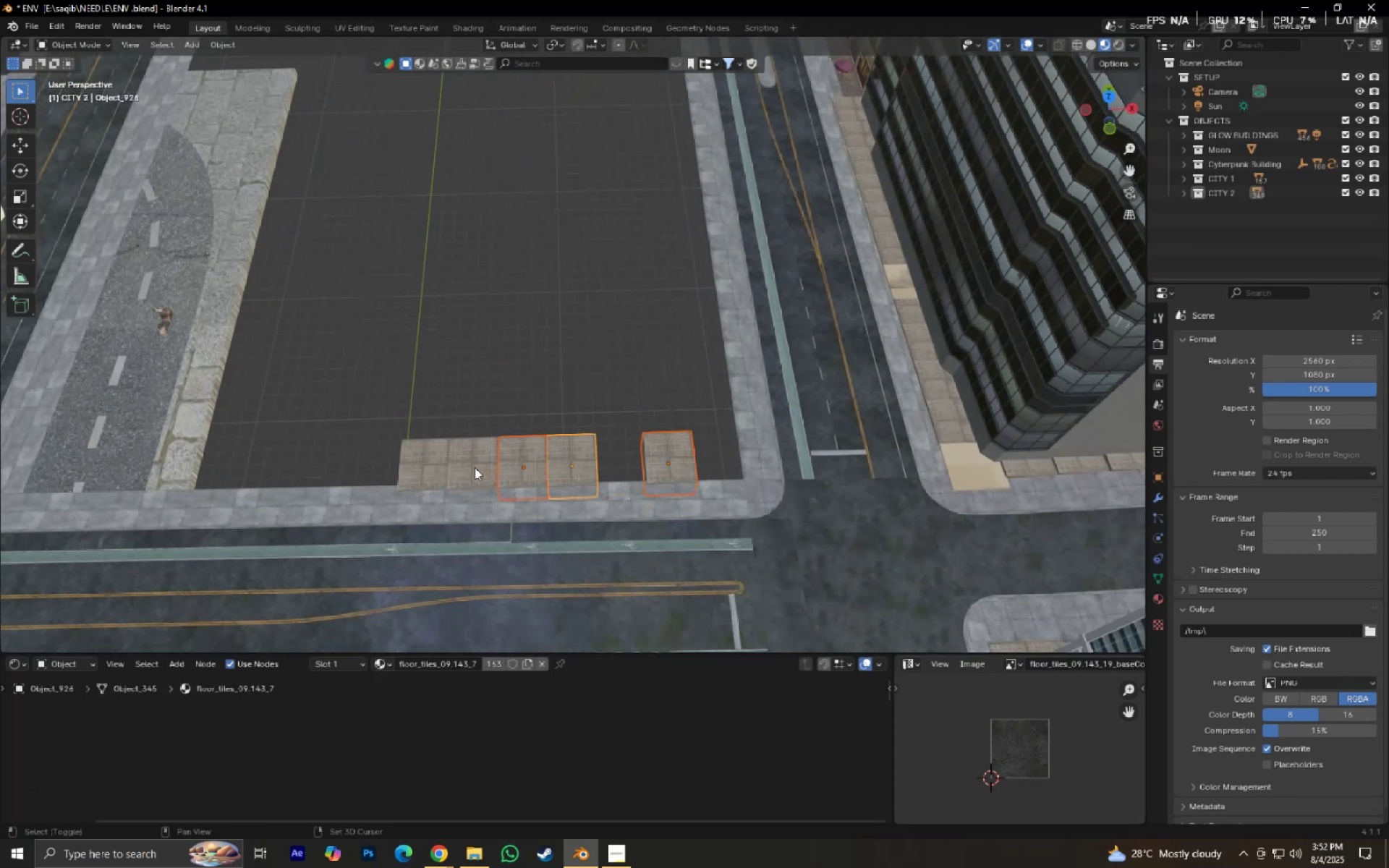 
triple_click([472, 466])
 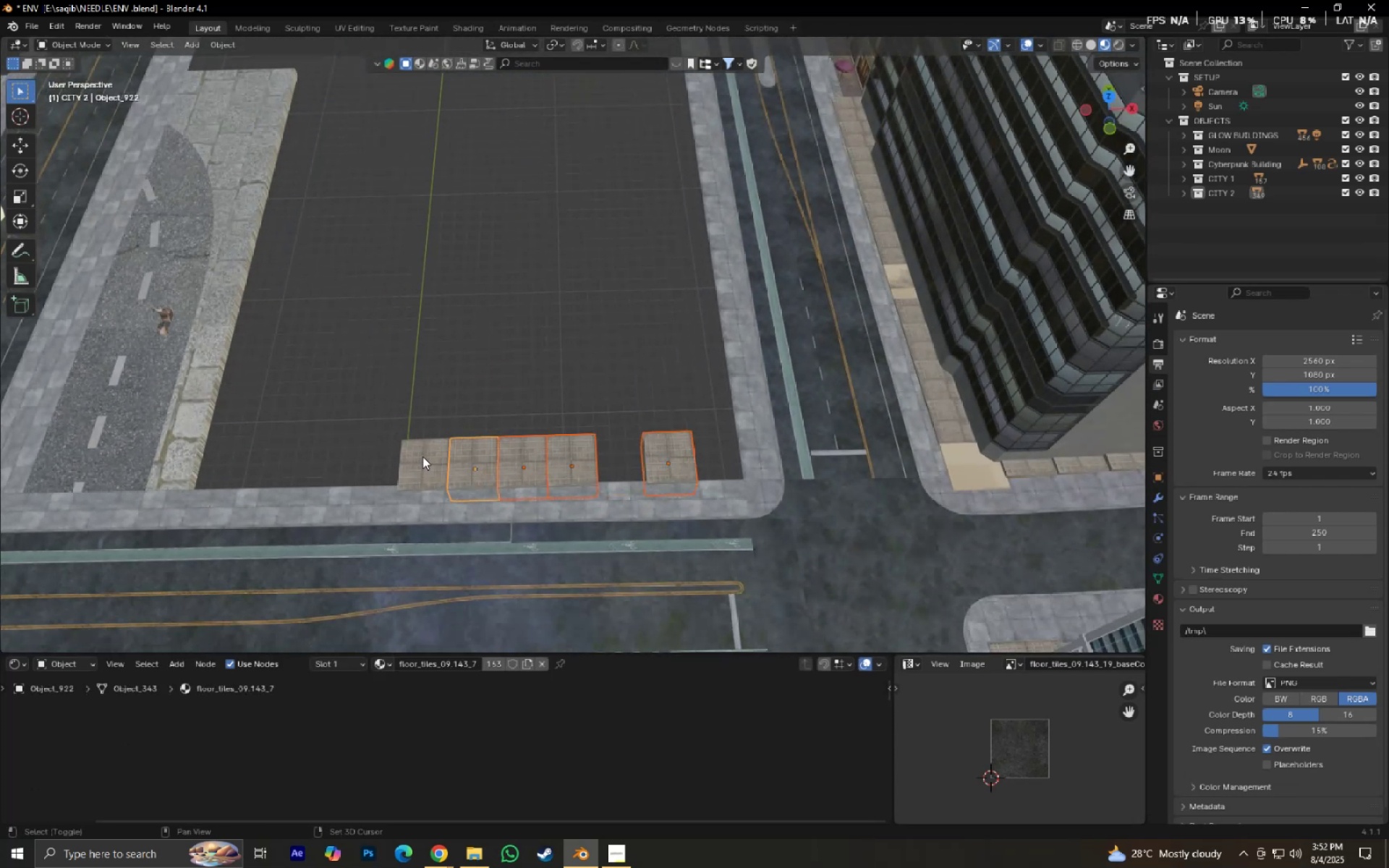 
triple_click([422, 456])
 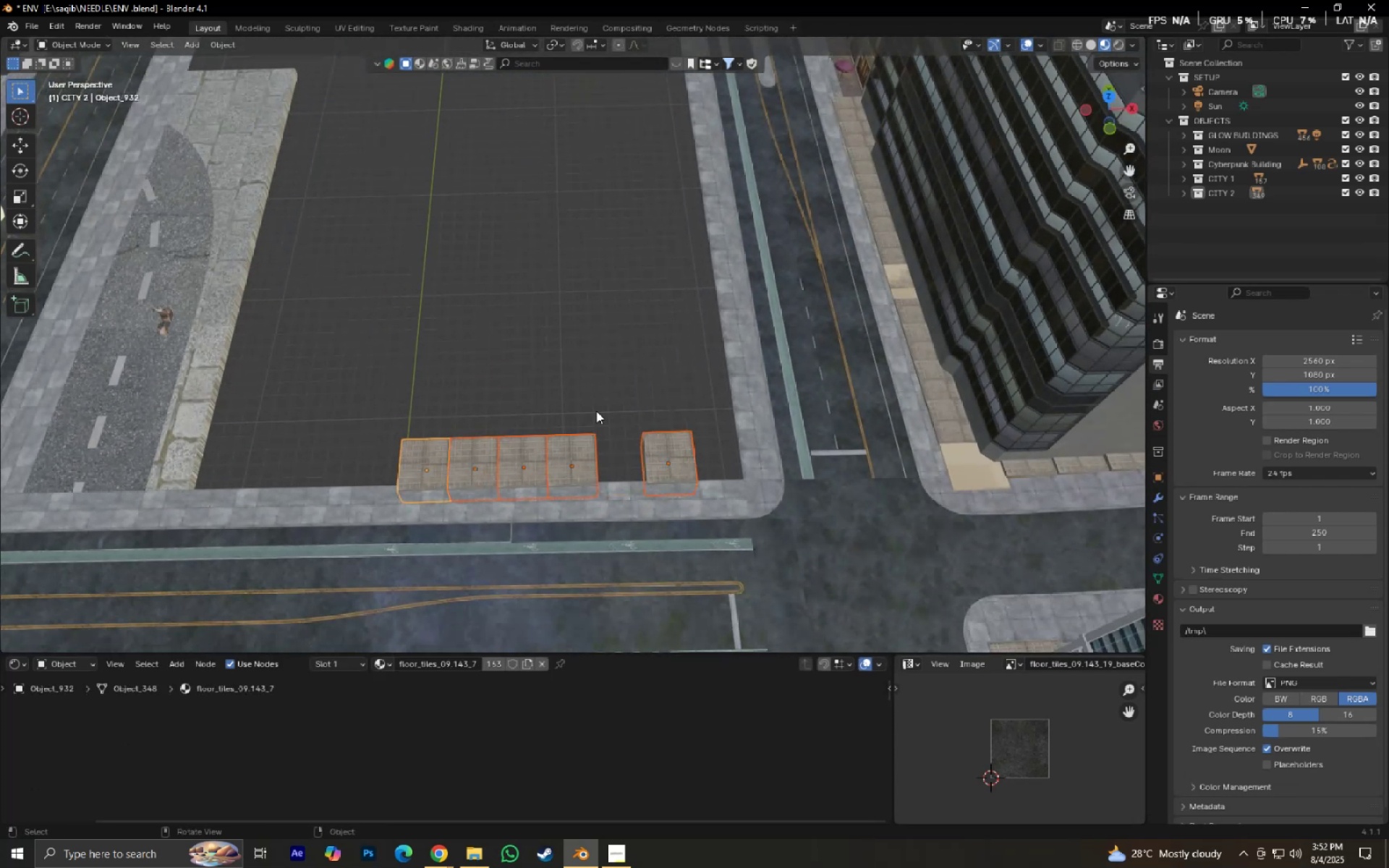 
key(X)
 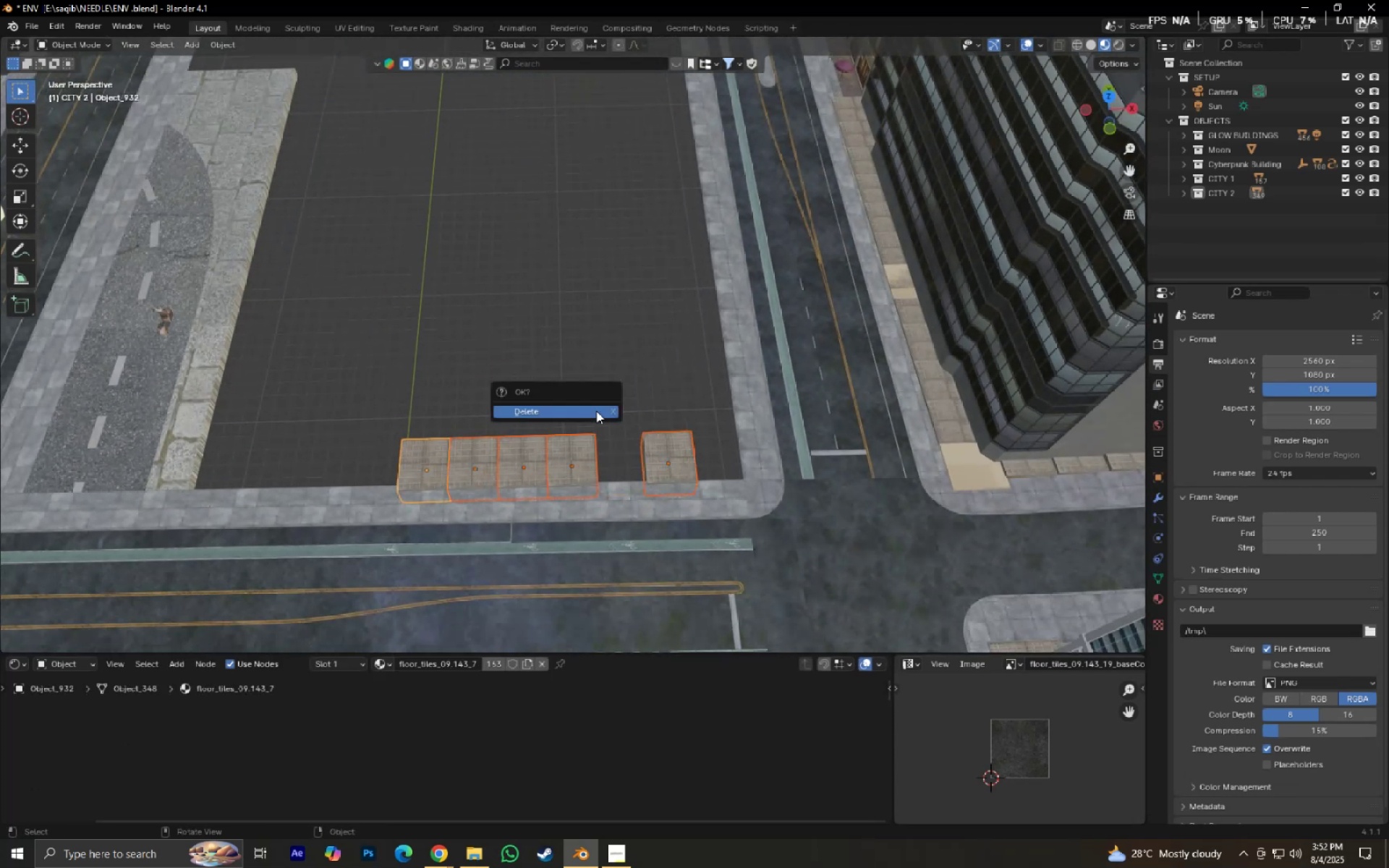 
left_click([596, 411])
 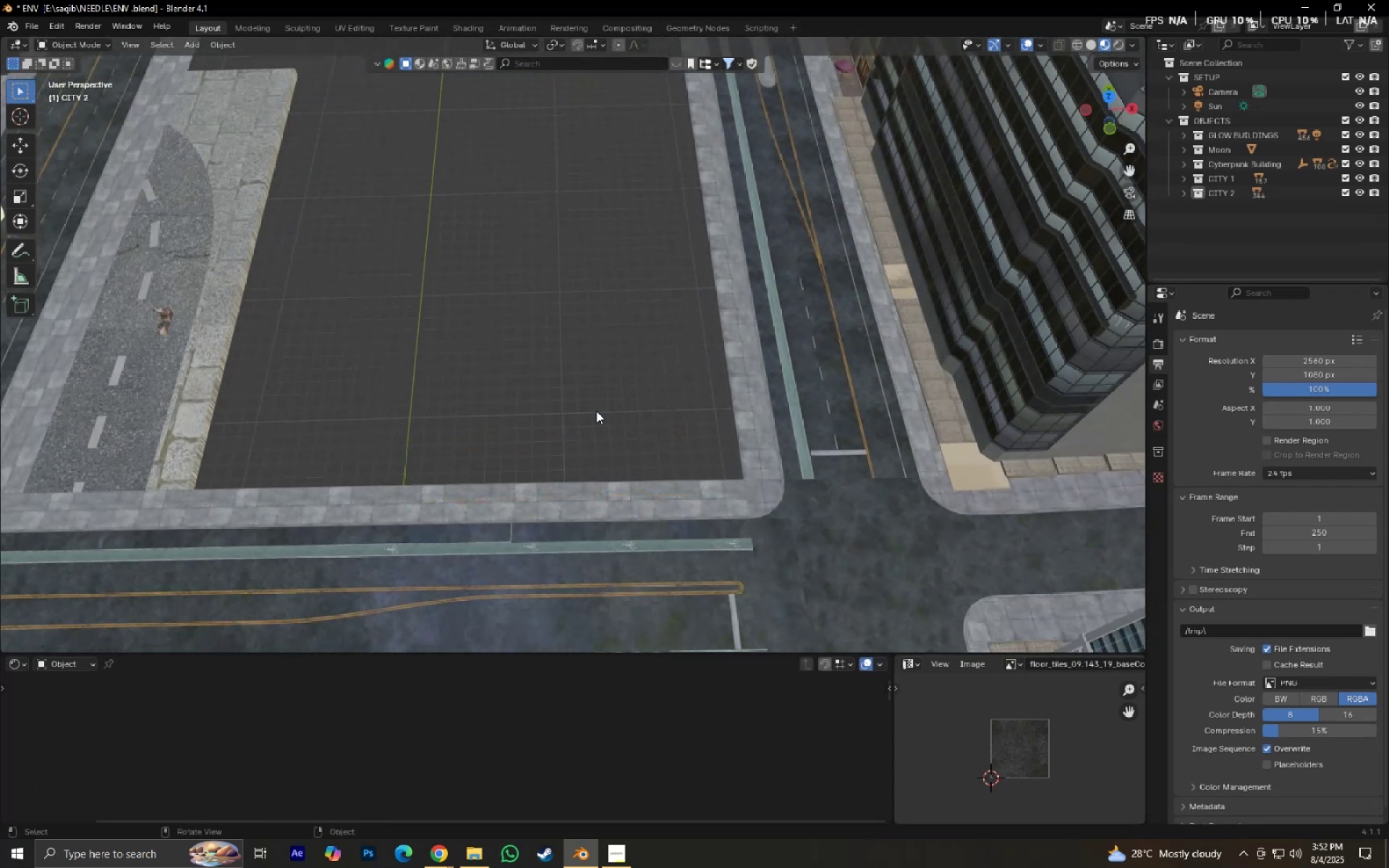 
scroll: coordinate [608, 420], scroll_direction: down, amount: 5.0
 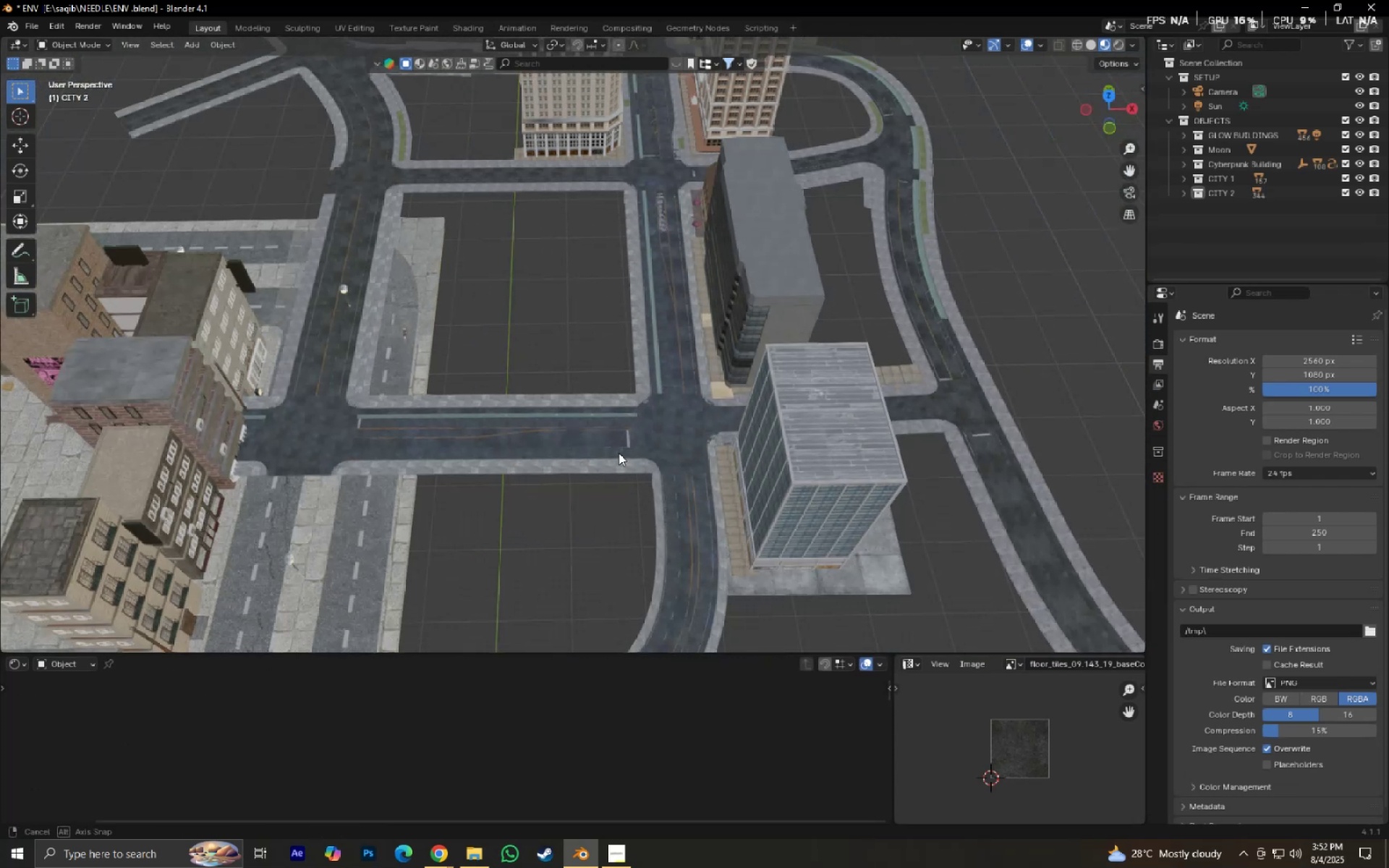 
key(Control+ControlLeft)
 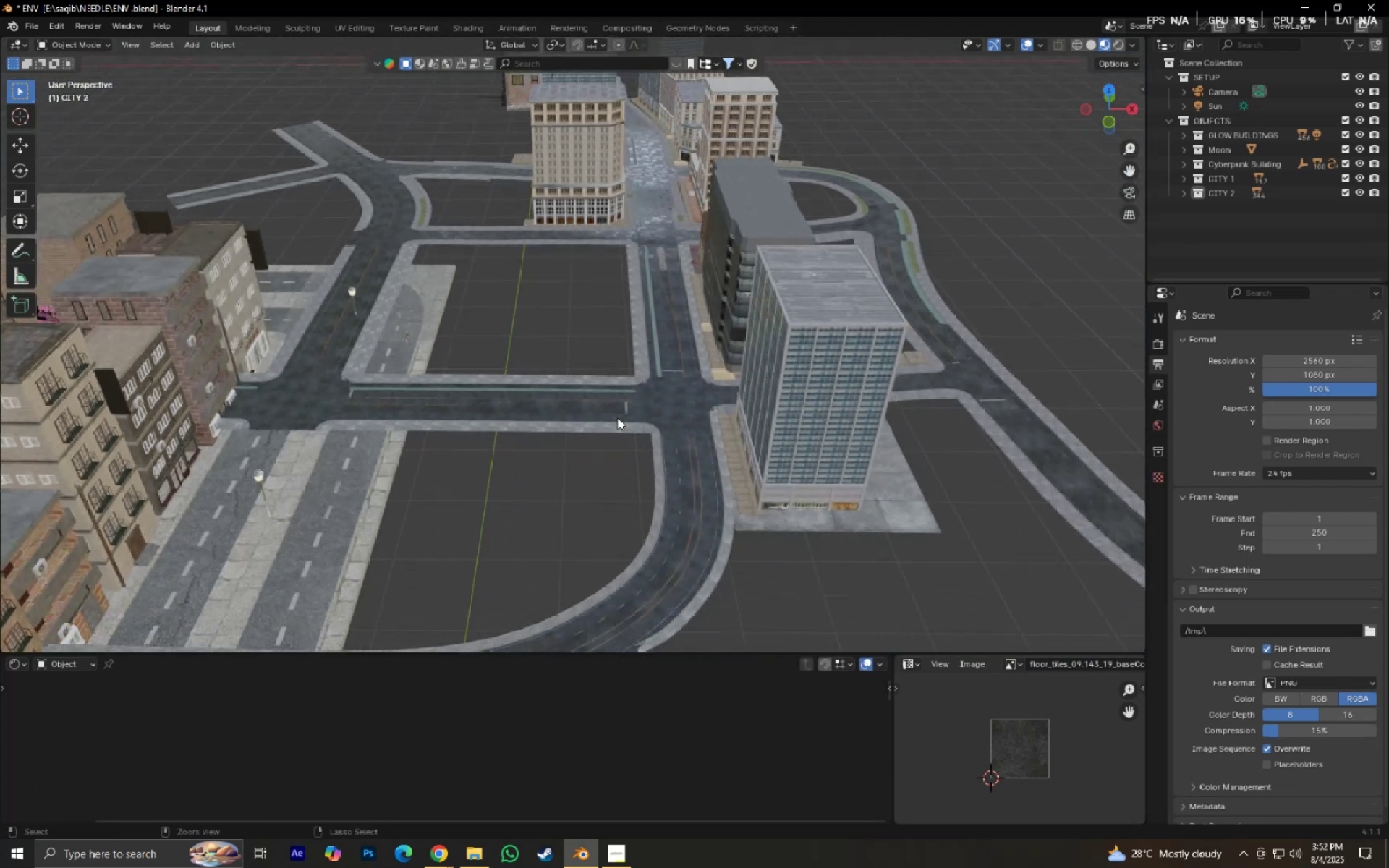 
key(Control+S)
 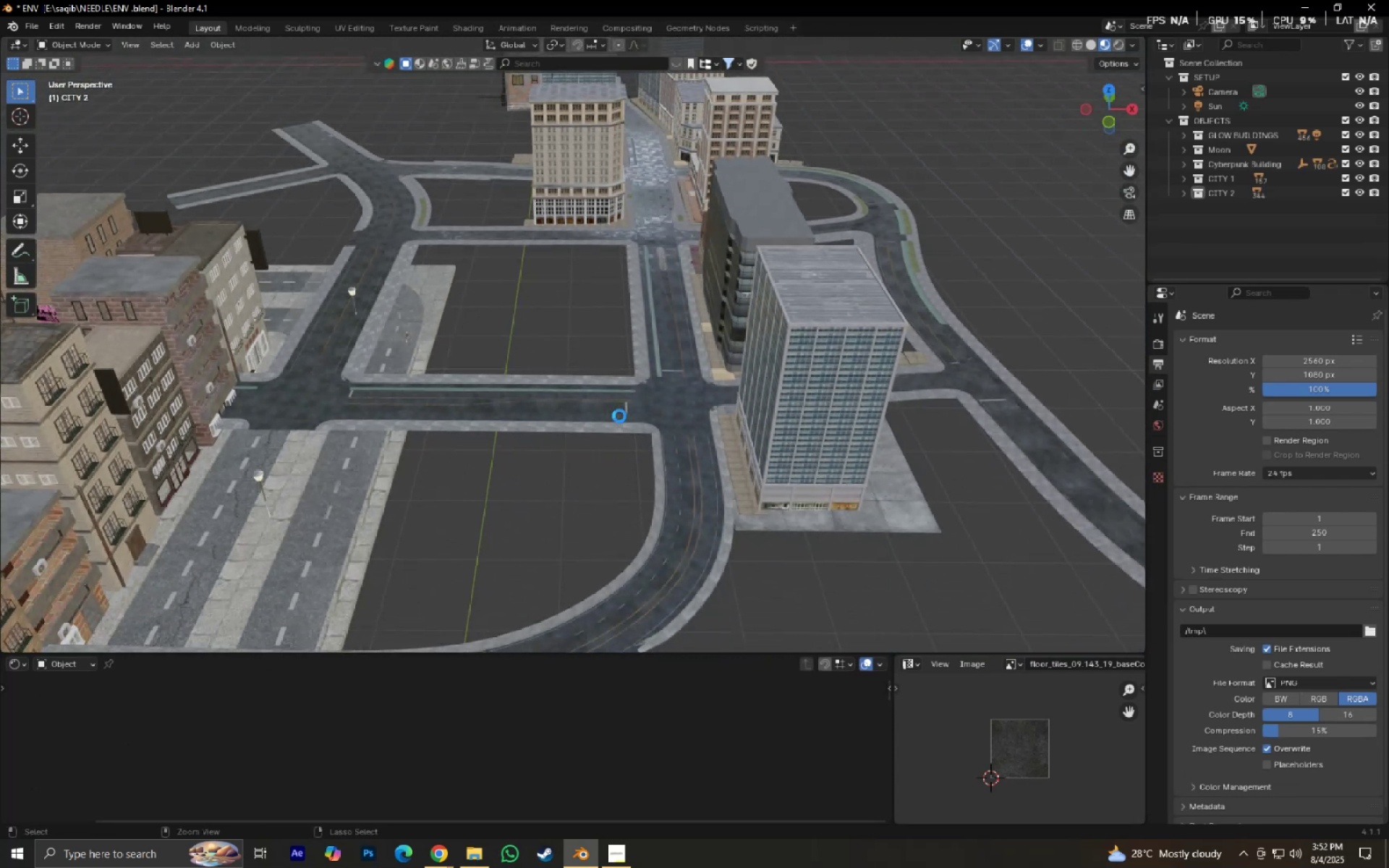 
hold_key(key=ShiftLeft, duration=0.45)
 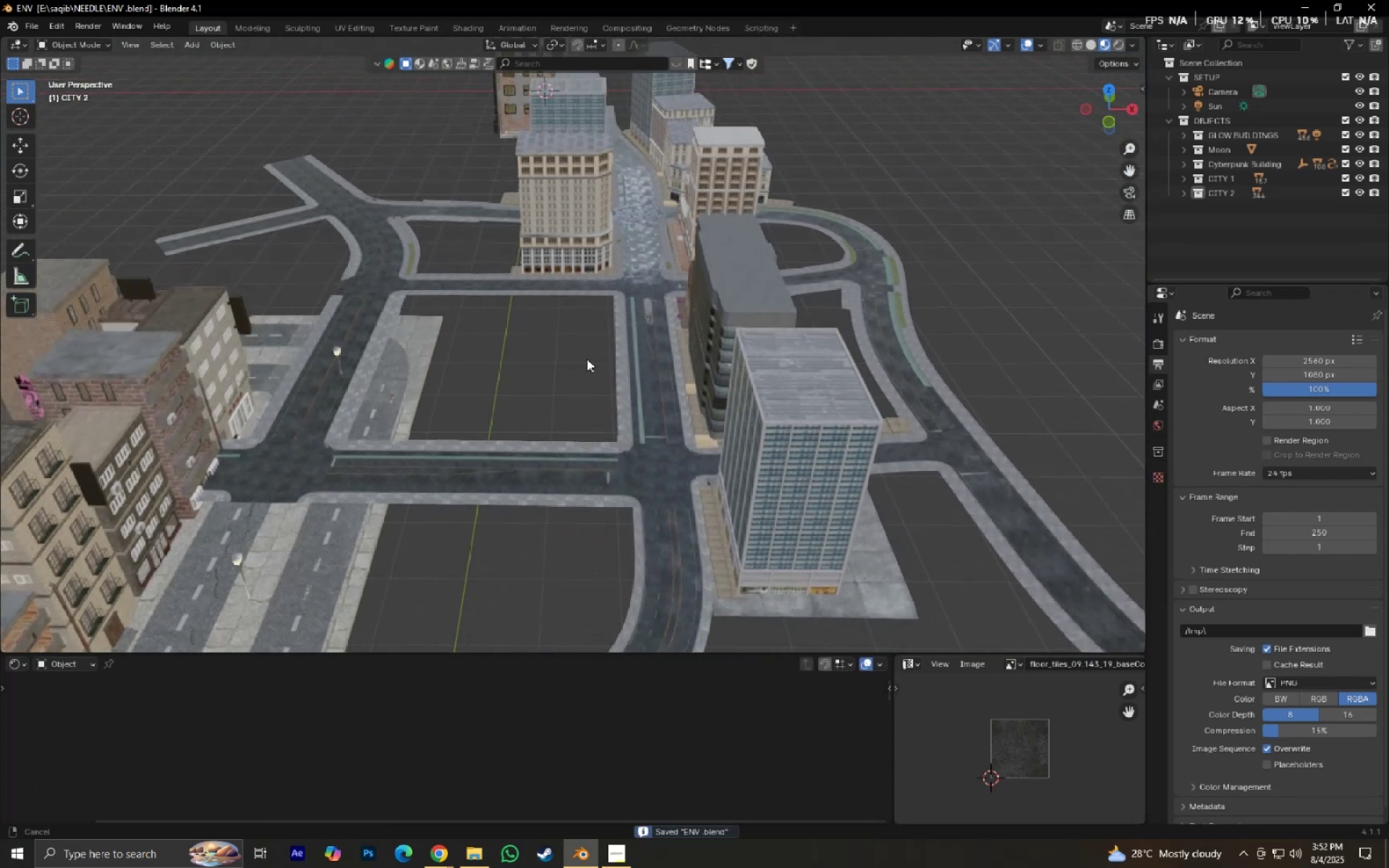 
scroll: coordinate [624, 447], scroll_direction: up, amount: 6.0
 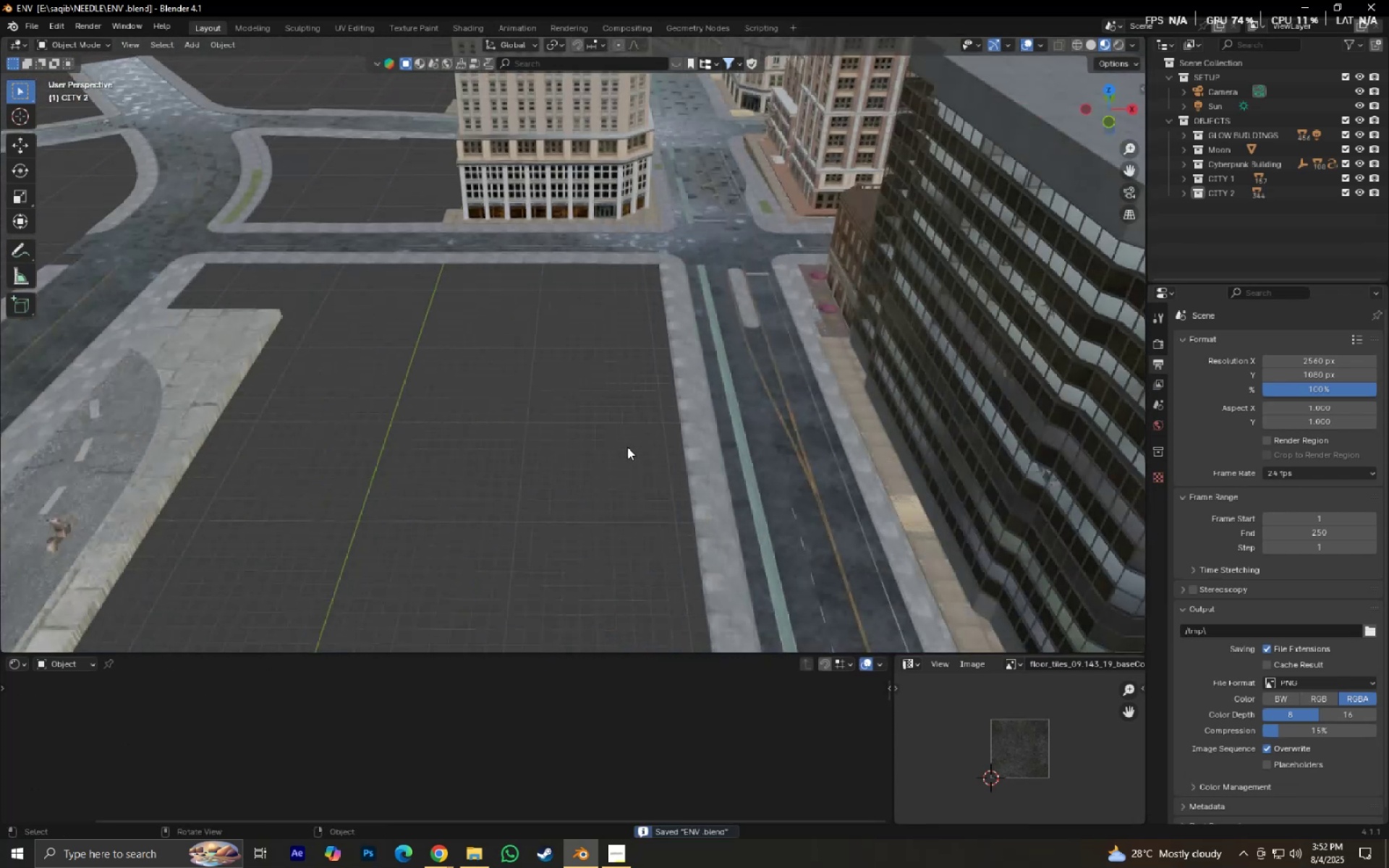 
hold_key(key=ShiftLeft, duration=0.41)
 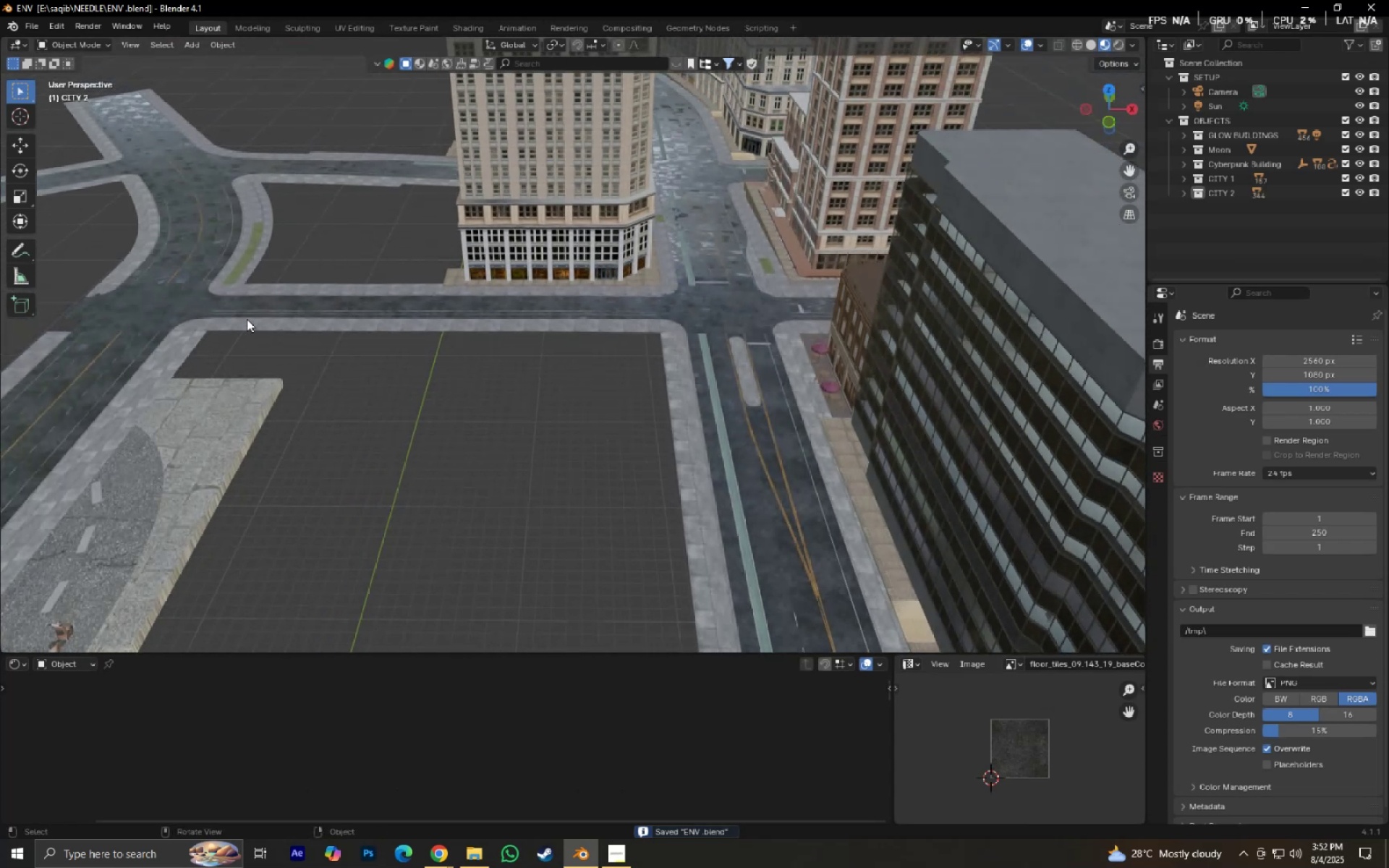 
scroll: coordinate [383, 244], scroll_direction: down, amount: 2.0
 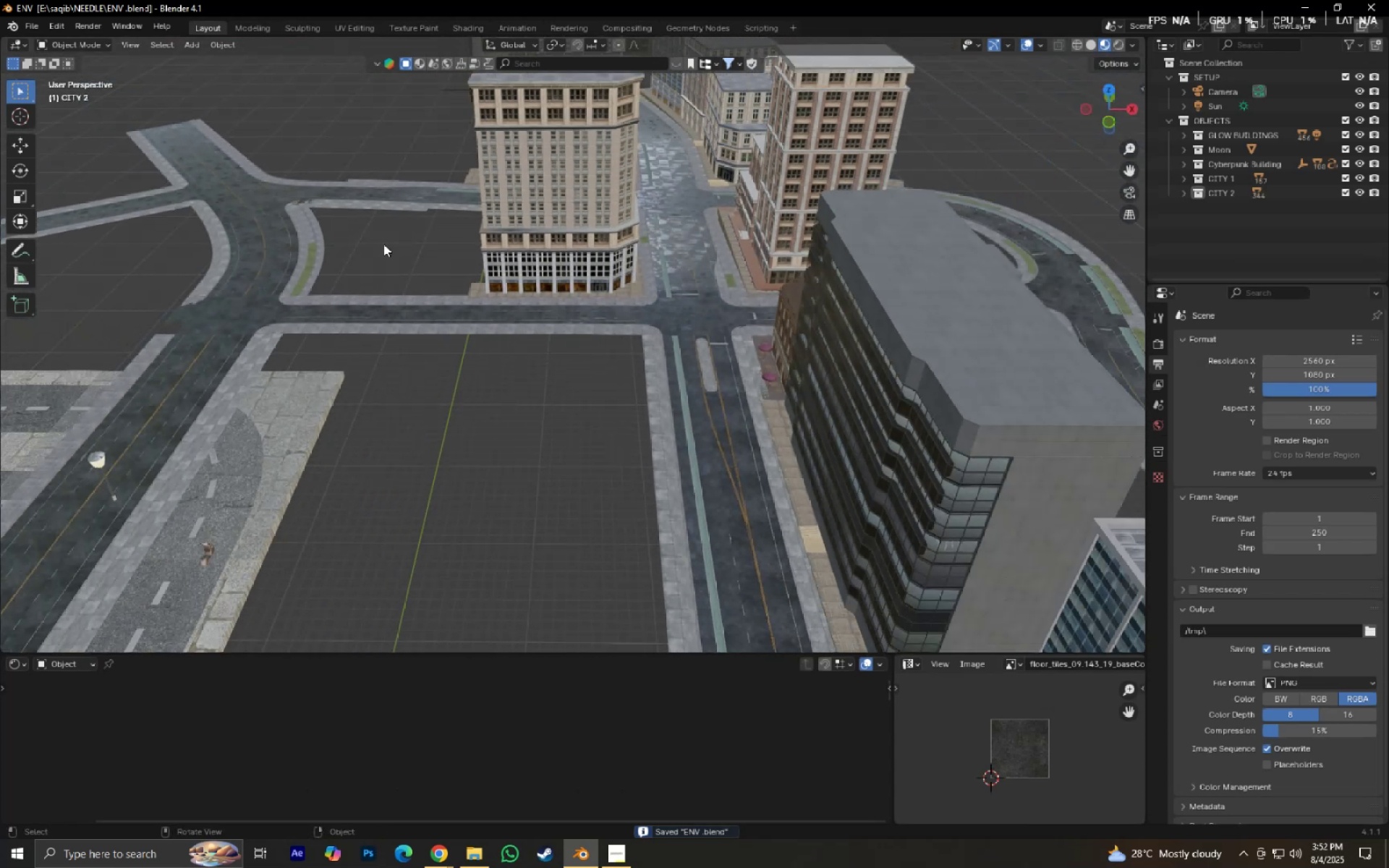 
hold_key(key=ShiftLeft, duration=0.45)
 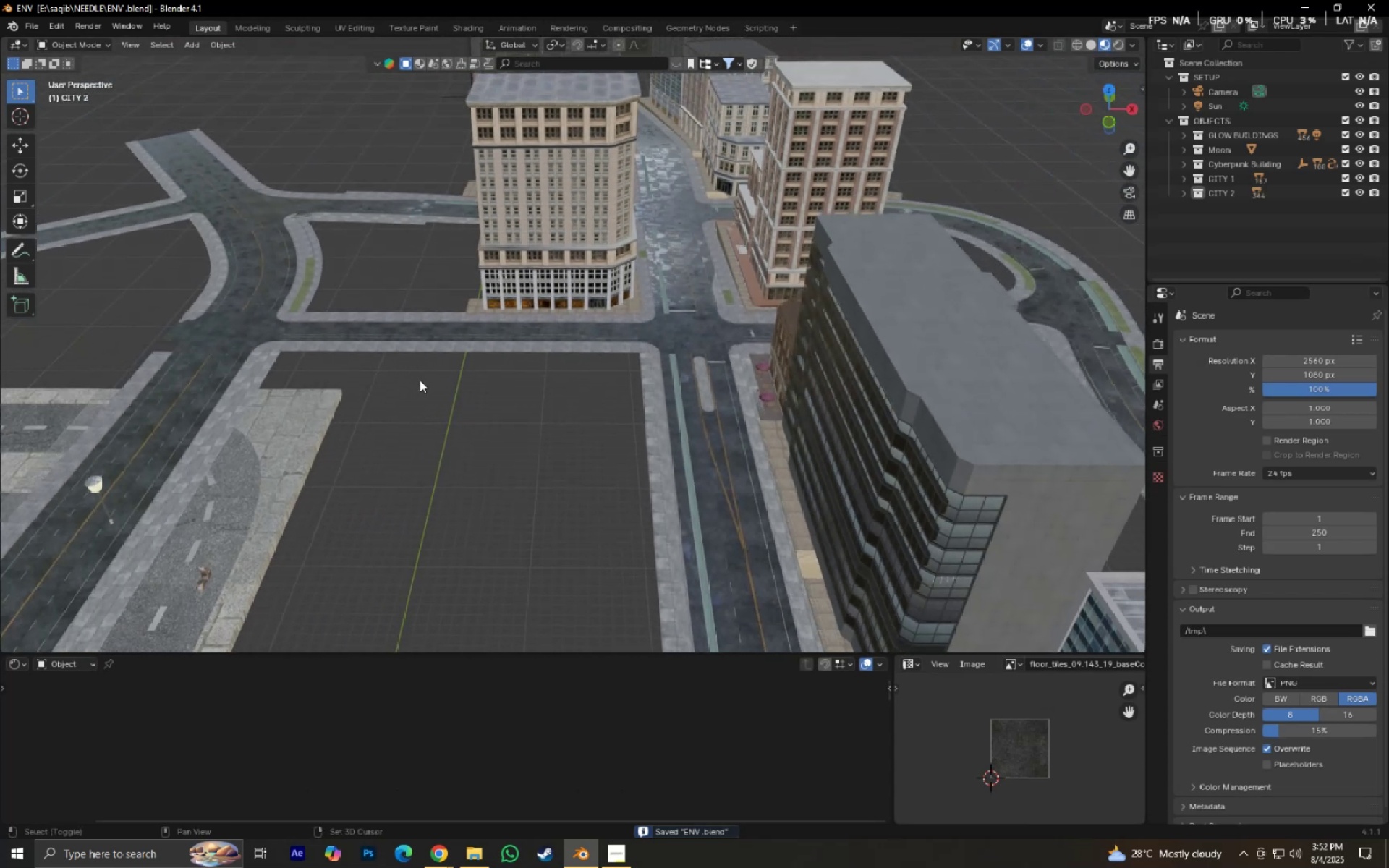 
scroll: coordinate [421, 381], scroll_direction: down, amount: 3.0
 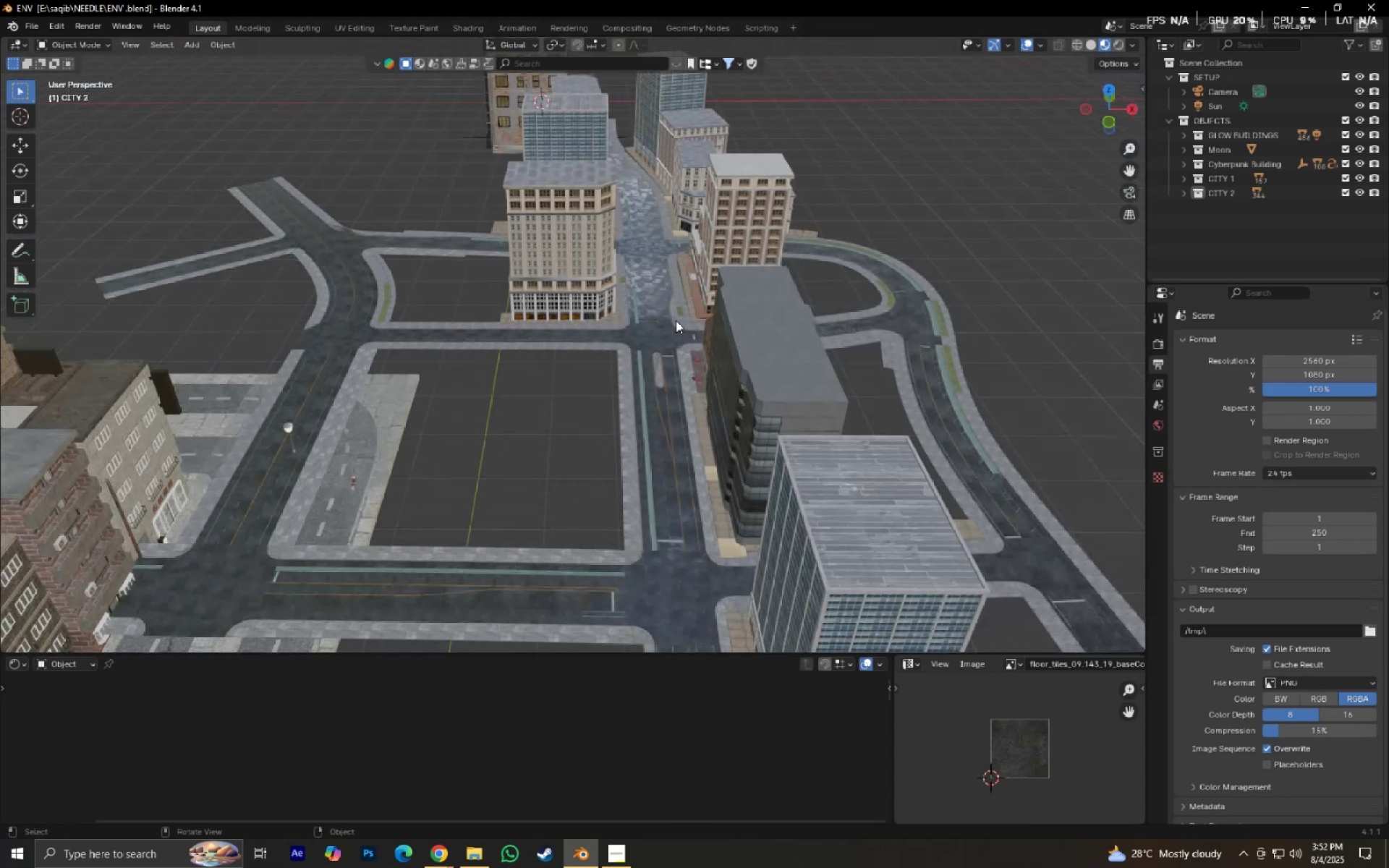 
left_click([681, 311])
 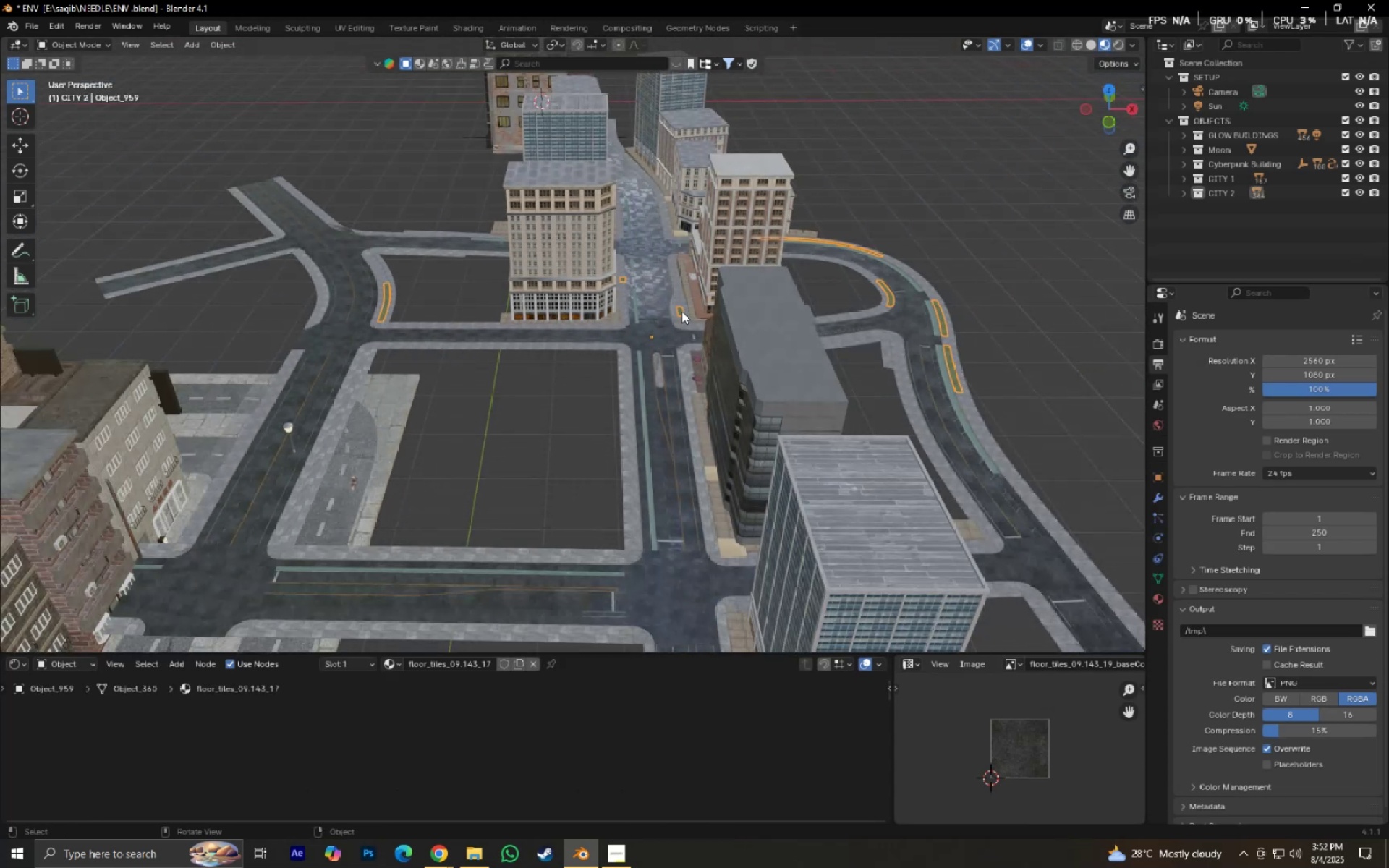 
key(NumpadDecimal)
 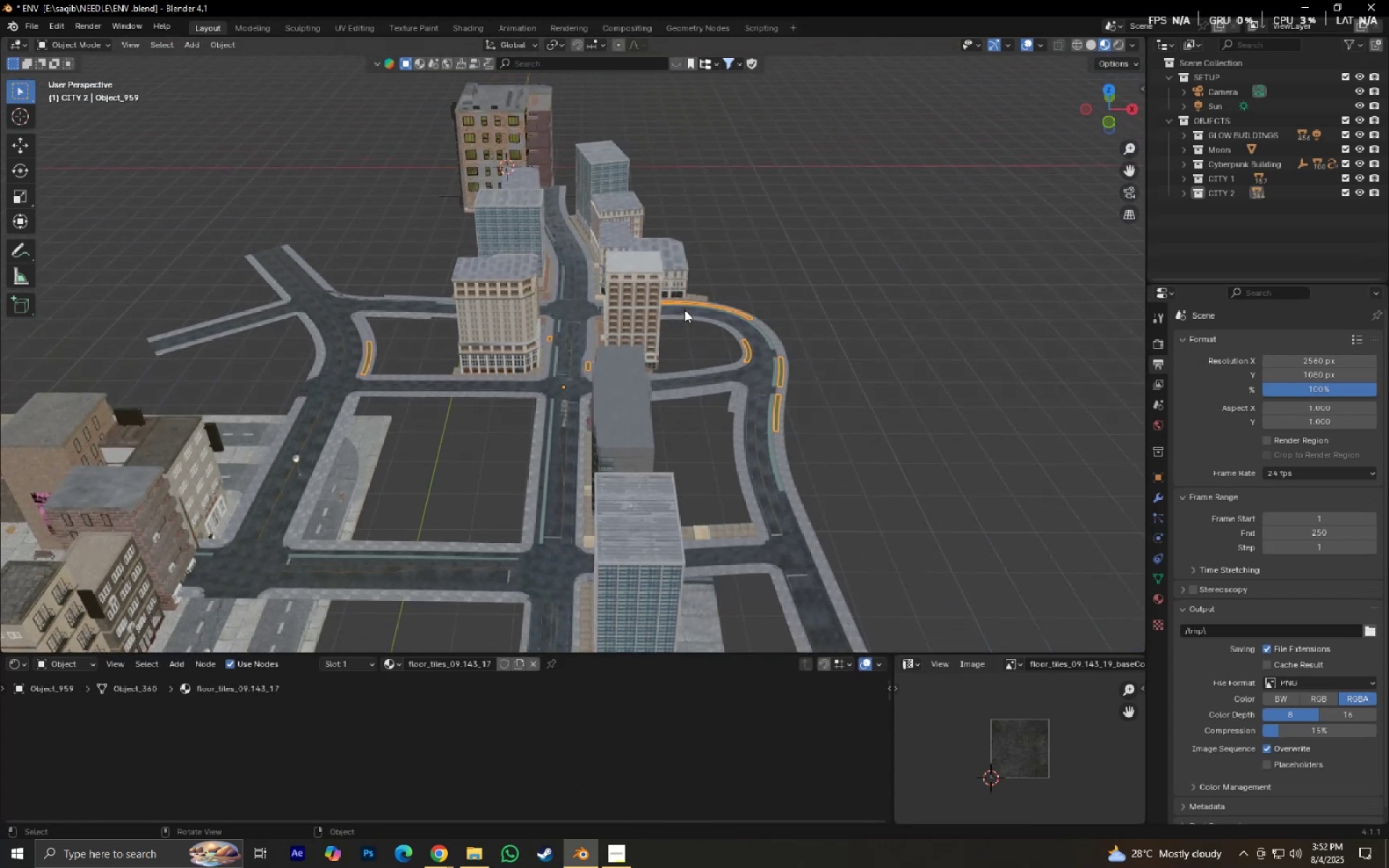 
scroll: coordinate [704, 373], scroll_direction: up, amount: 5.0
 